 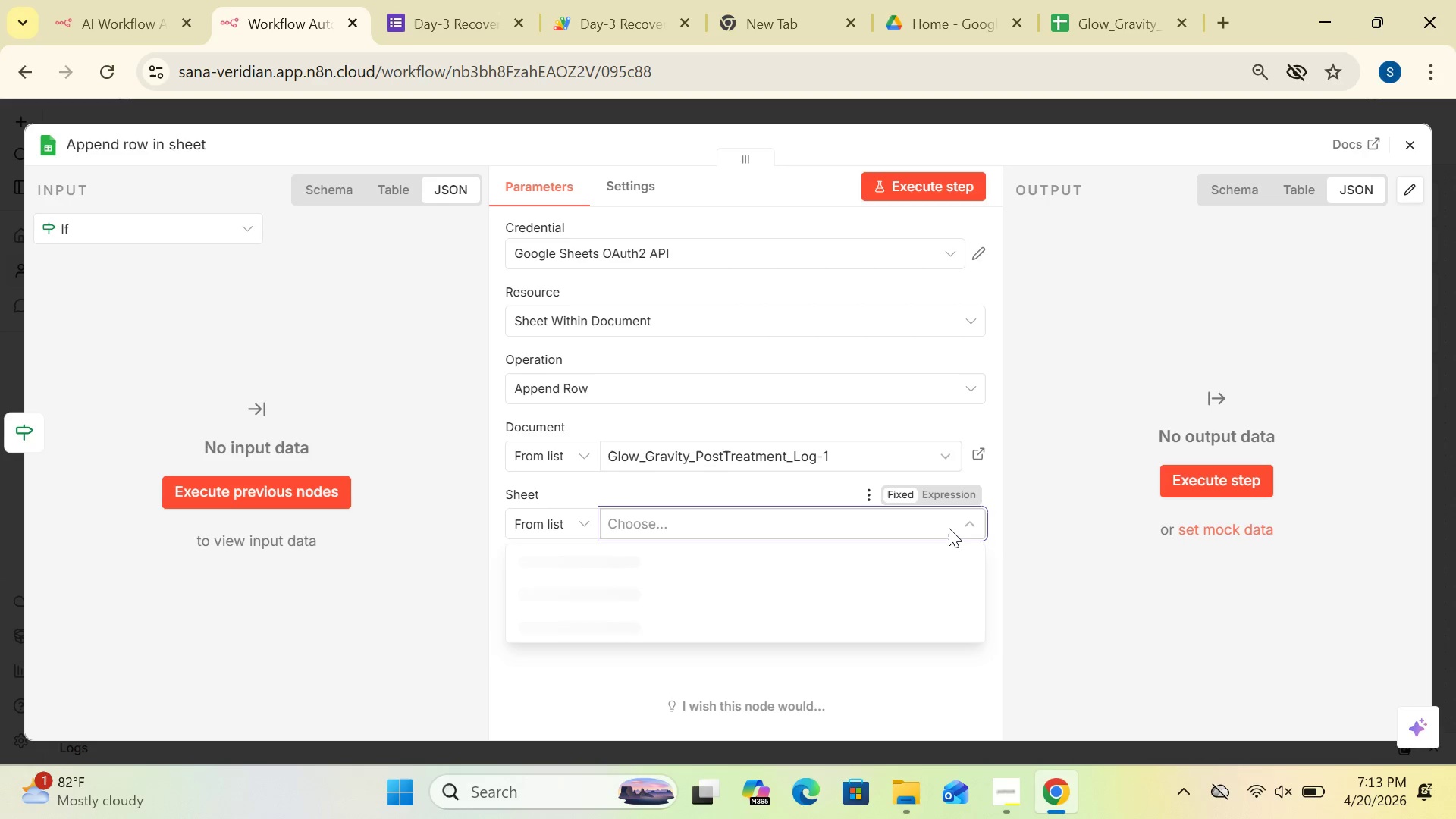 
left_click([885, 564])
 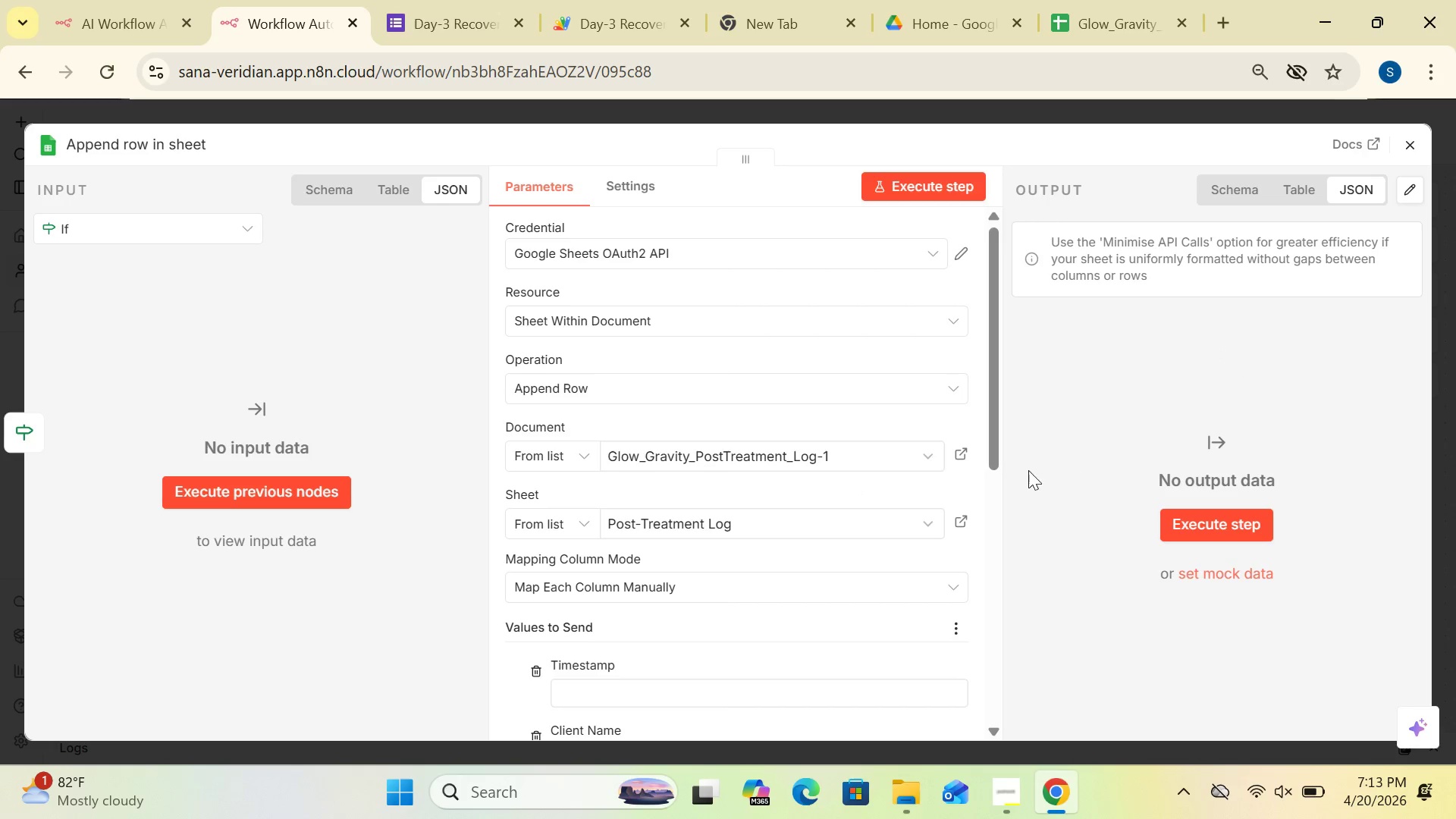 
left_click_drag(start_coordinate=[999, 451], to_coordinate=[996, 585])
 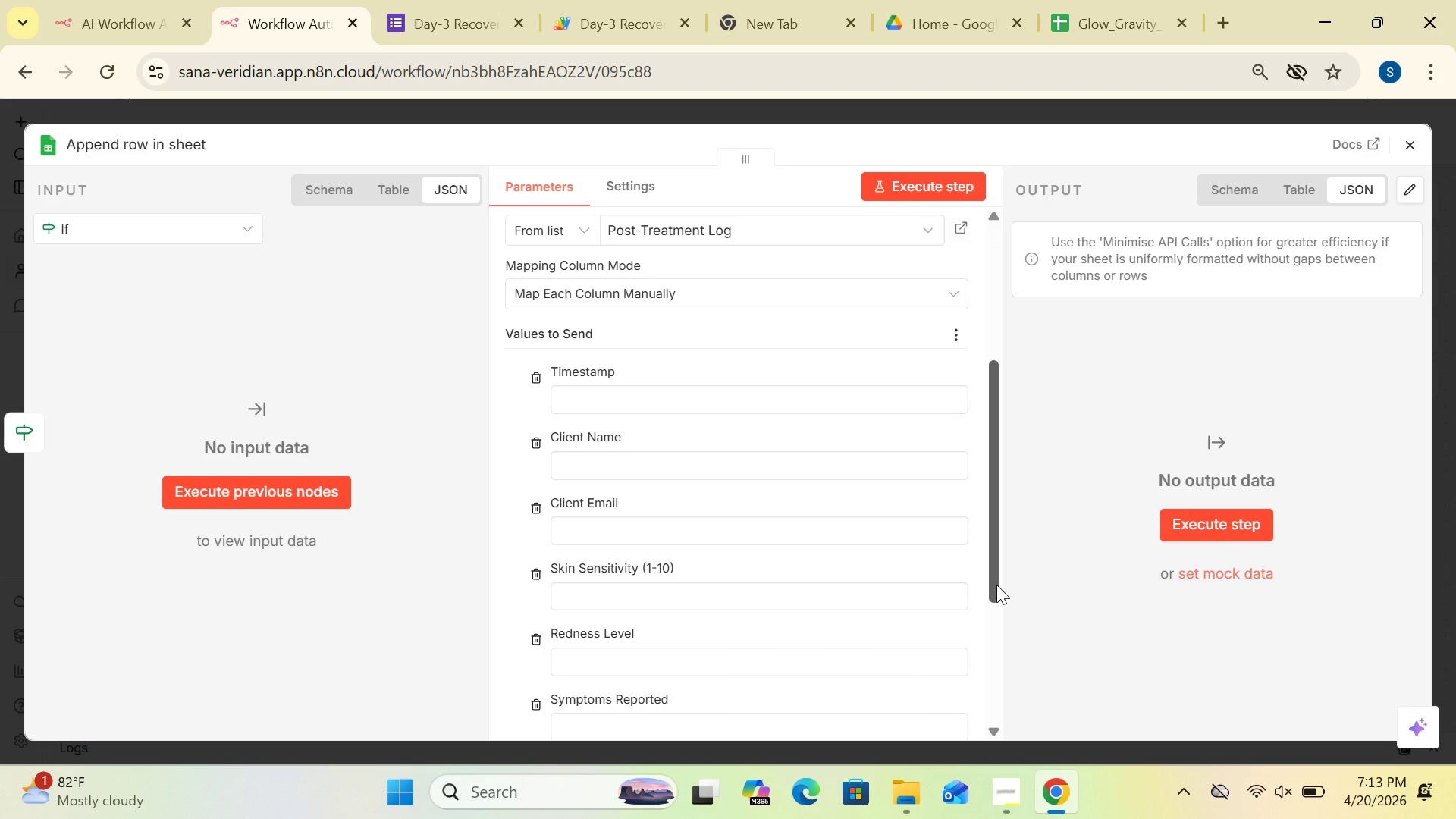 
wait(8.94)
 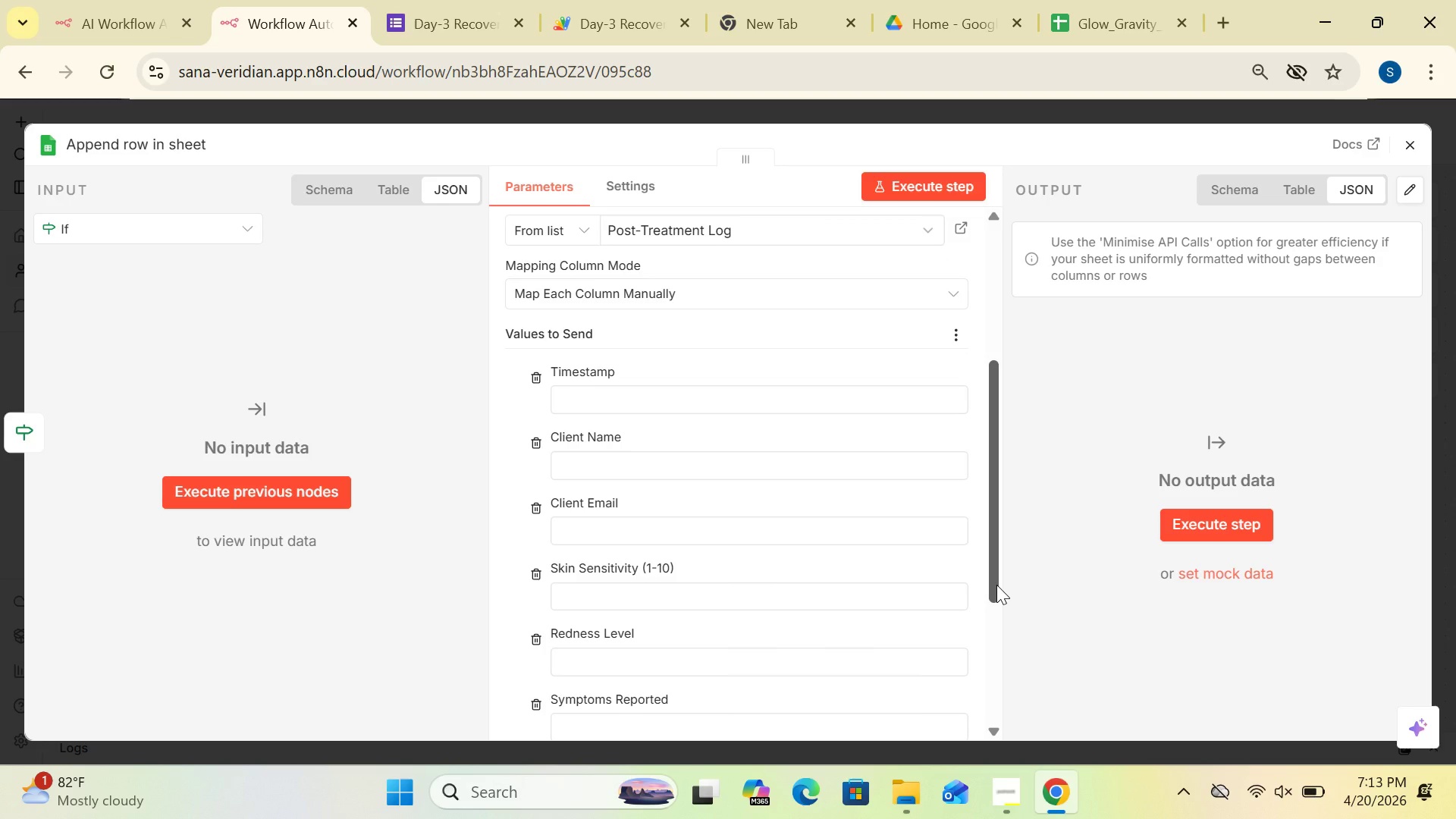 
left_click([664, 404])
 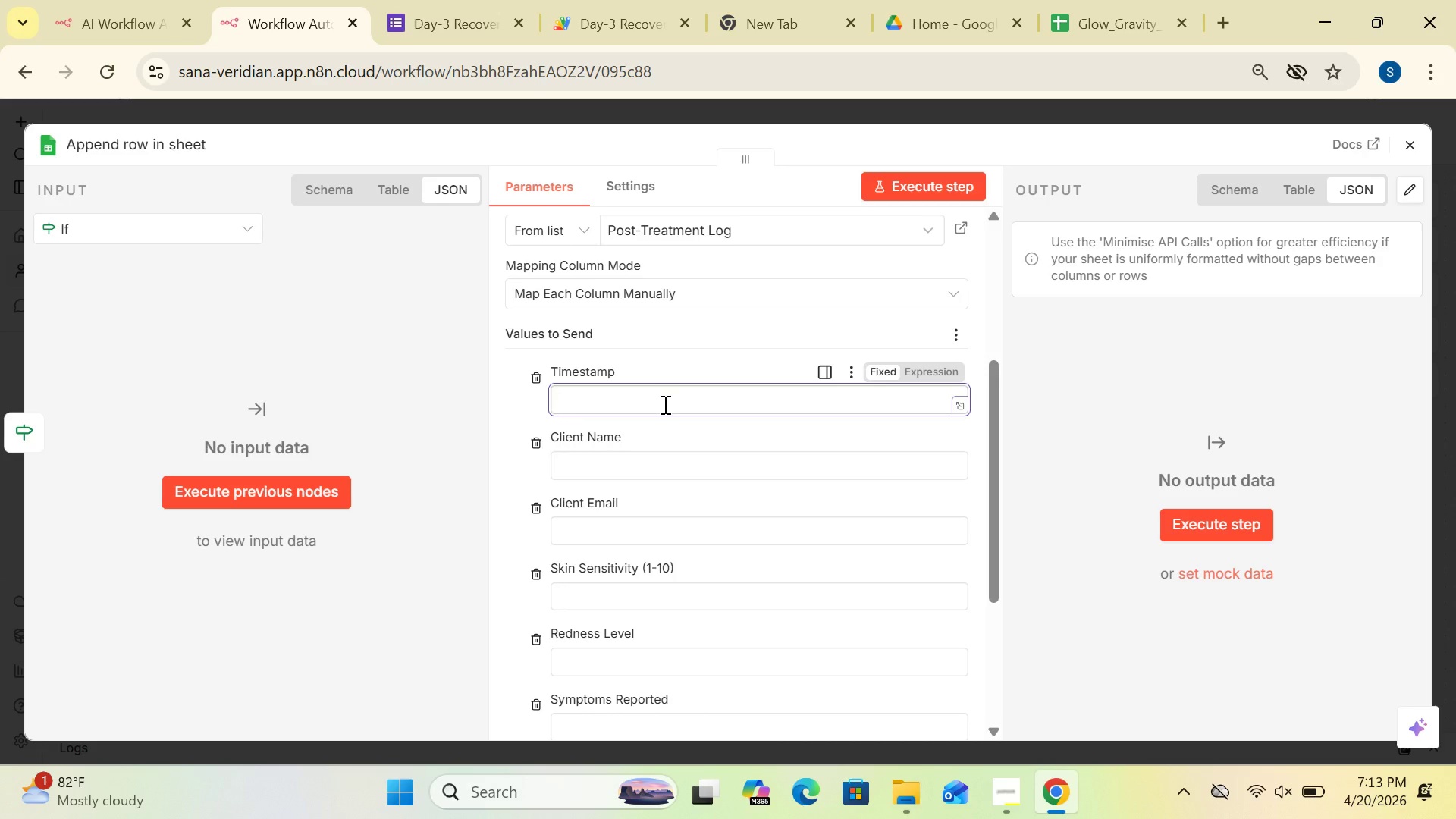 
key(Shift+BracketLeft)
 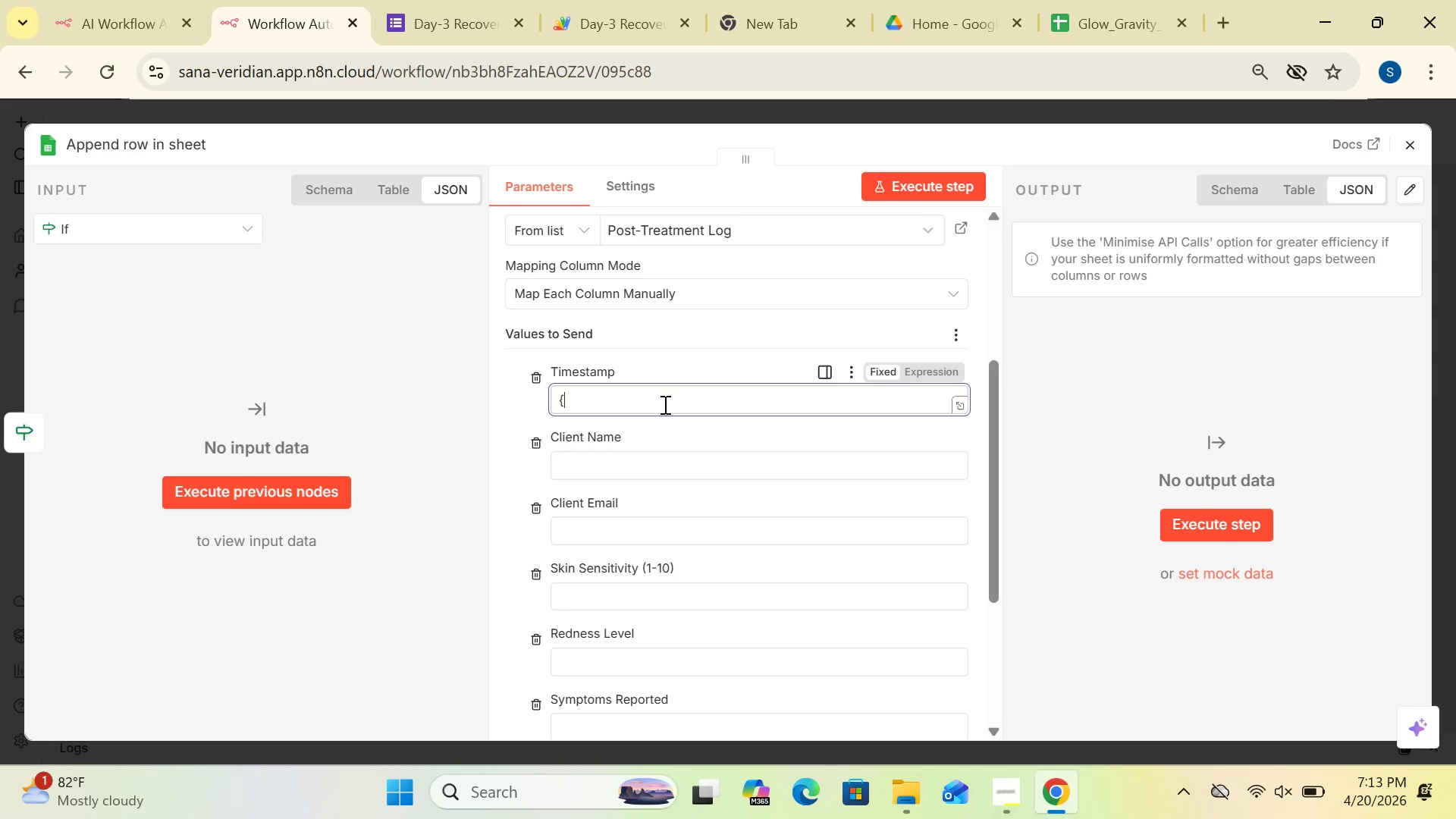 
key(Shift+BracketLeft)
 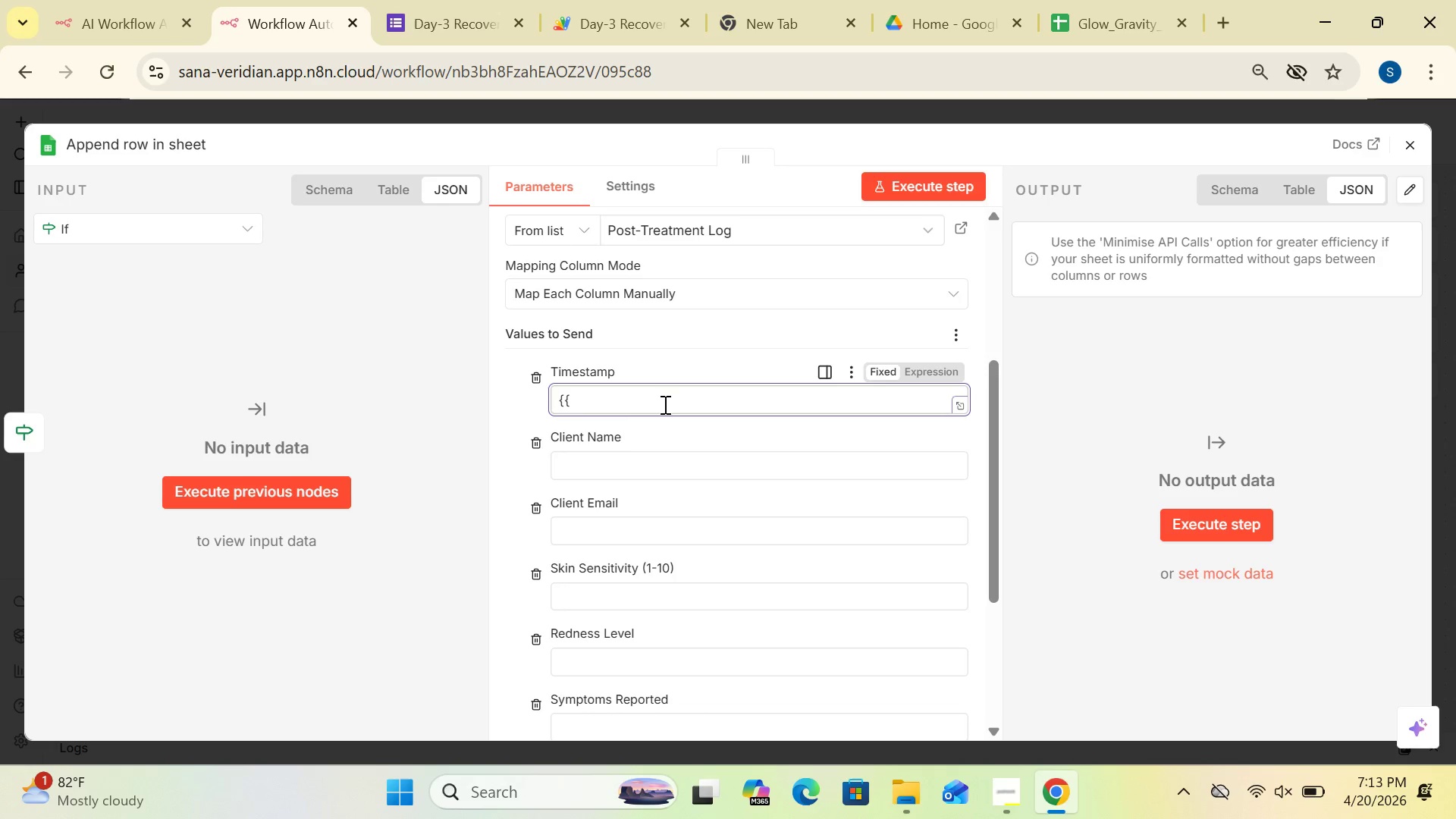 
key(Shift+4)
 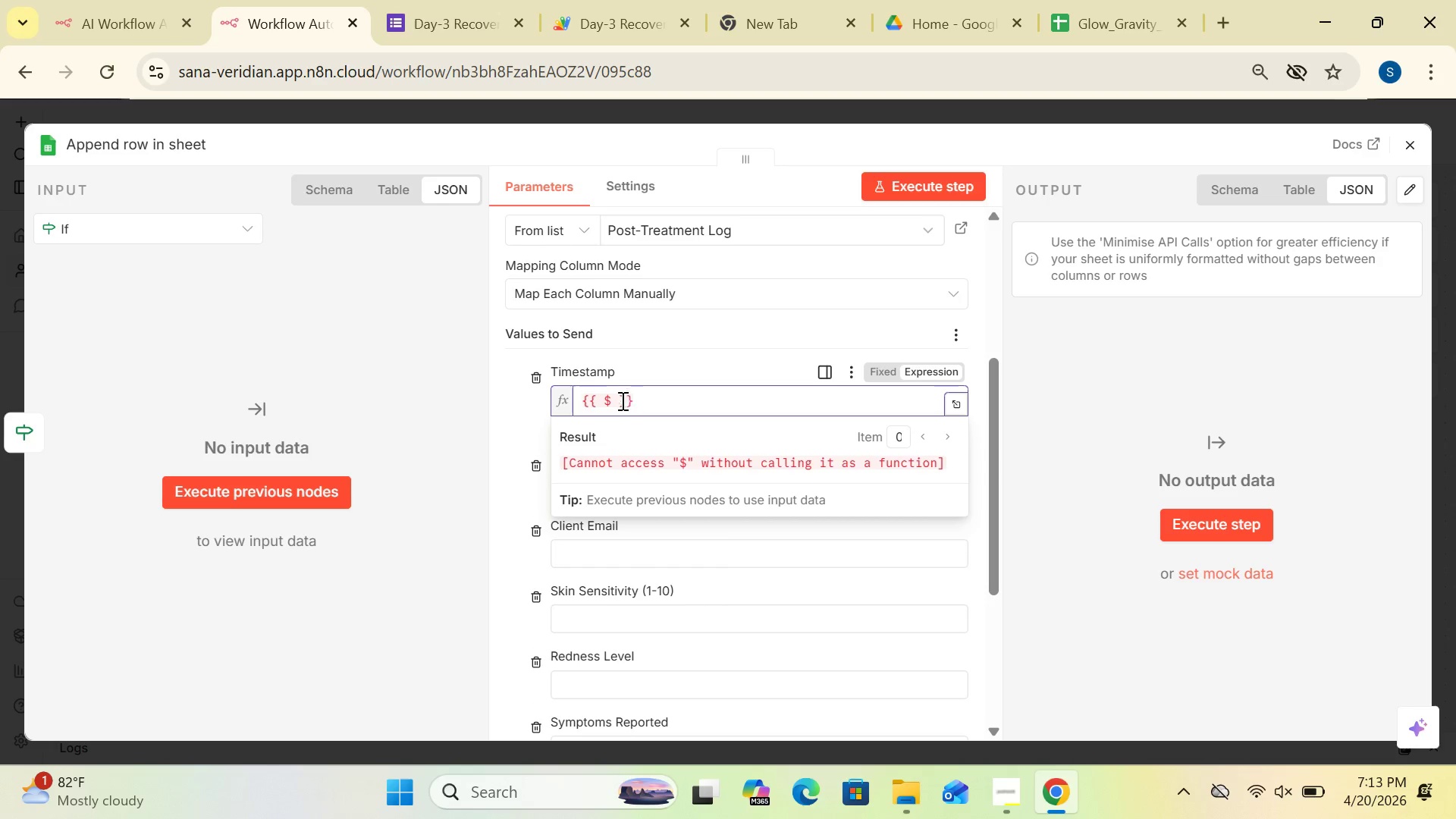 
left_click([613, 403])
 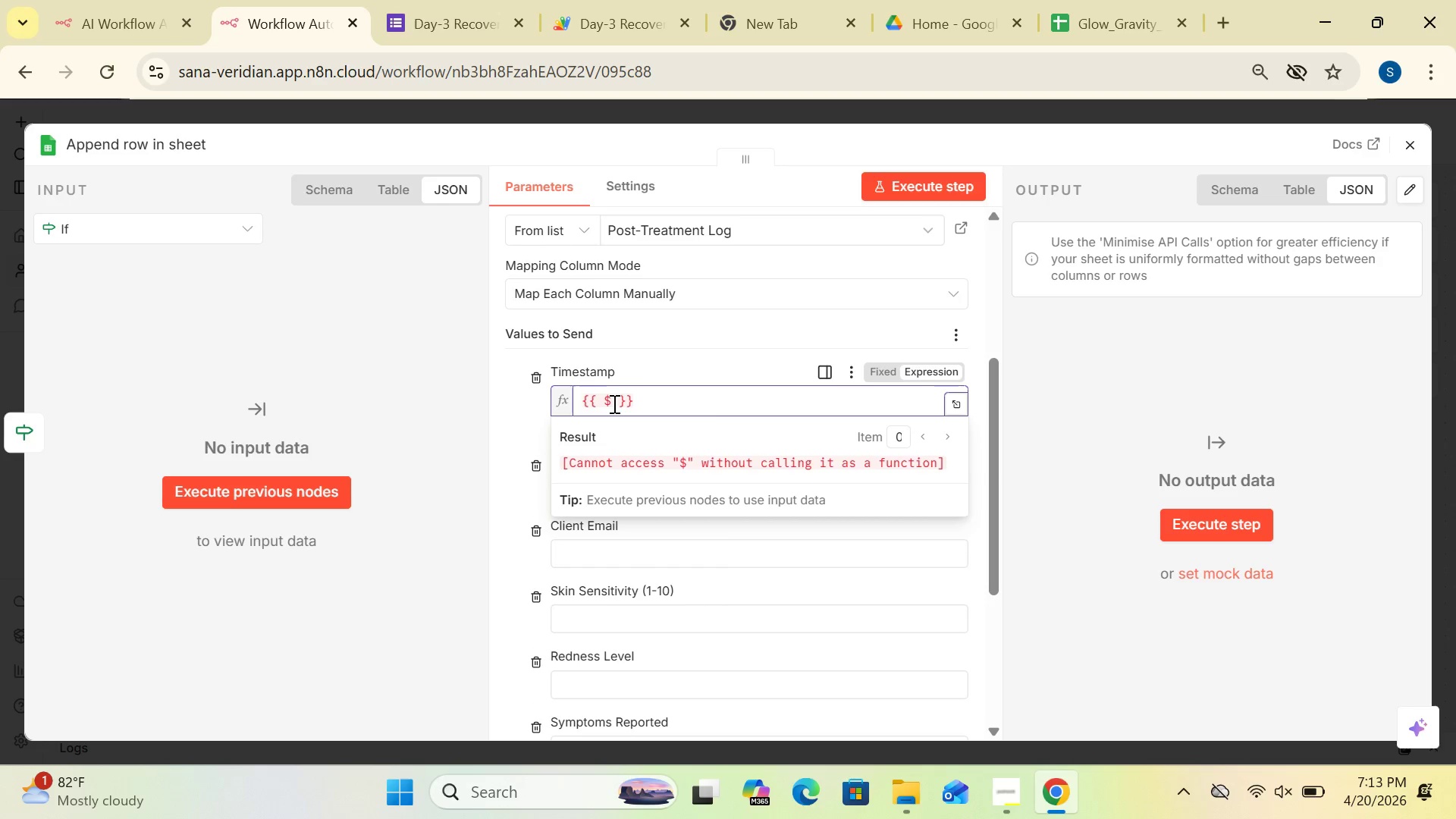 
type(json)
 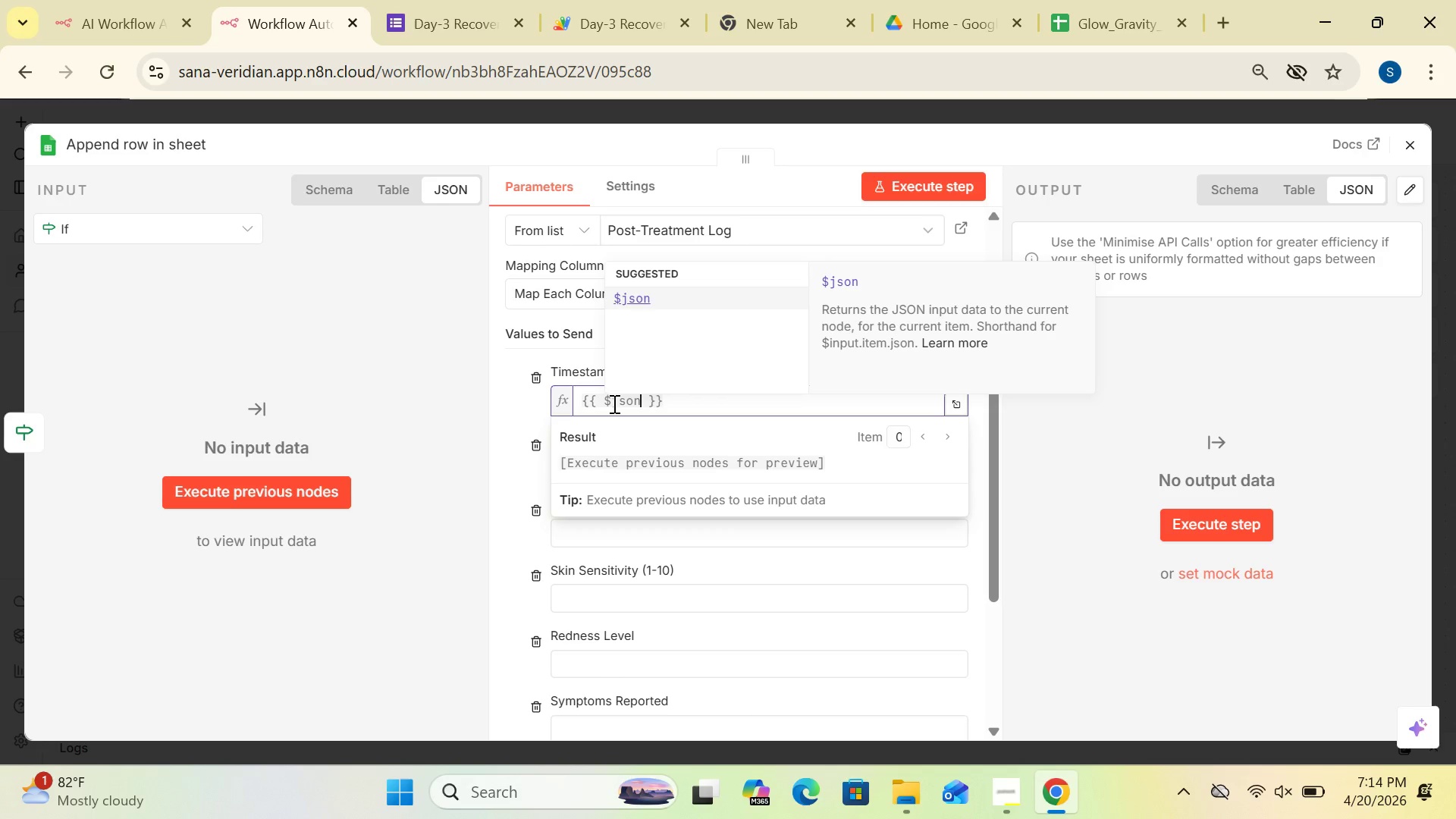 
type(.timestamp)
 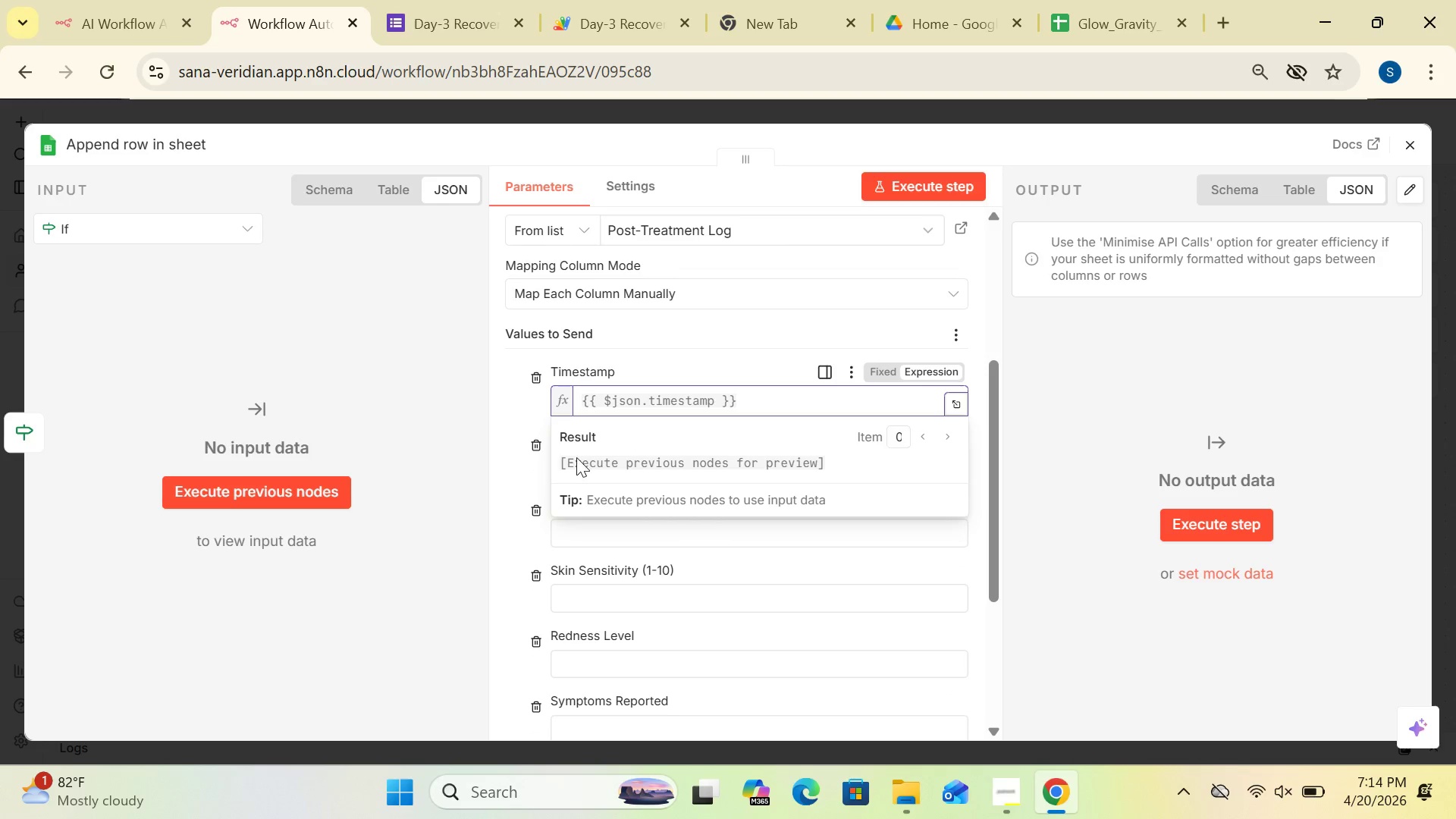 
left_click([444, 485])
 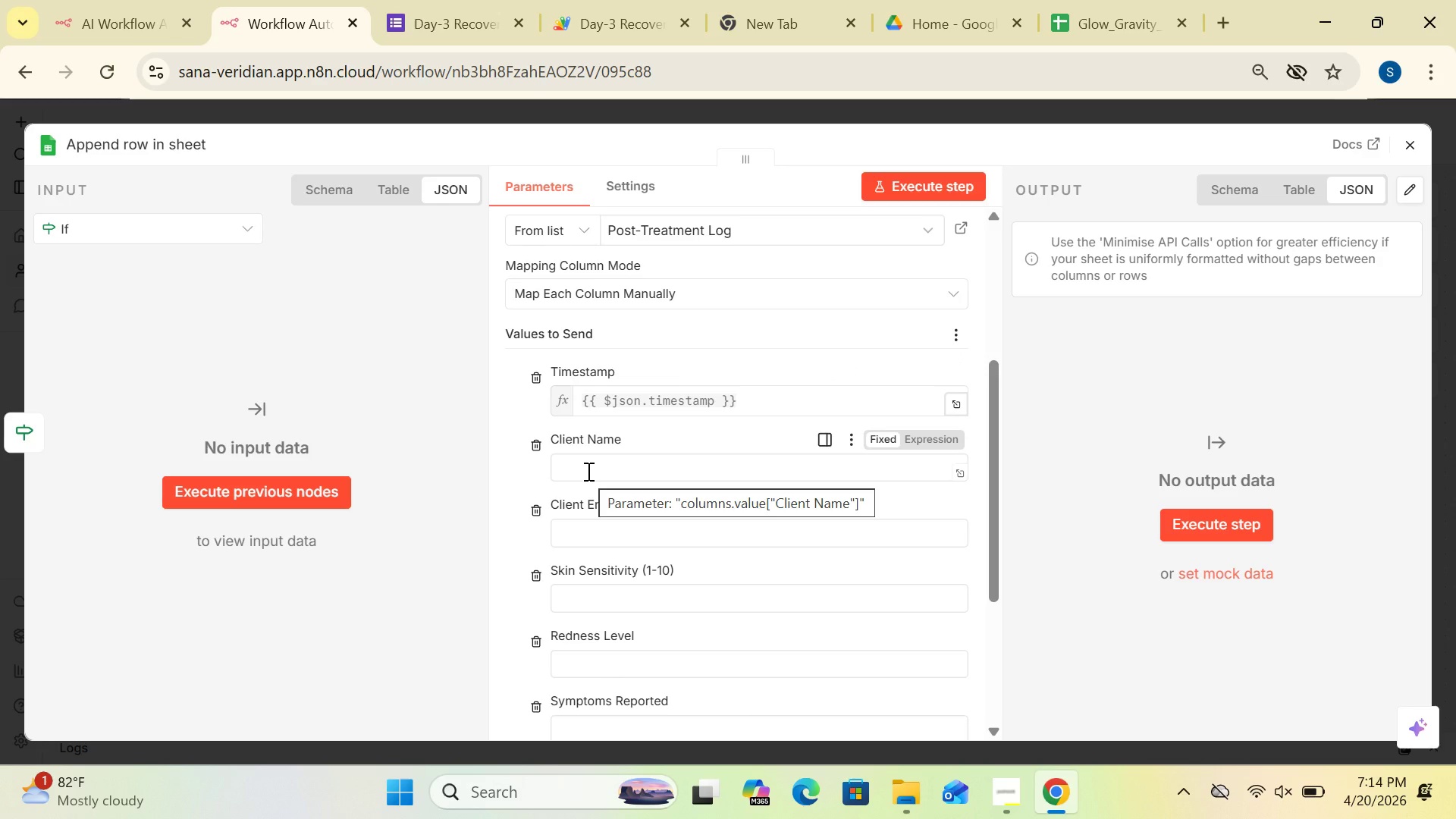 
left_click([587, 471])
 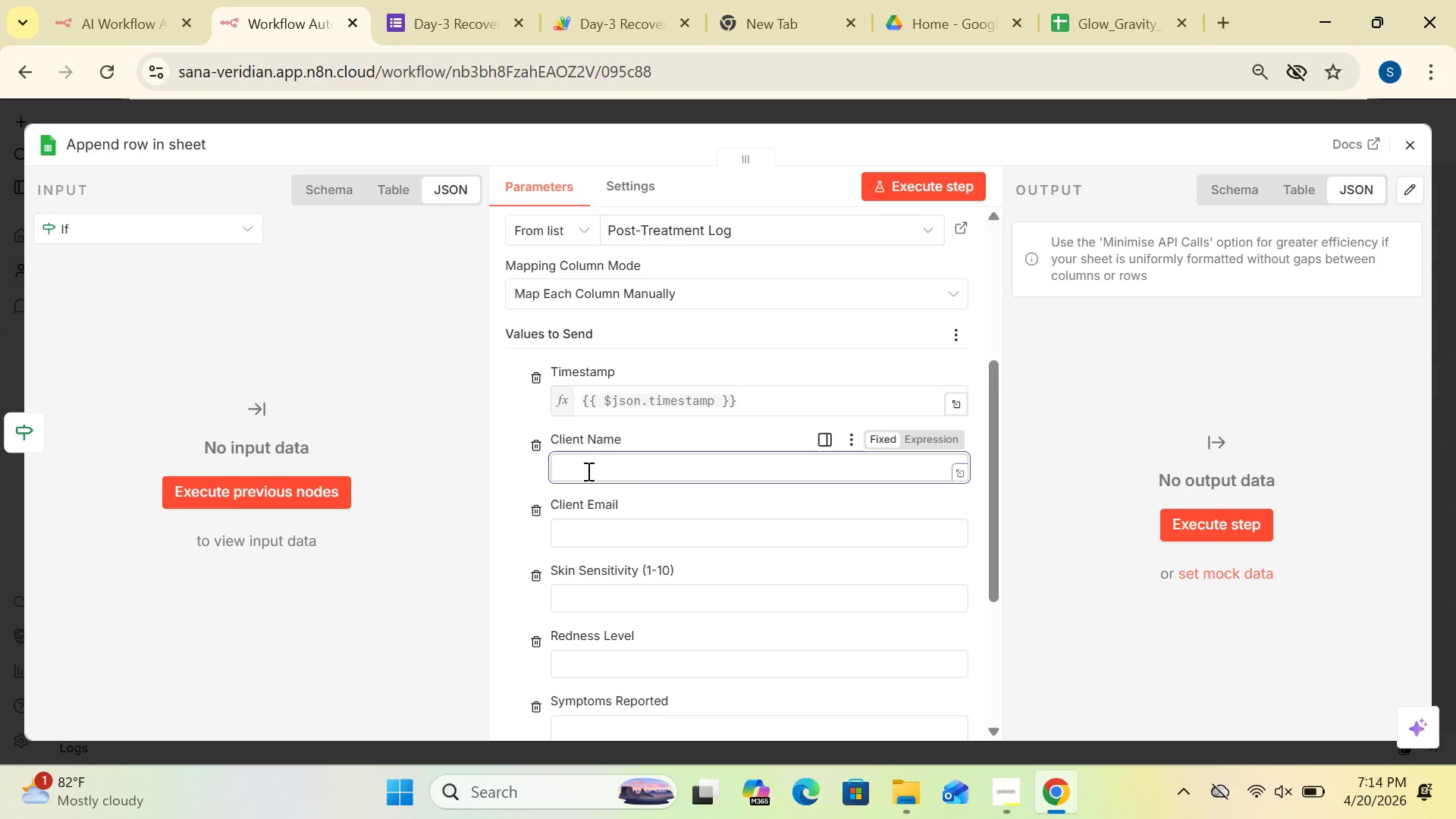 
type({{$json)
 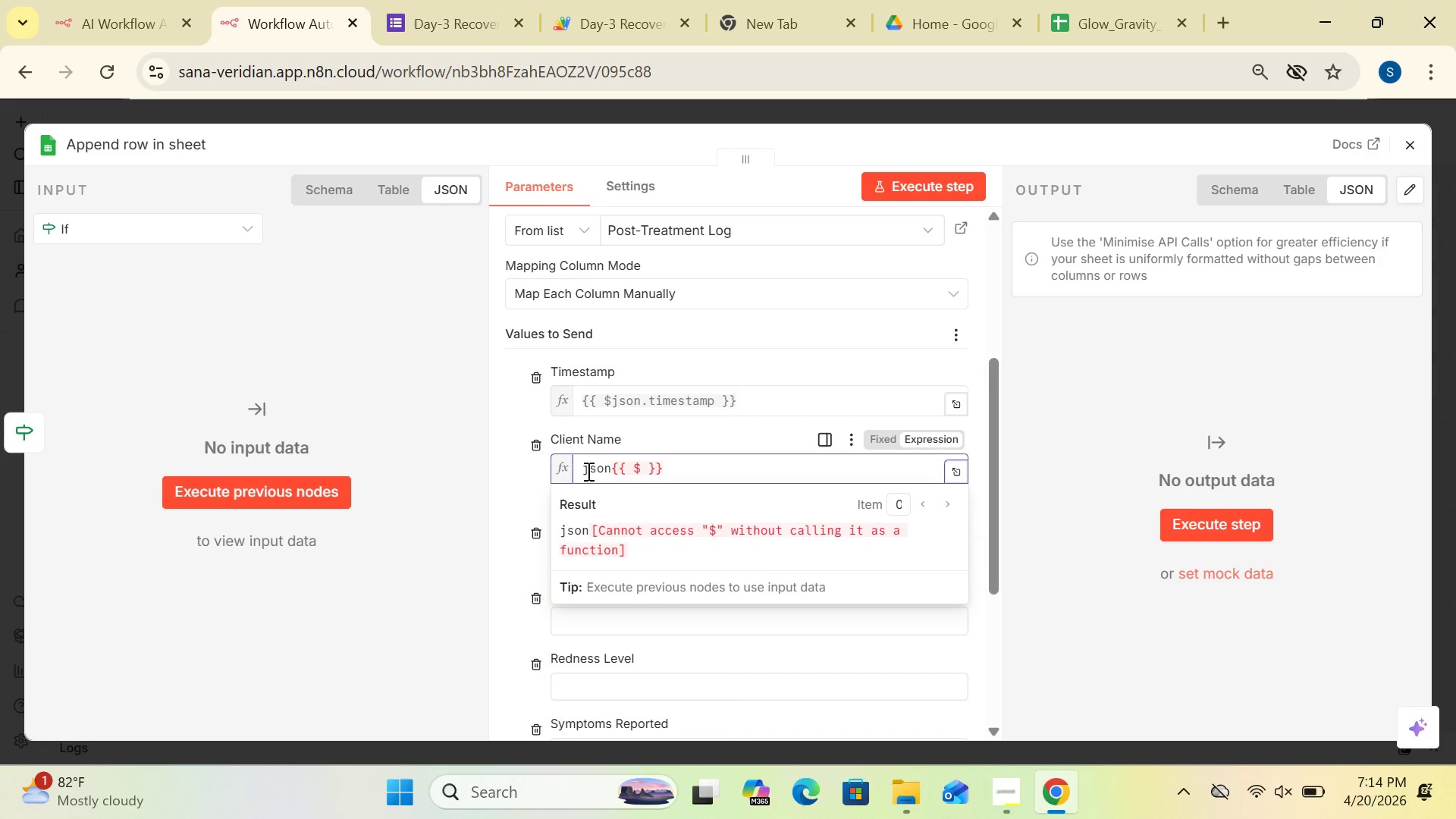 
key(Backspace)
 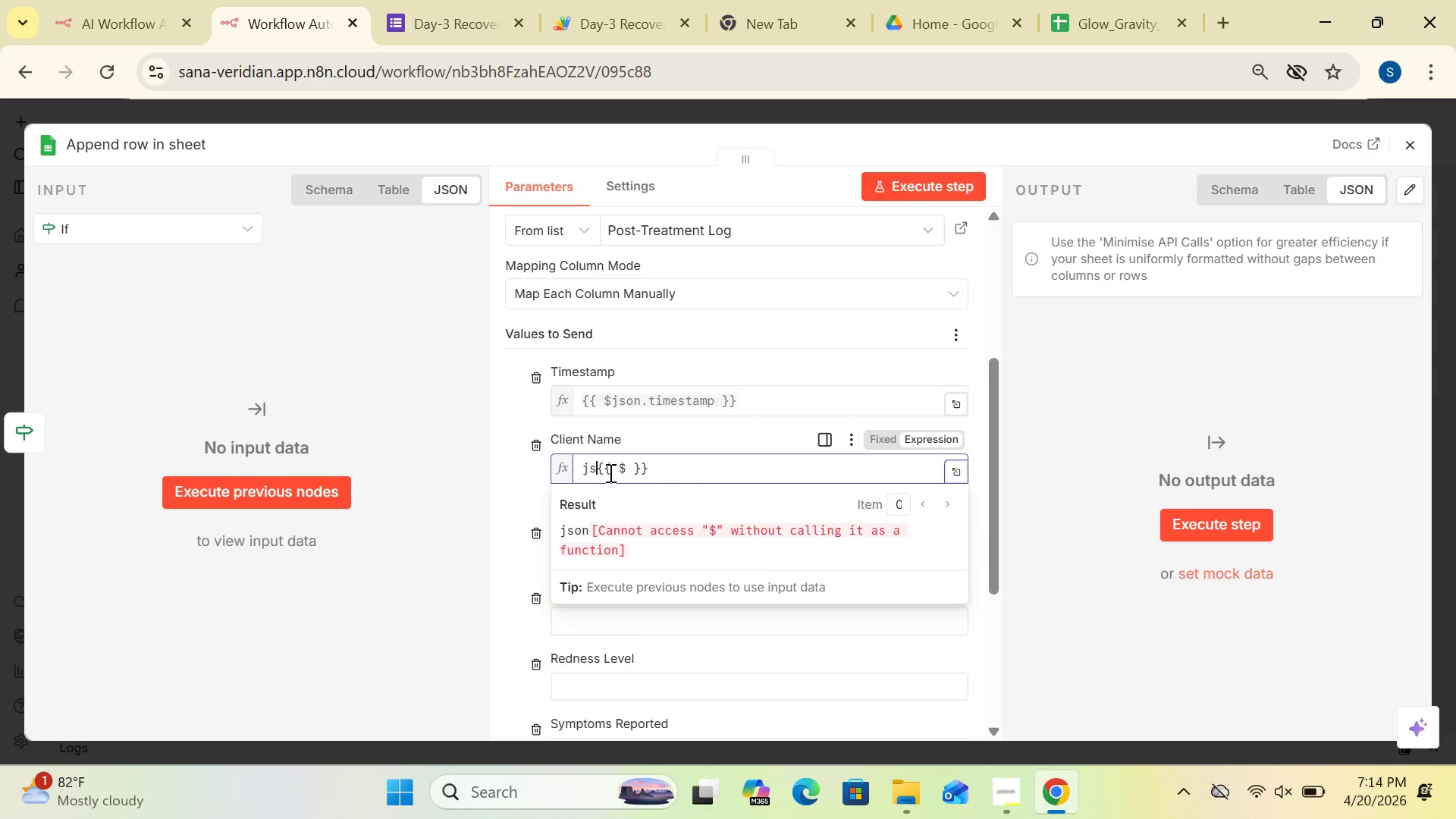 
key(Backspace)
 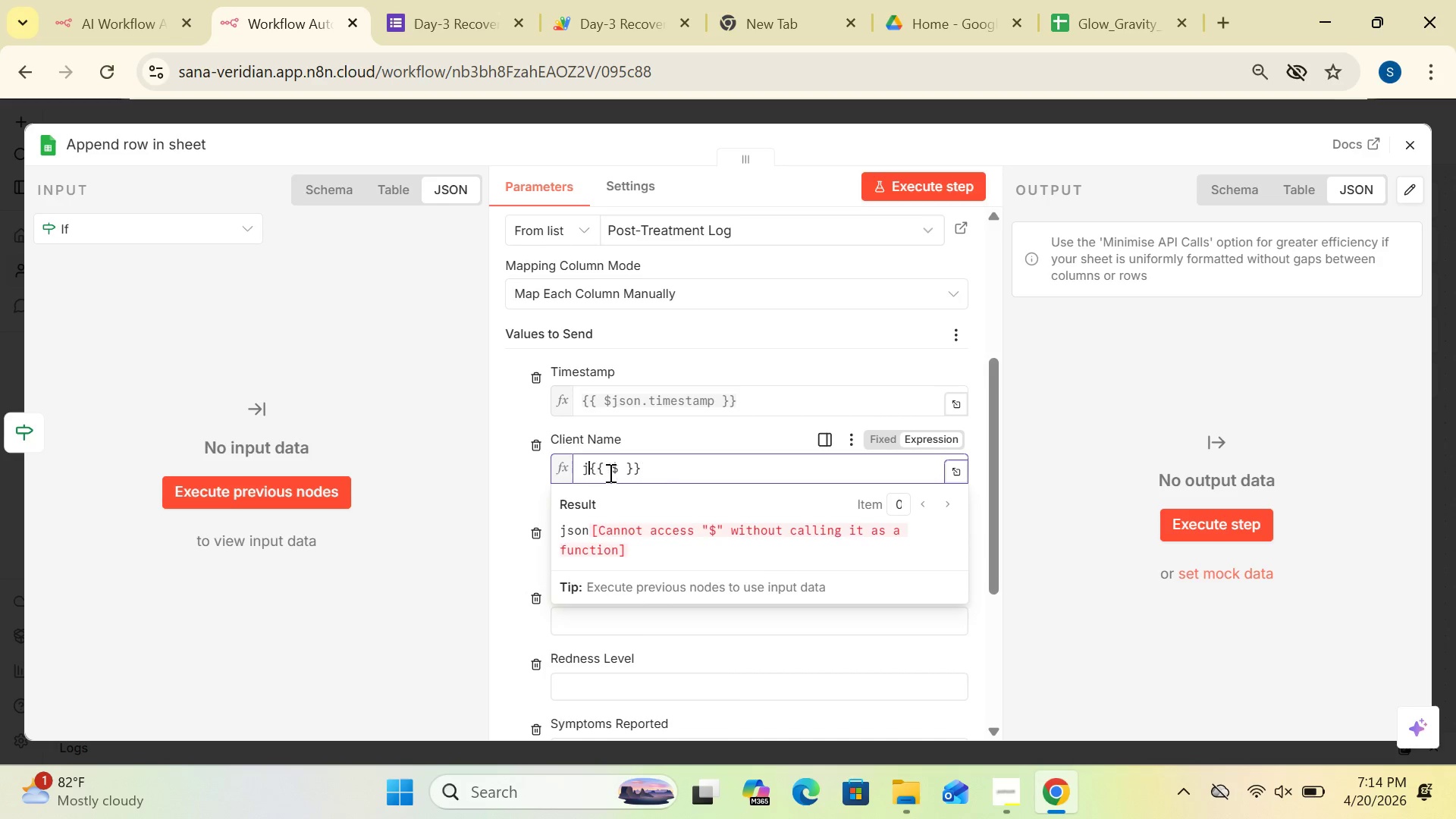 
key(Backspace)
 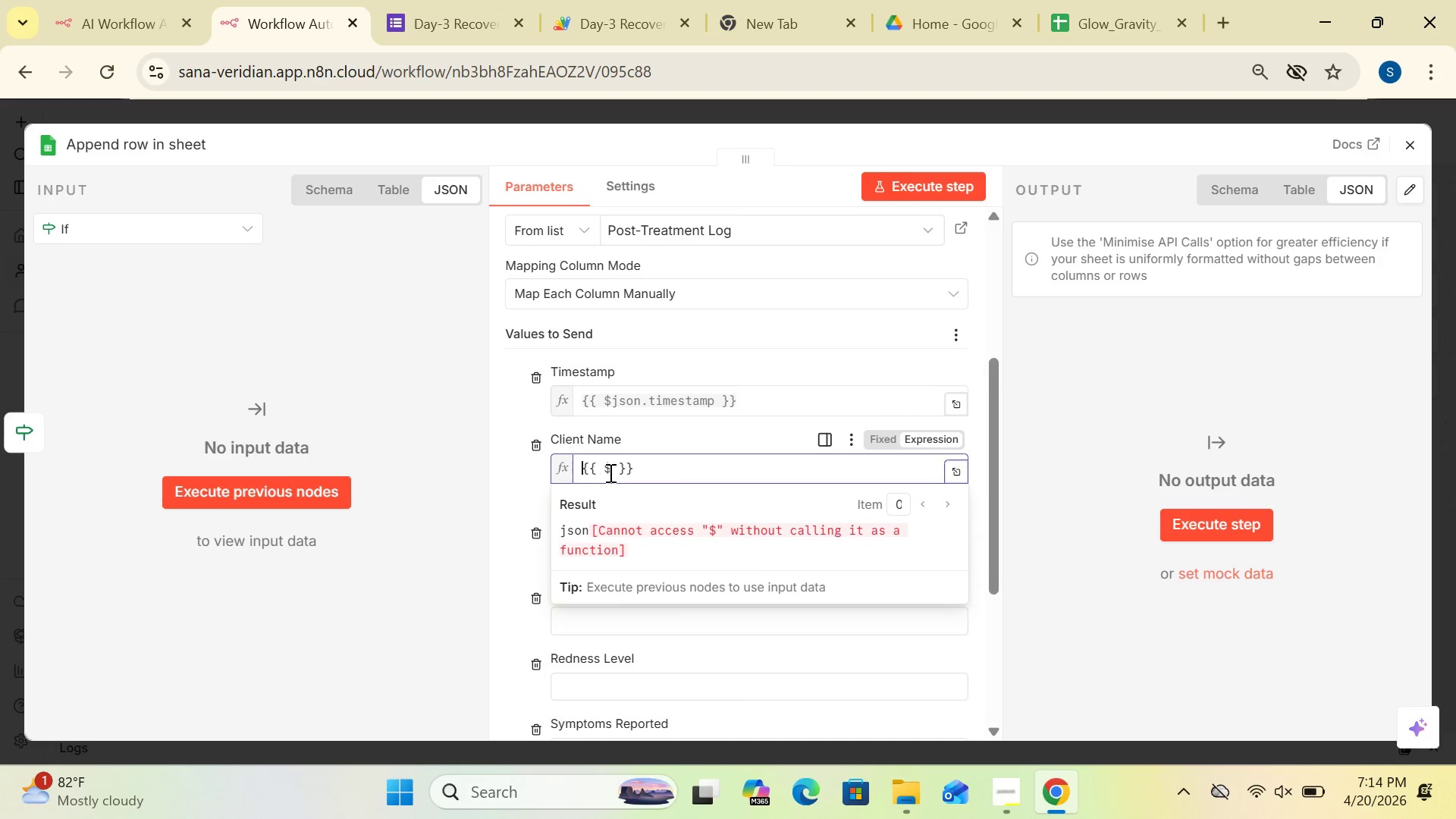 
key(Backspace)
 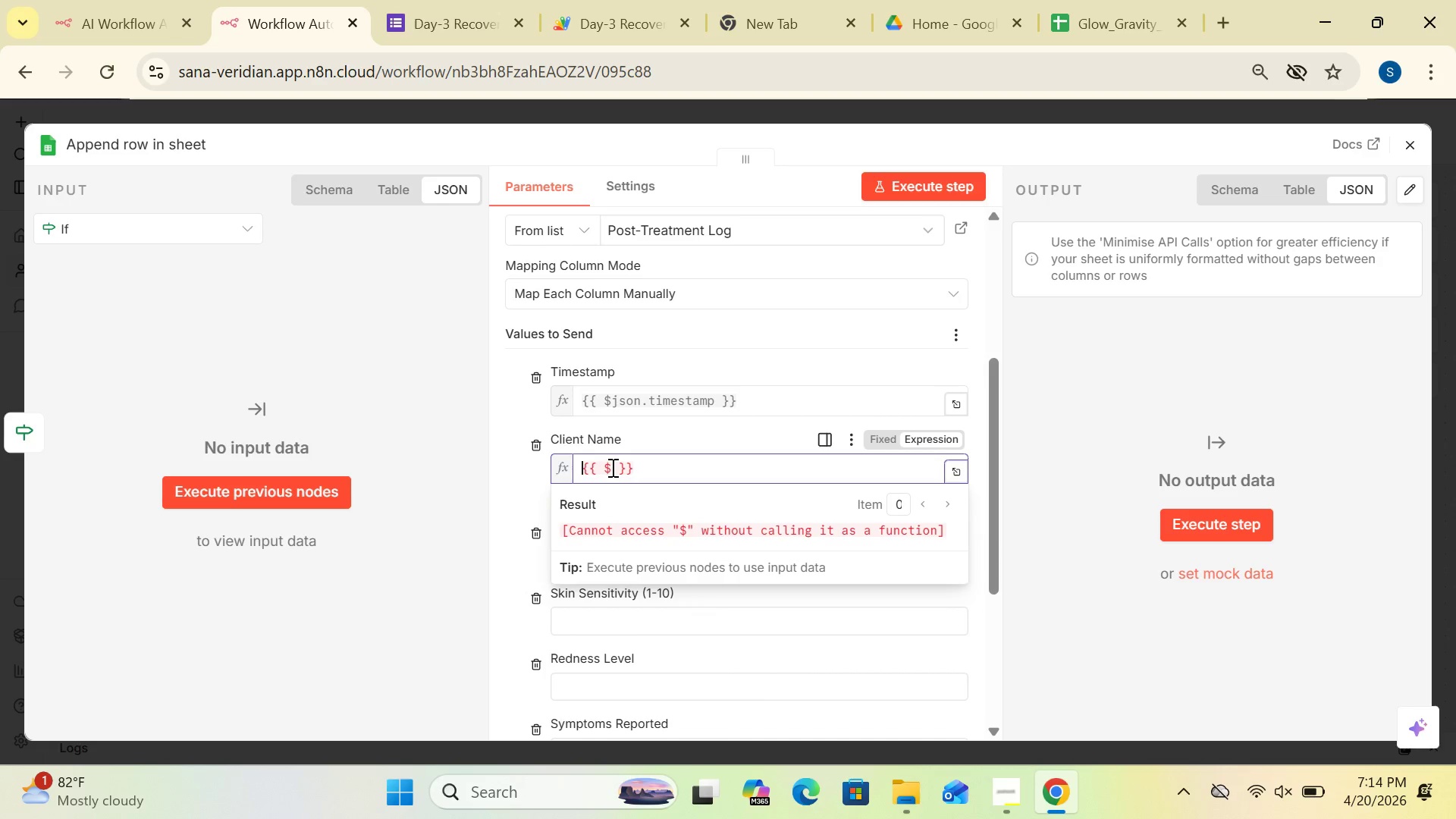 
left_click([611, 469])
 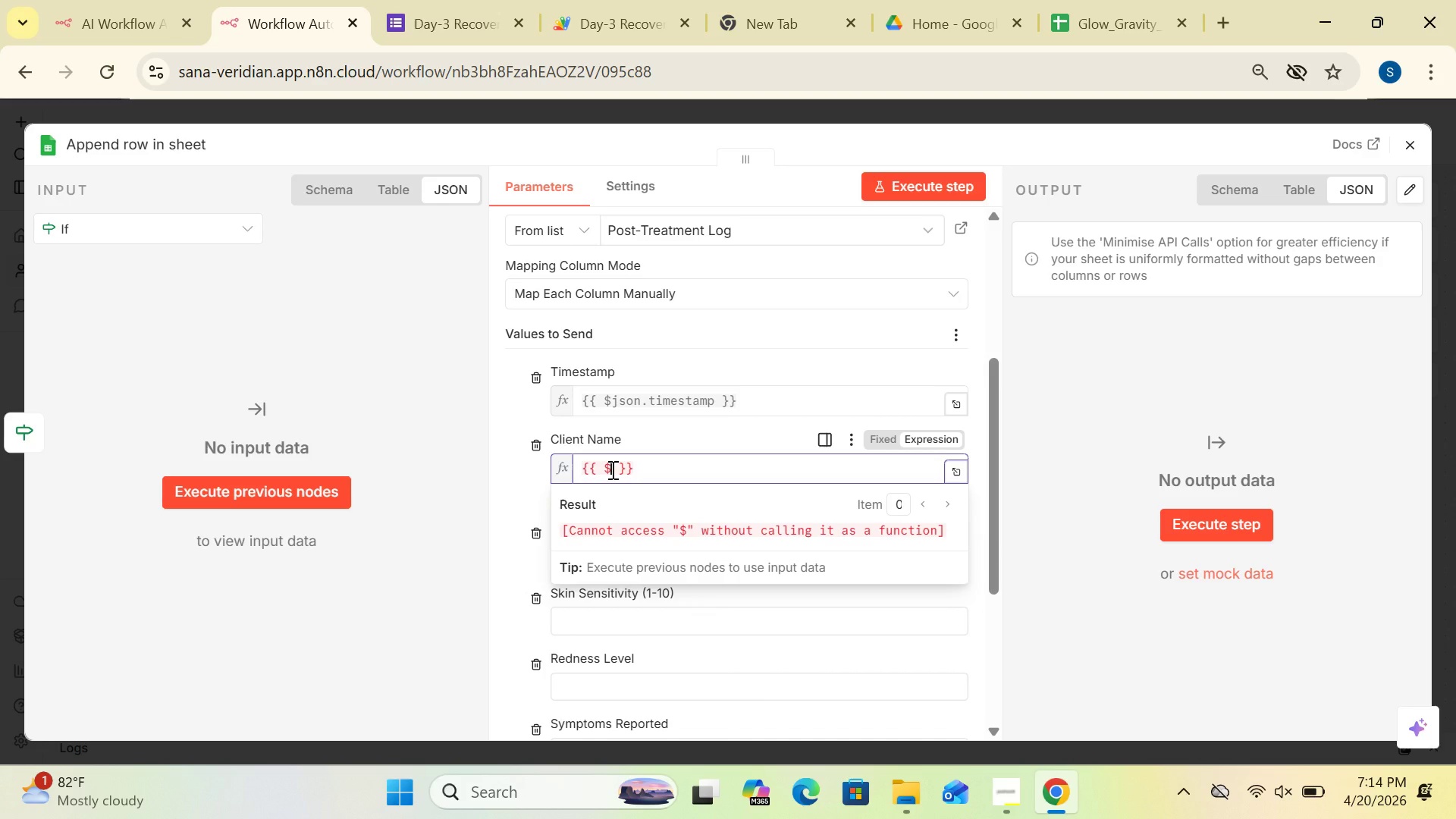 
type(json.)
 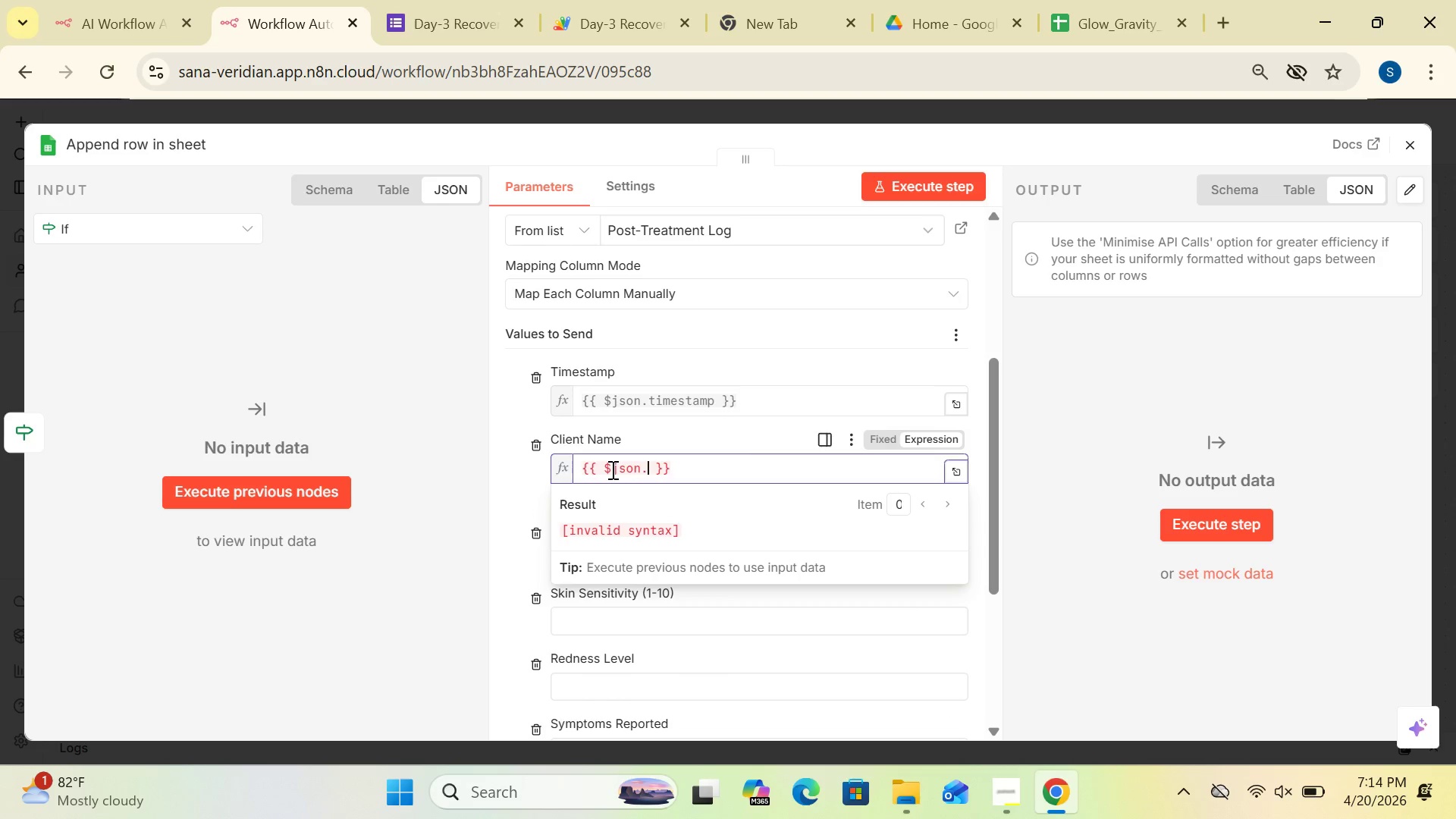 
wait(6.16)
 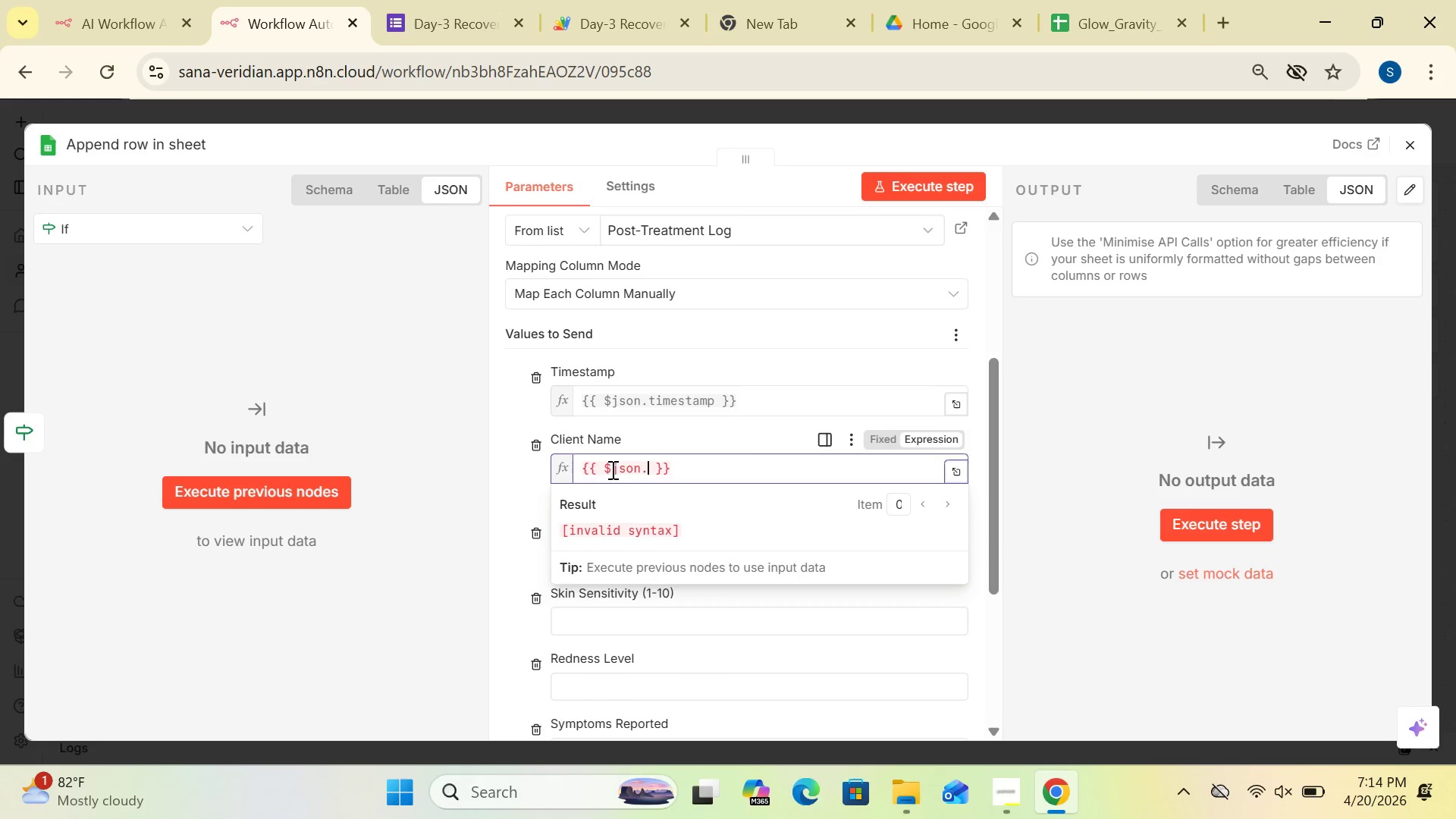 
type(clientName)
 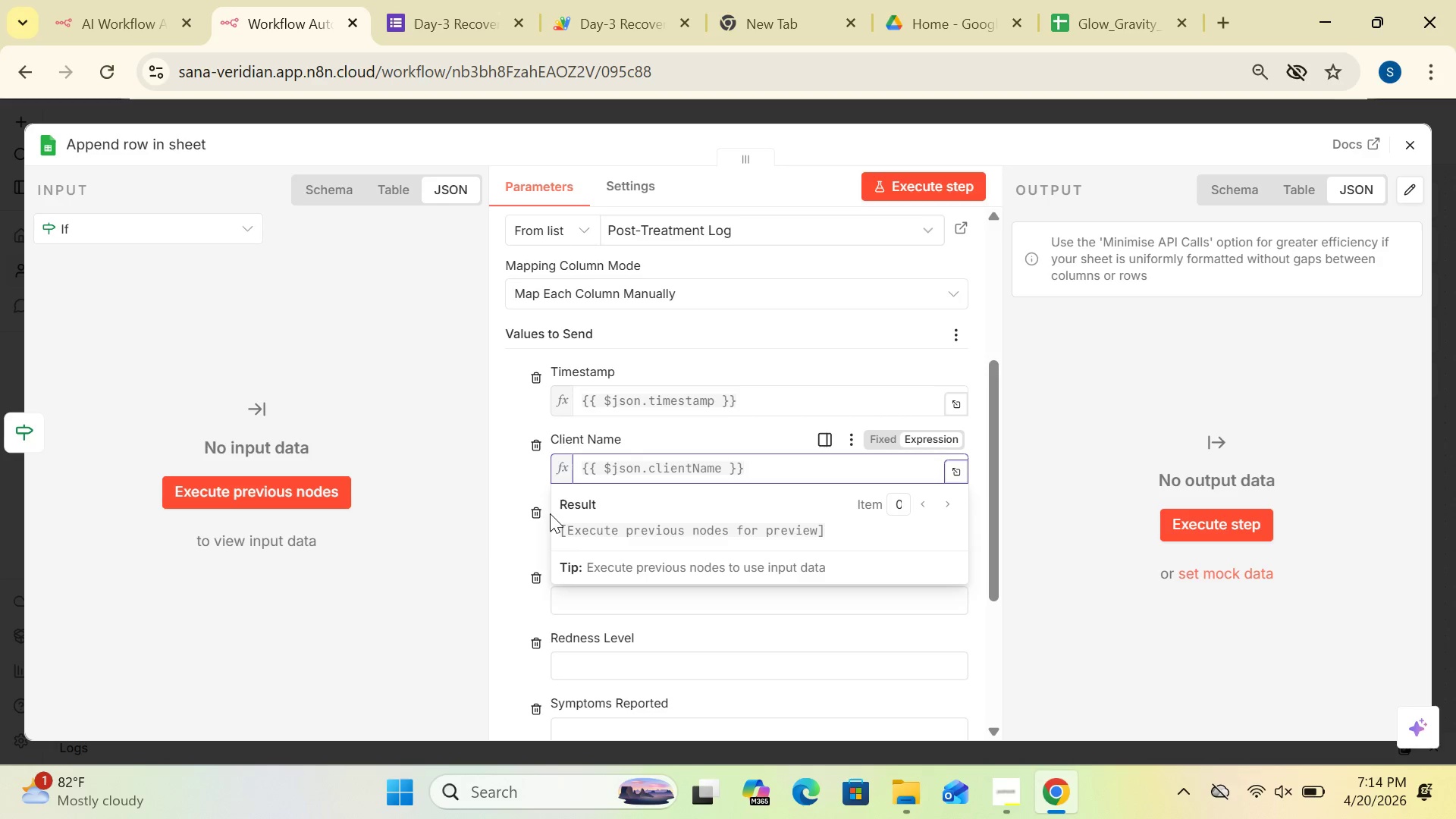 
left_click([419, 568])
 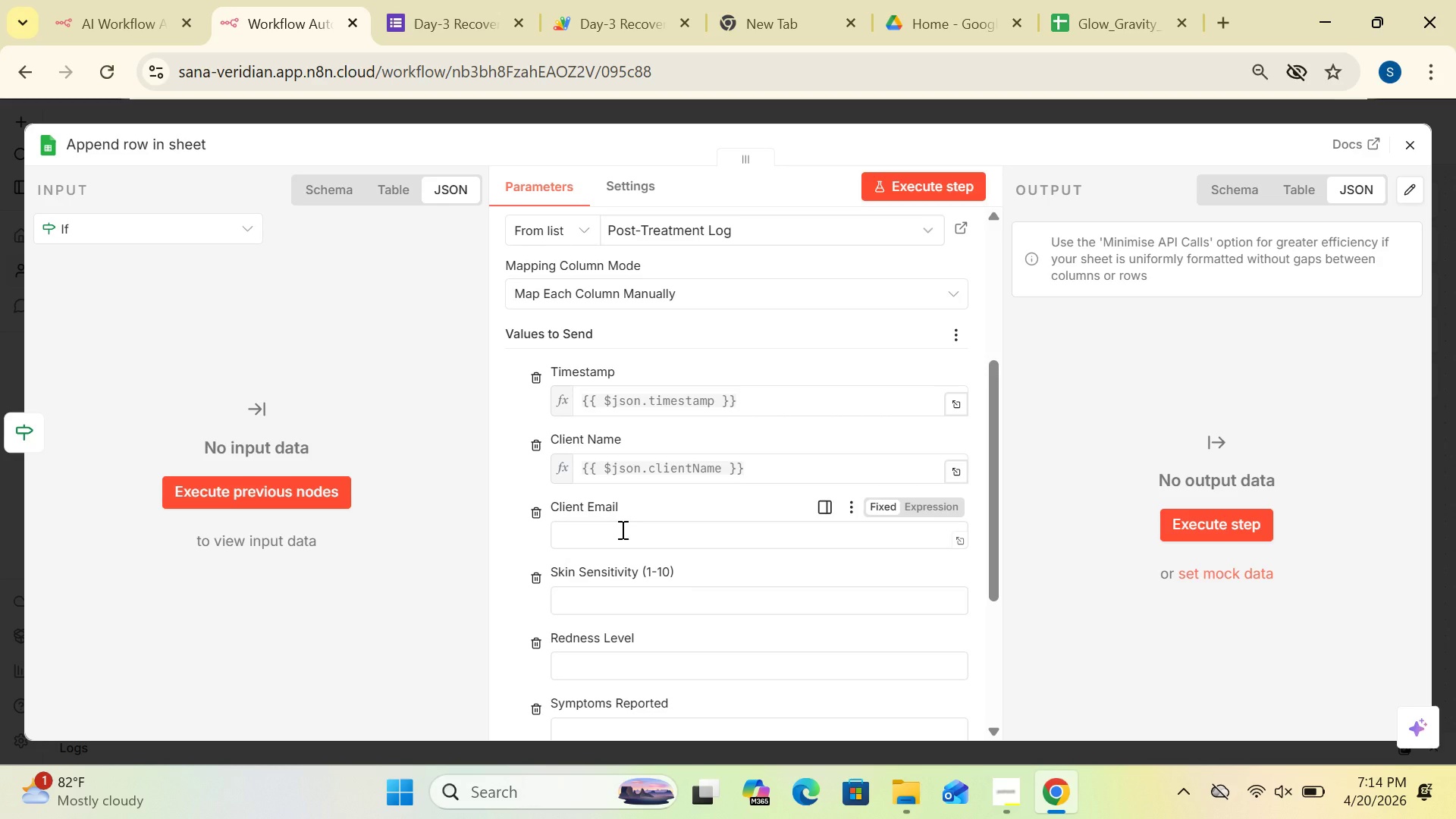 
left_click([621, 529])
 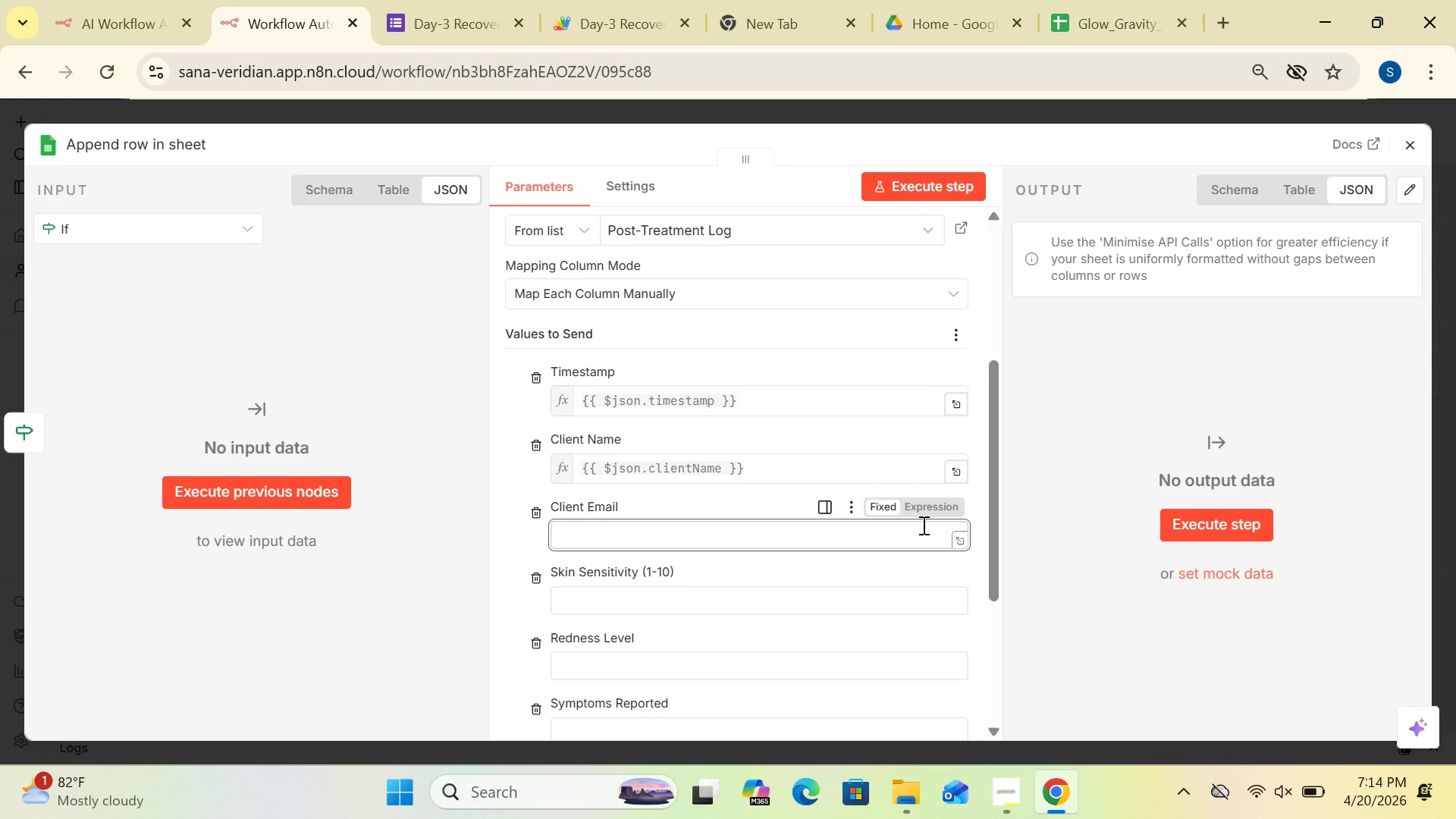 
left_click([935, 505])
 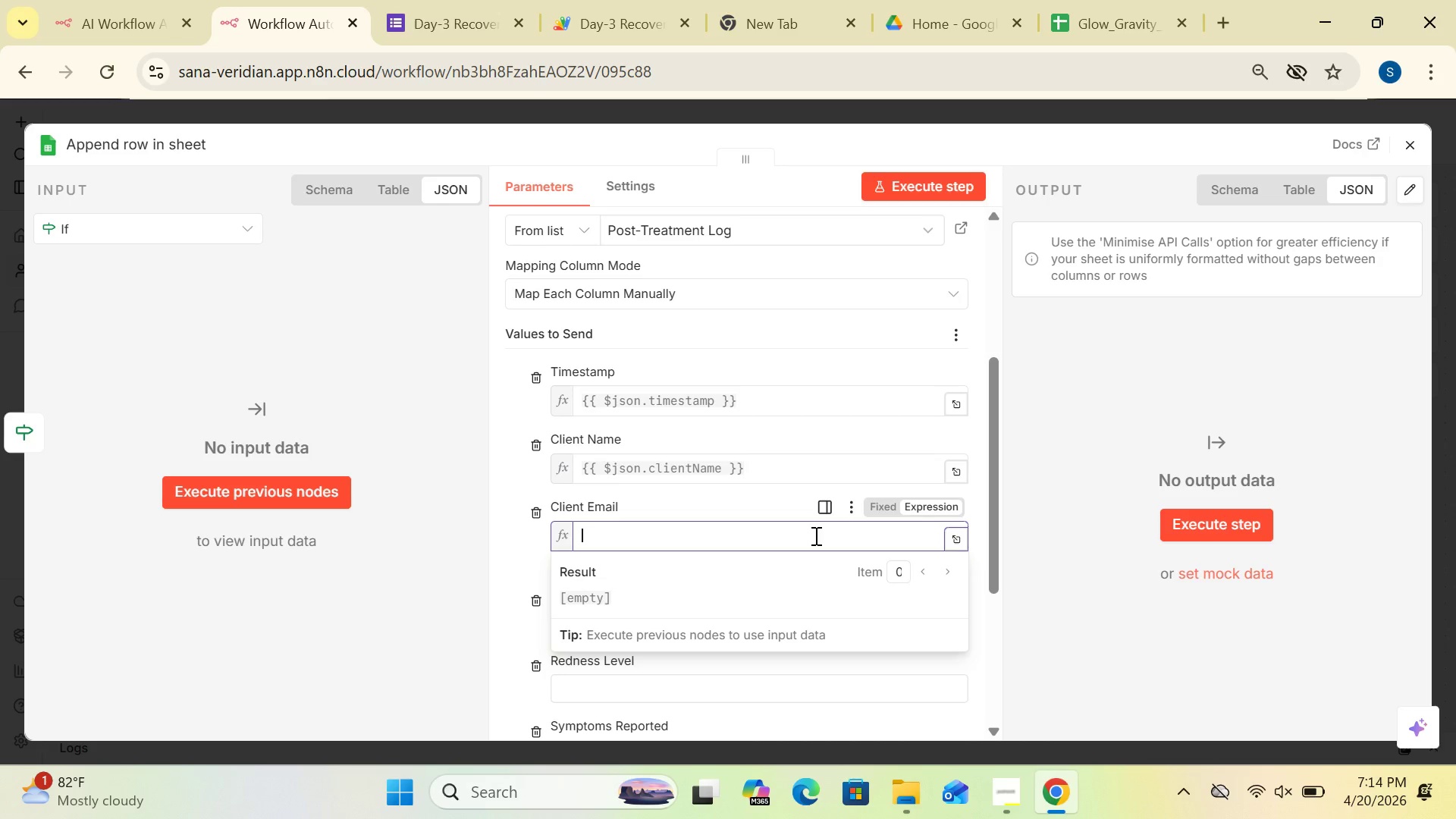 
type({{$json)
 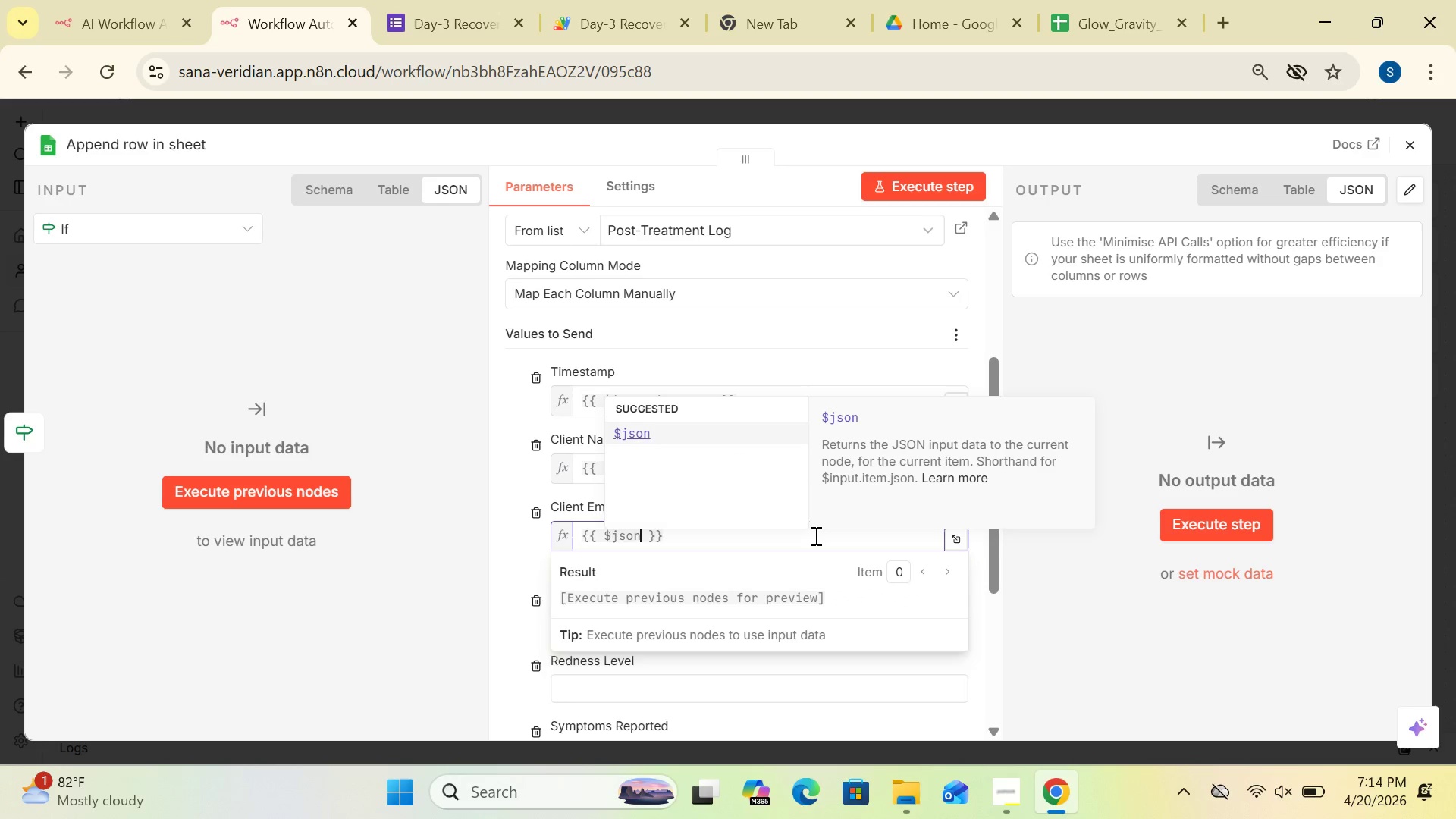 
wait(5.11)
 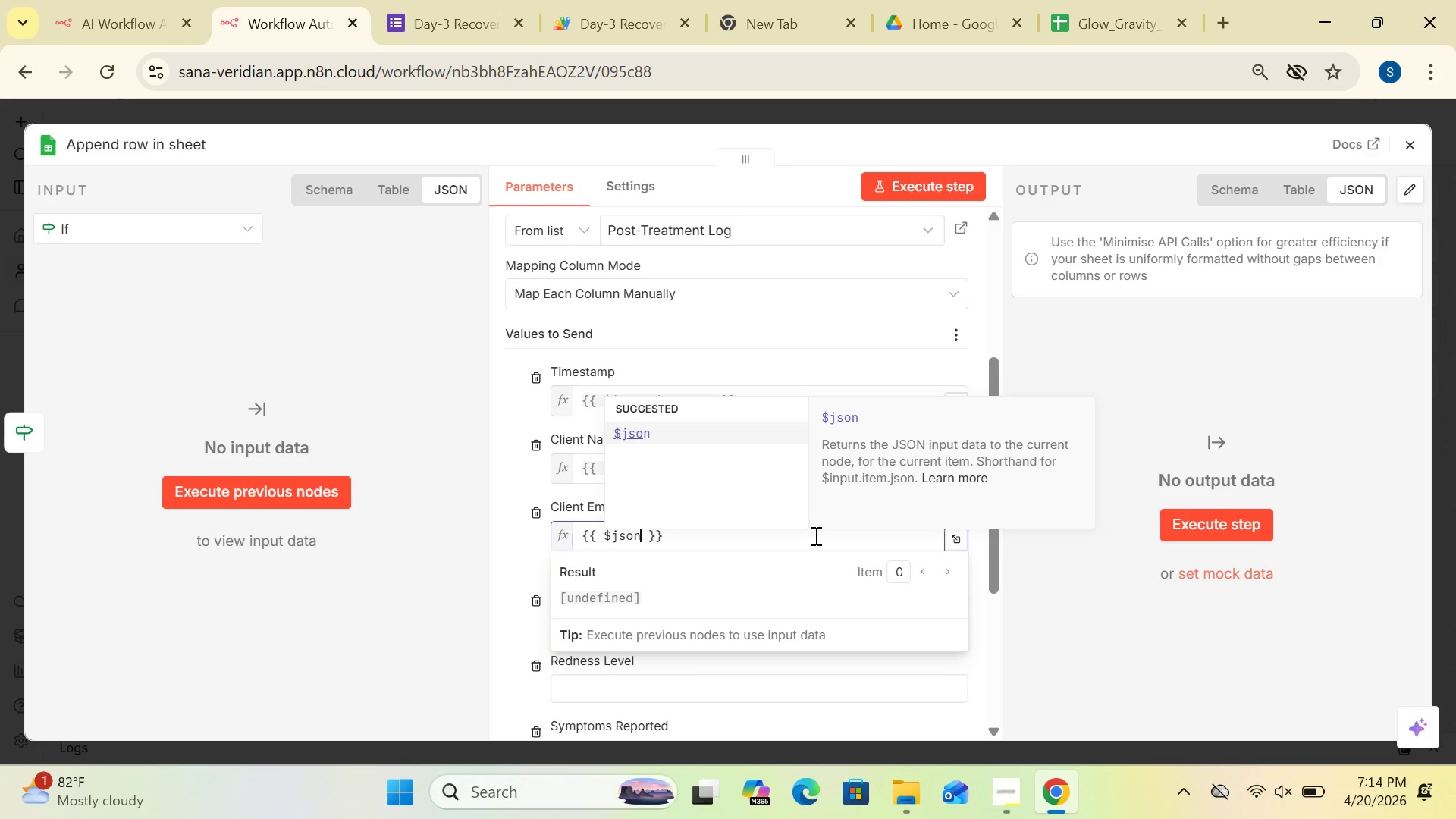 
type(.cle)
key(Backspace)
type(ientEmail)
 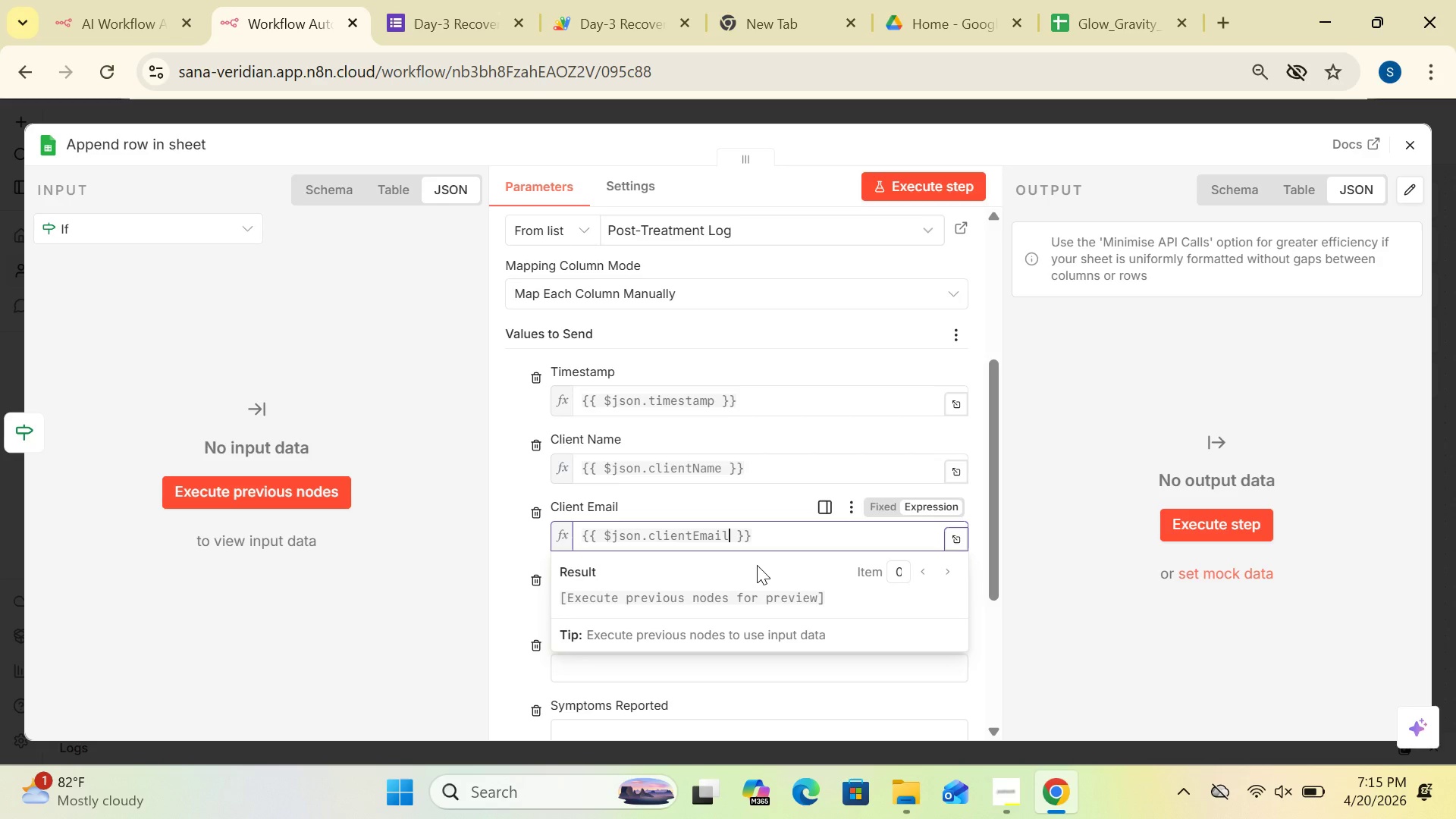 
left_click([467, 629])
 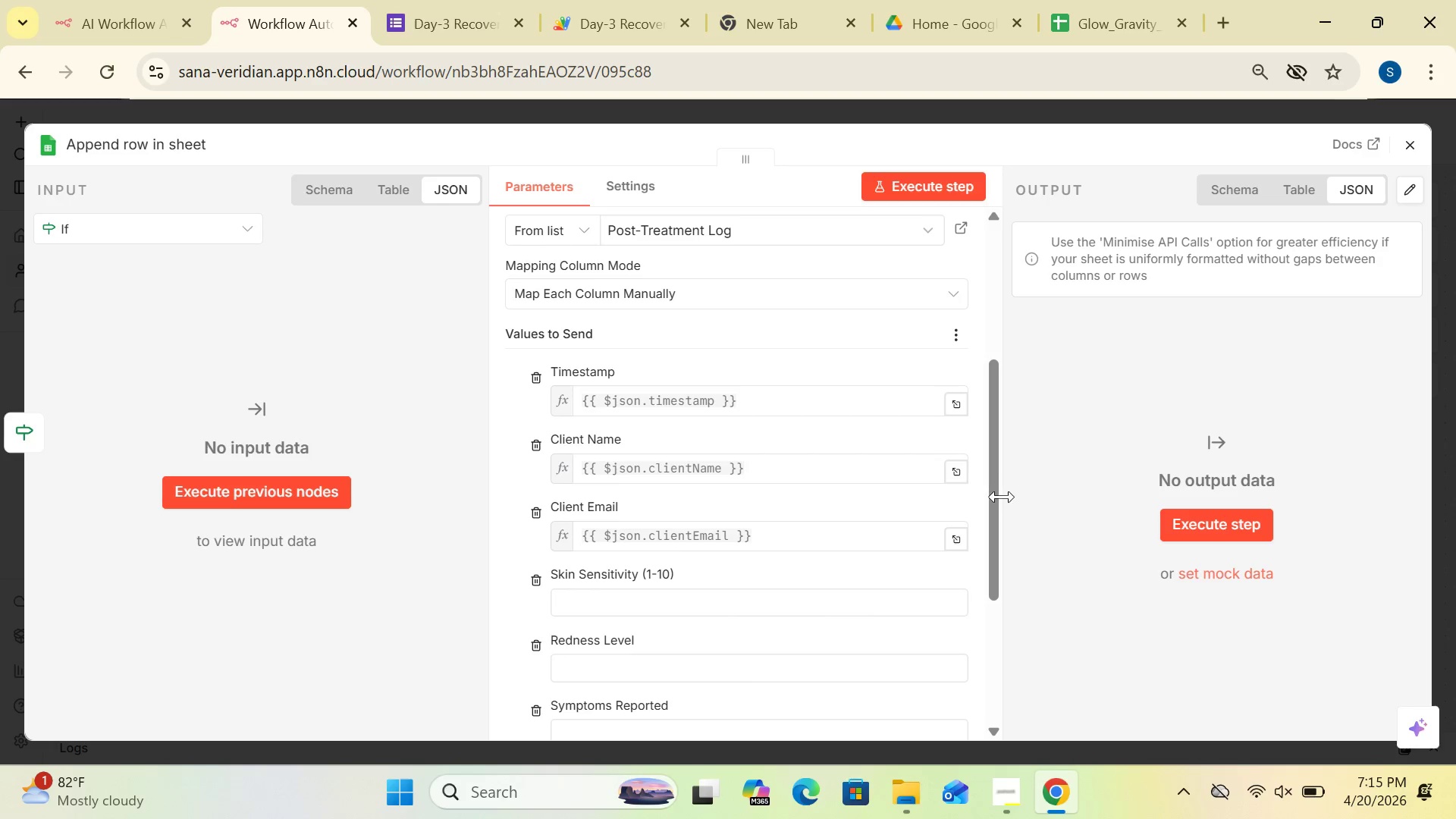 
left_click_drag(start_coordinate=[990, 503], to_coordinate=[1025, 619])
 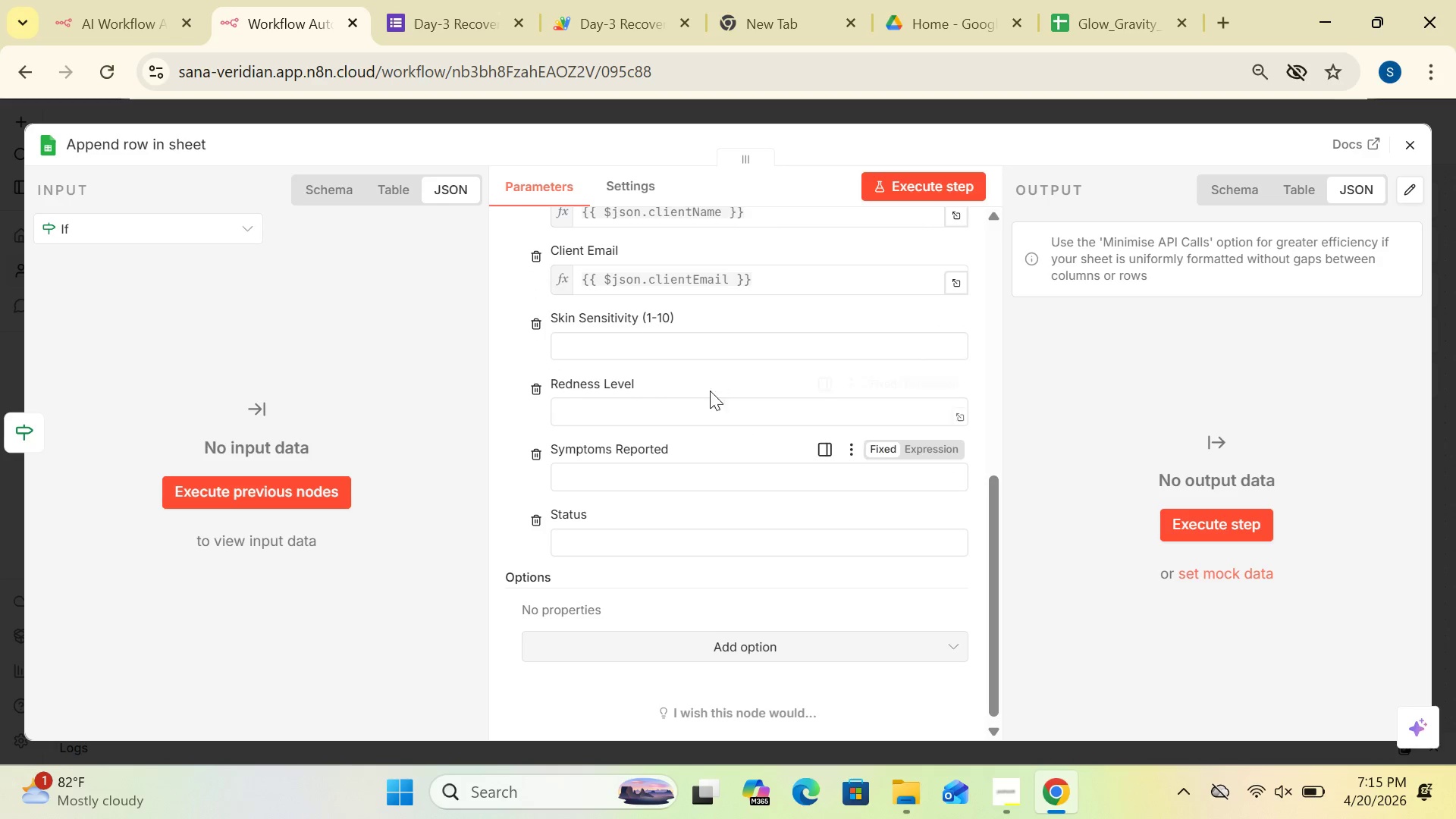 
mouse_move([701, 347])
 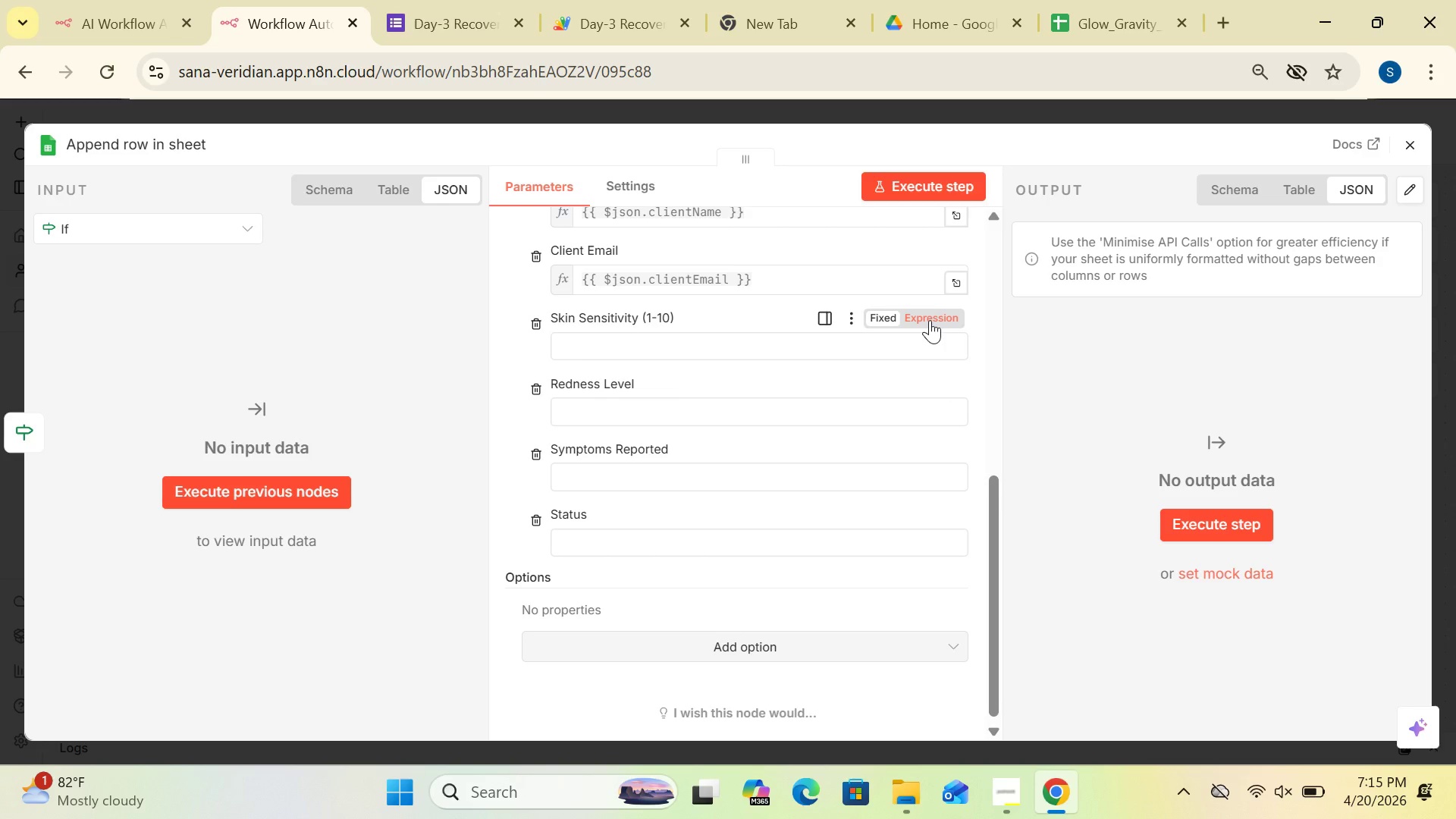 
double_click([930, 320])
 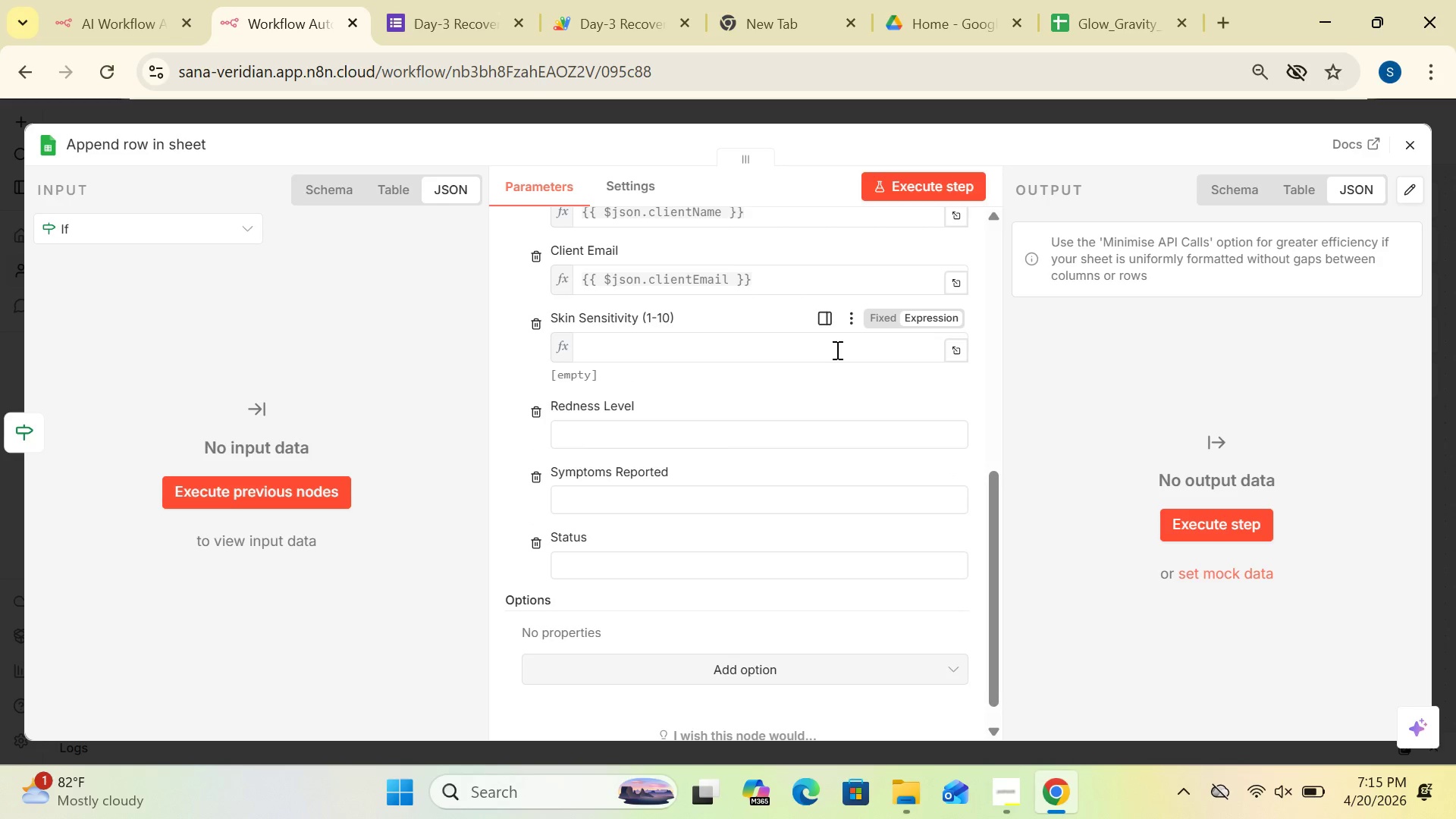 
left_click([830, 351])
 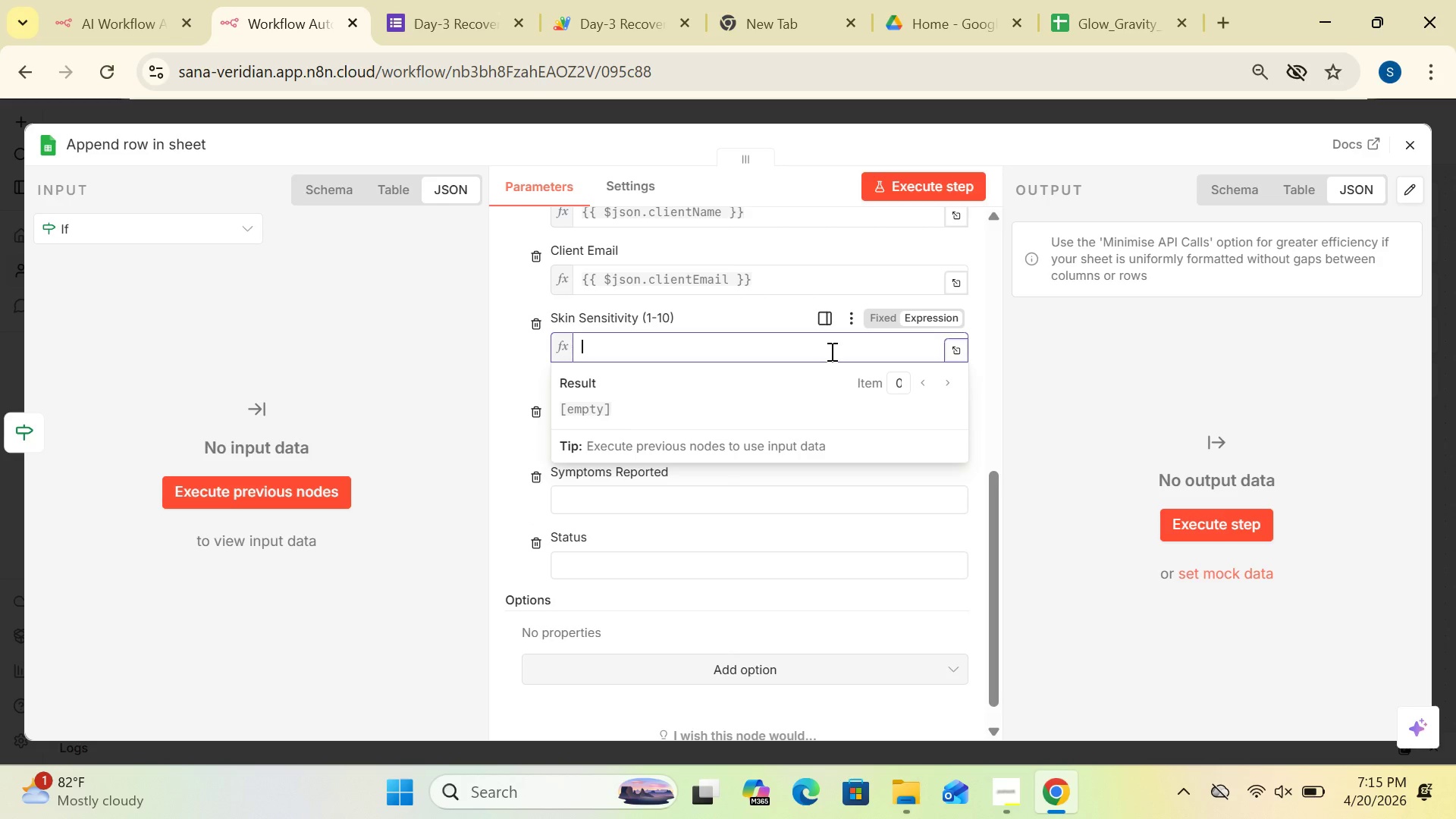 
wait(5.19)
 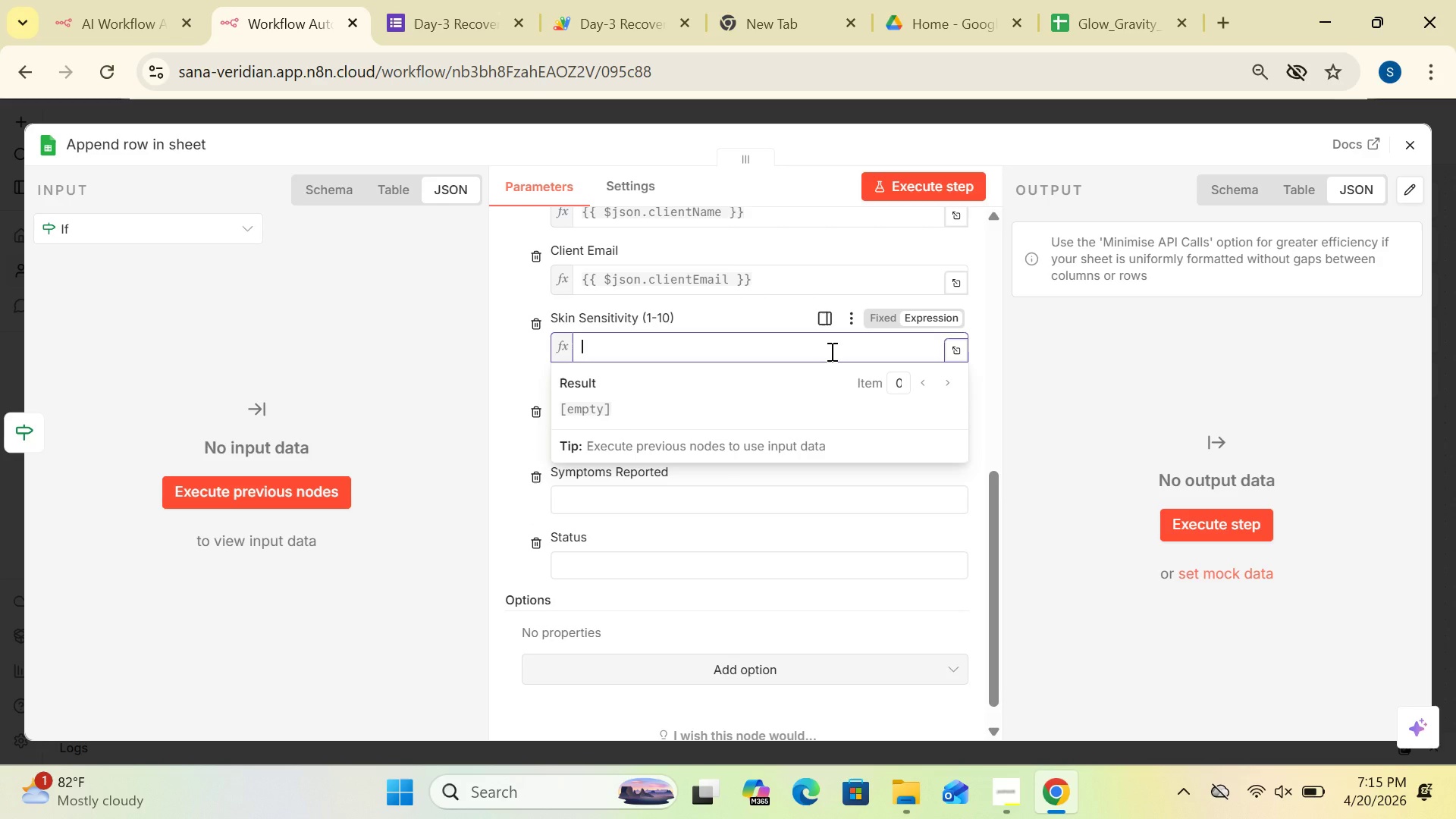 
key(Shift+BracketLeft)
 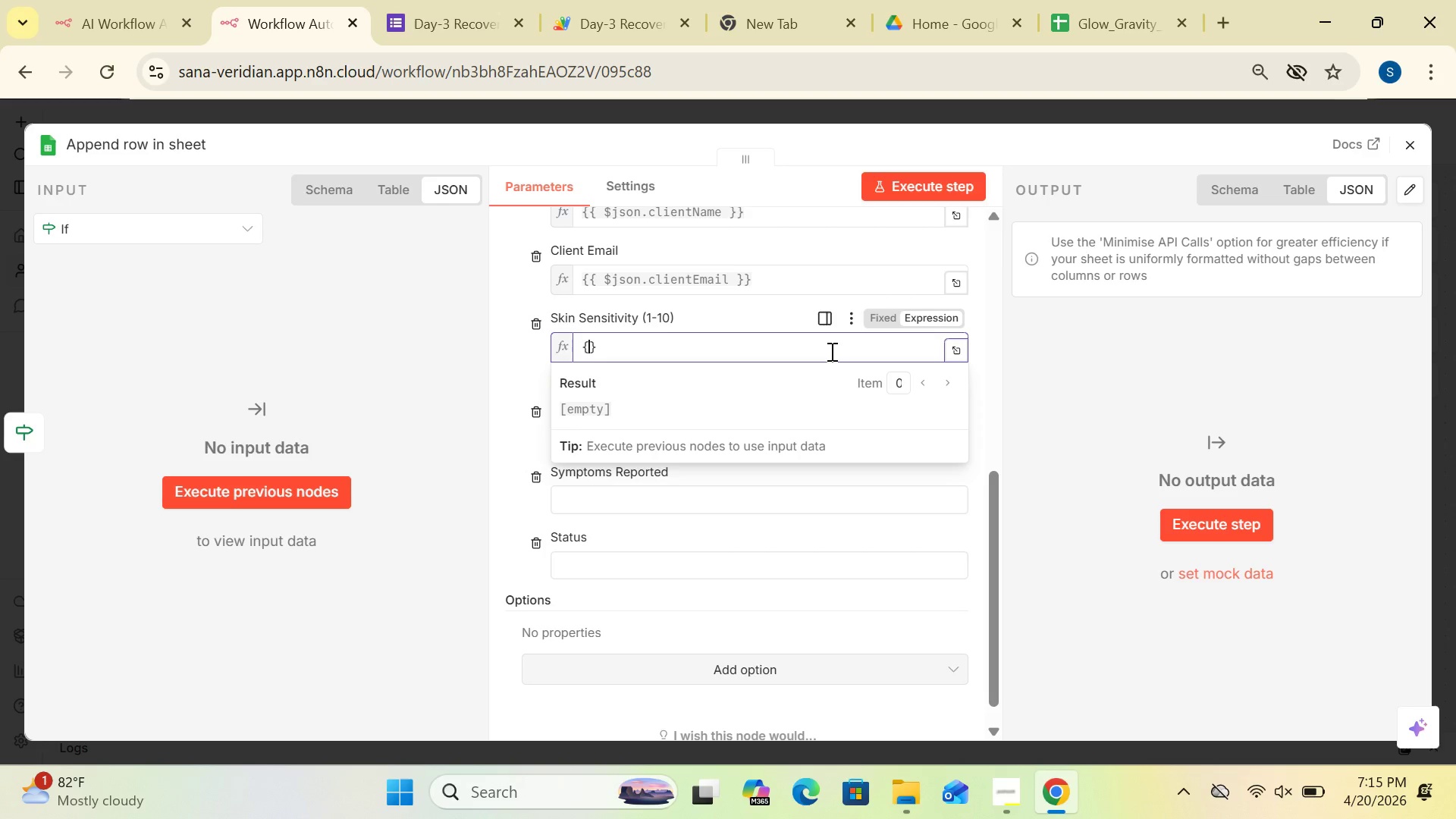 
key(Shift+BracketLeft)
 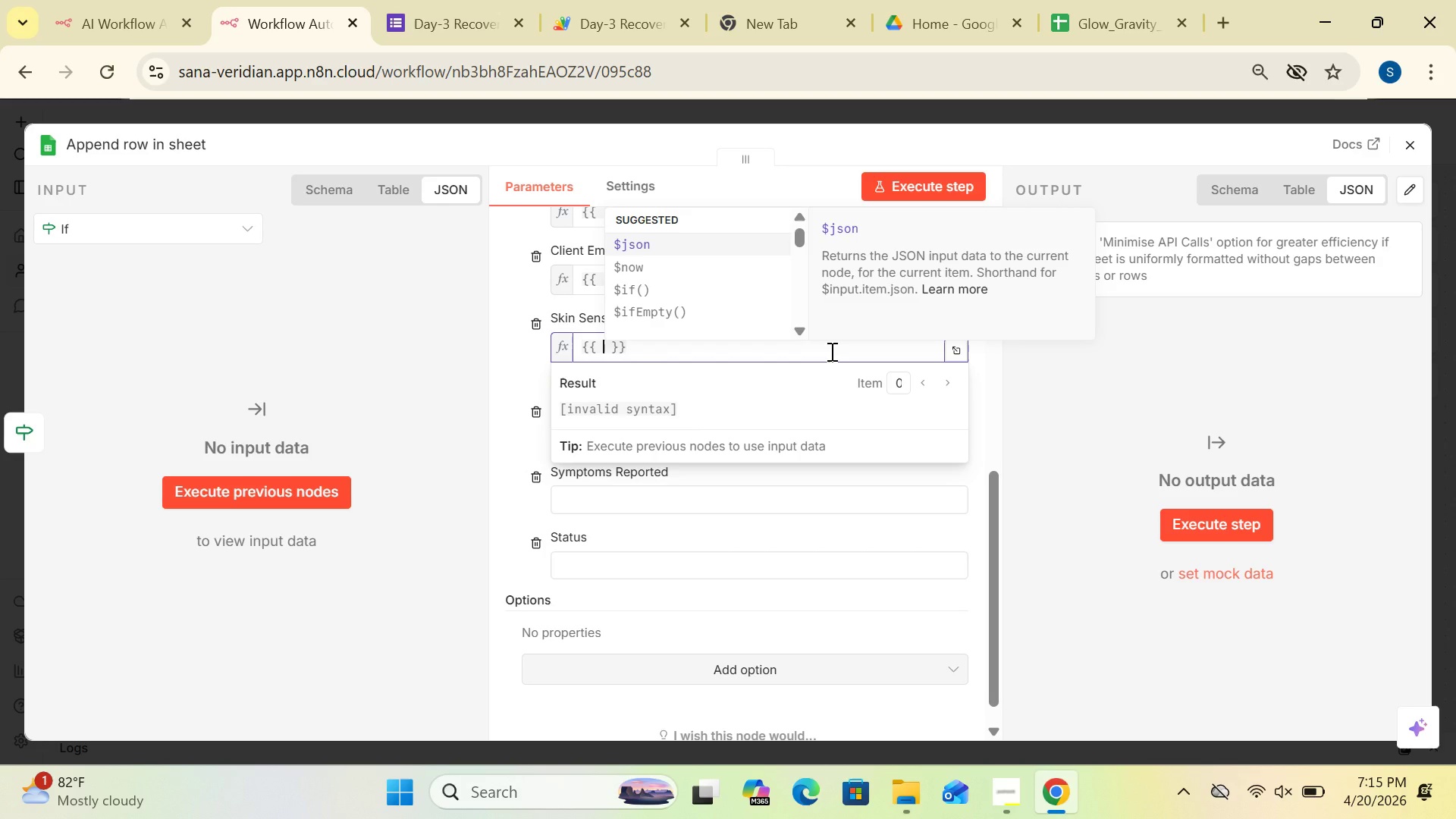 
key(Shift+4)
 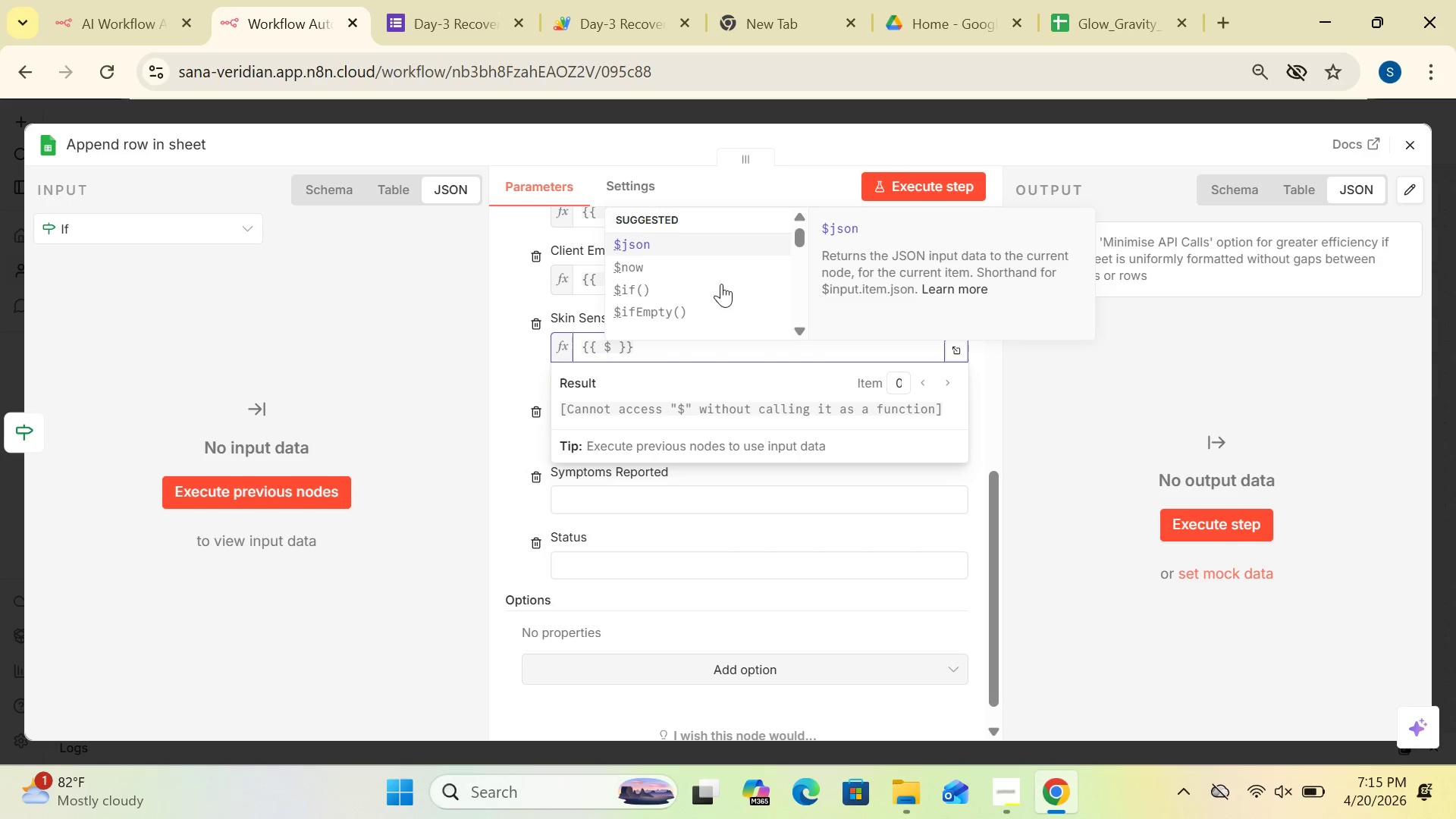 
left_click([693, 238])
 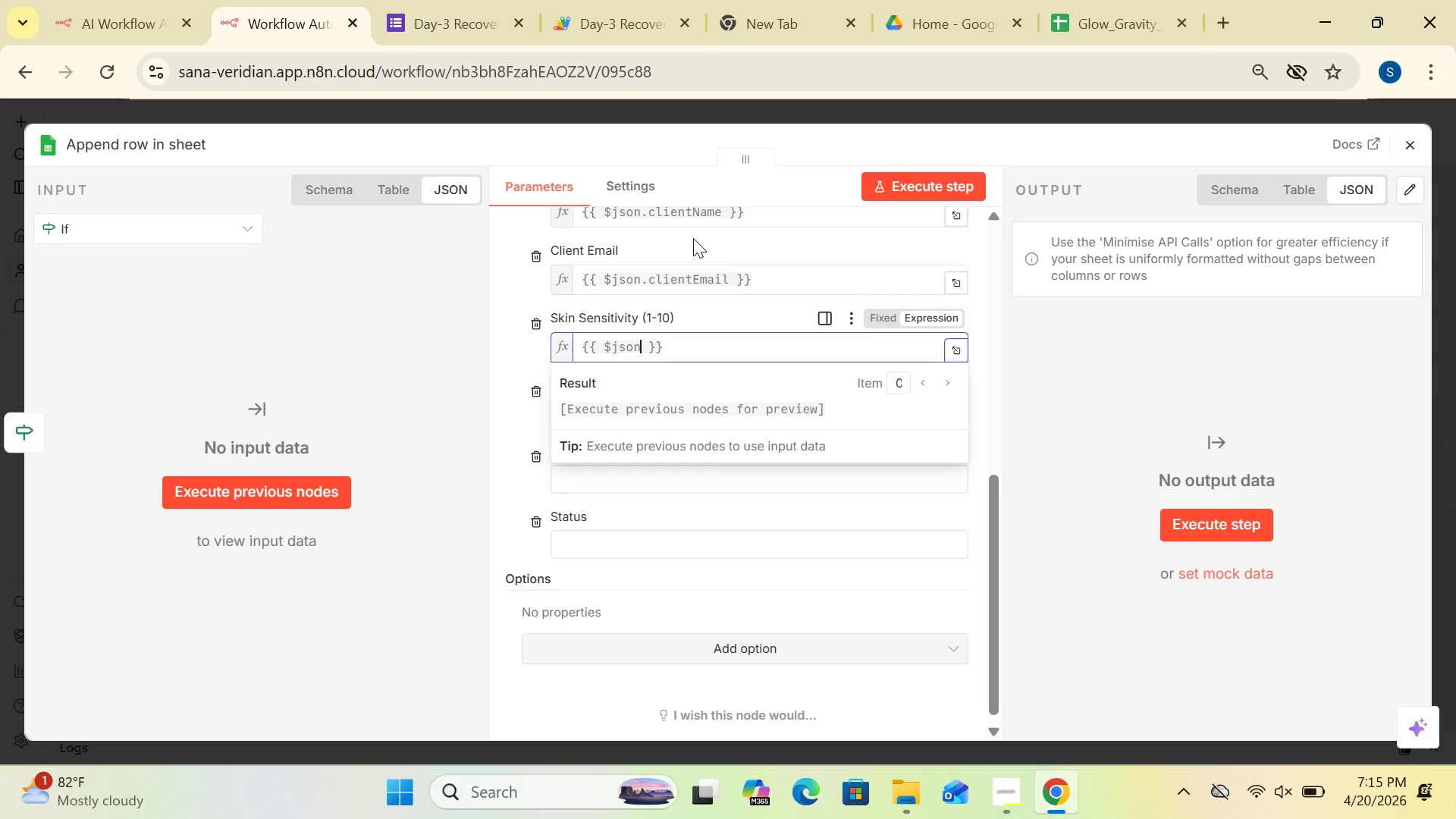 
wait(10.66)
 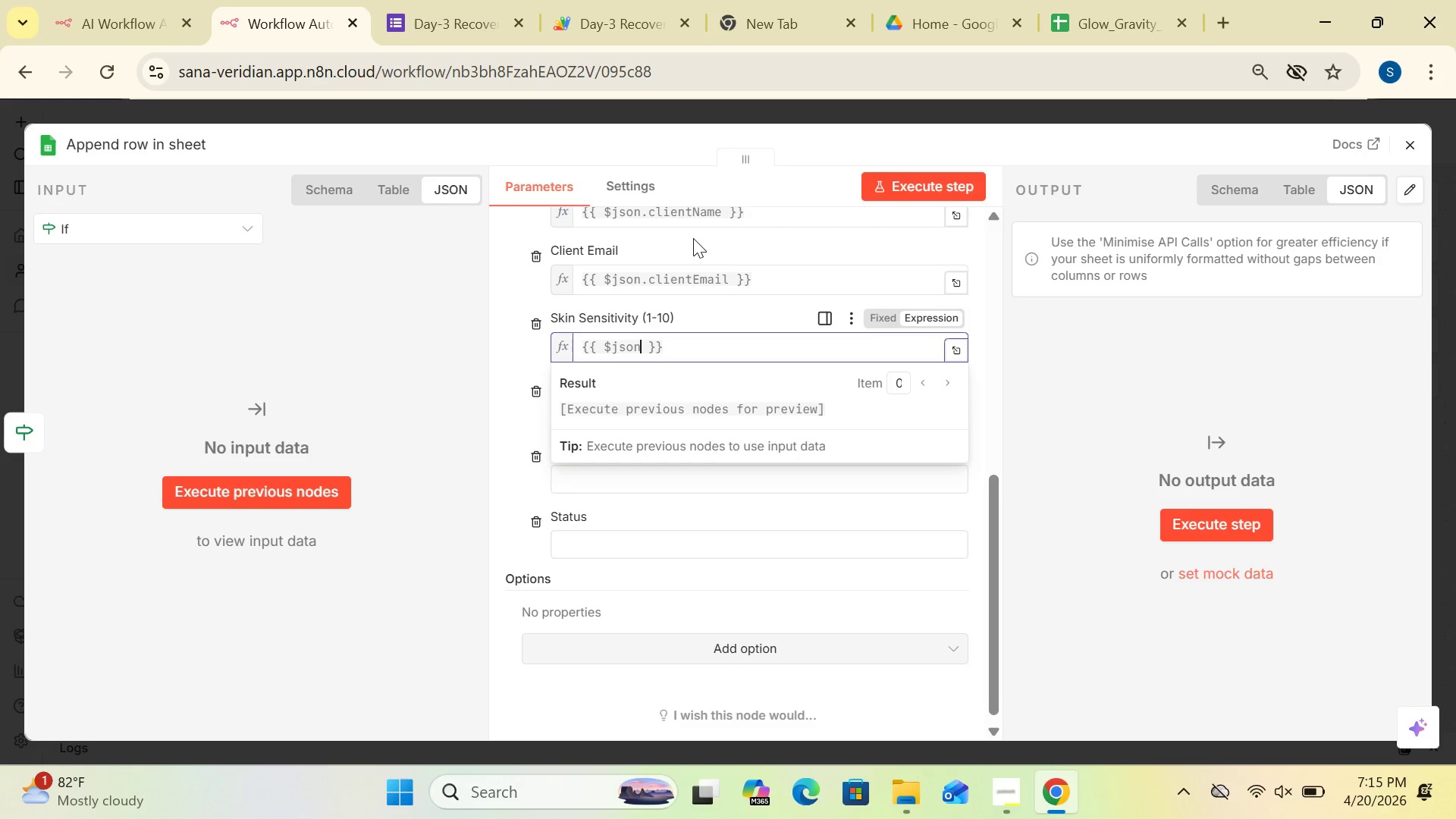 
type(.sensit)
 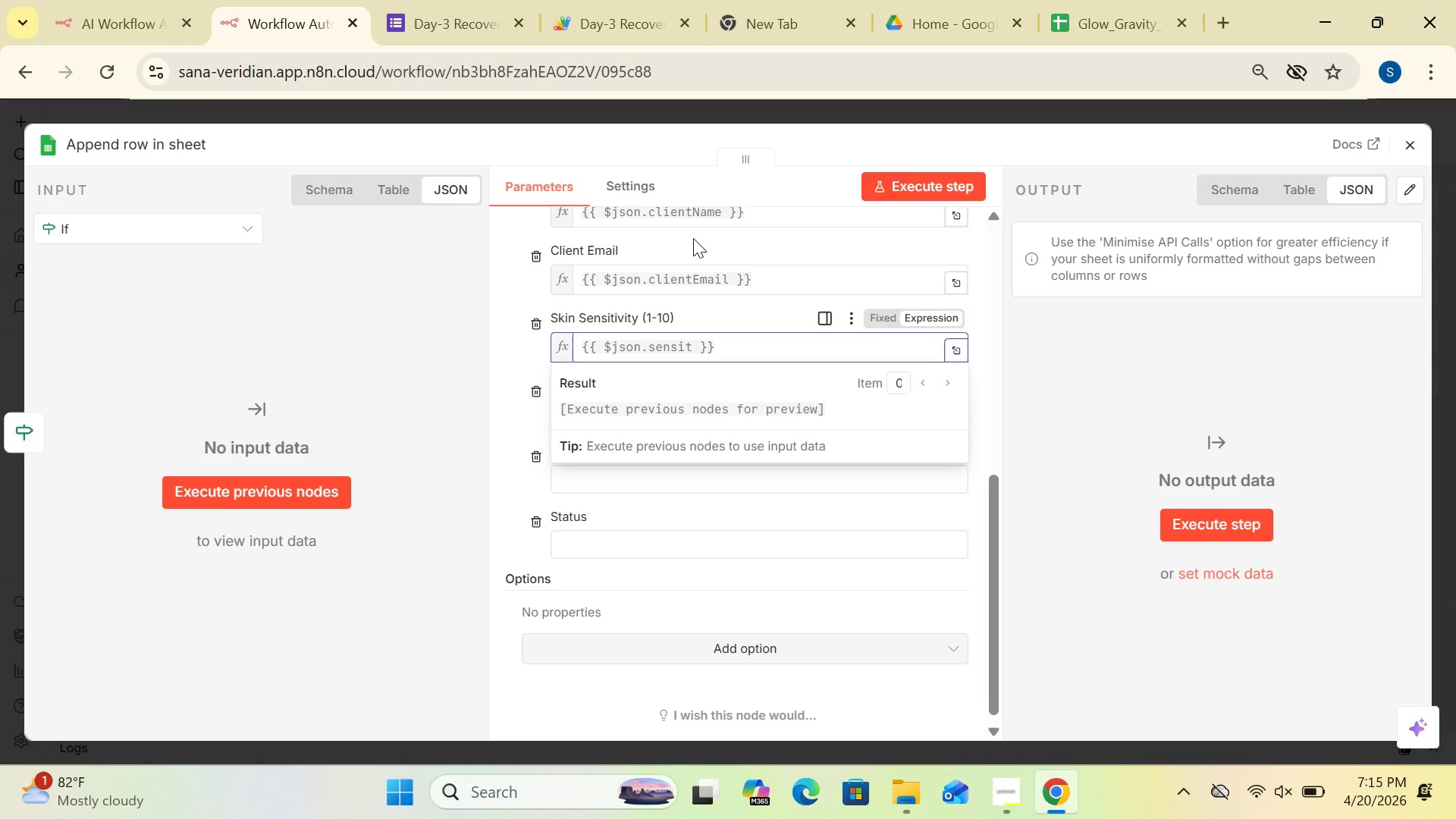 
type(ivity)
 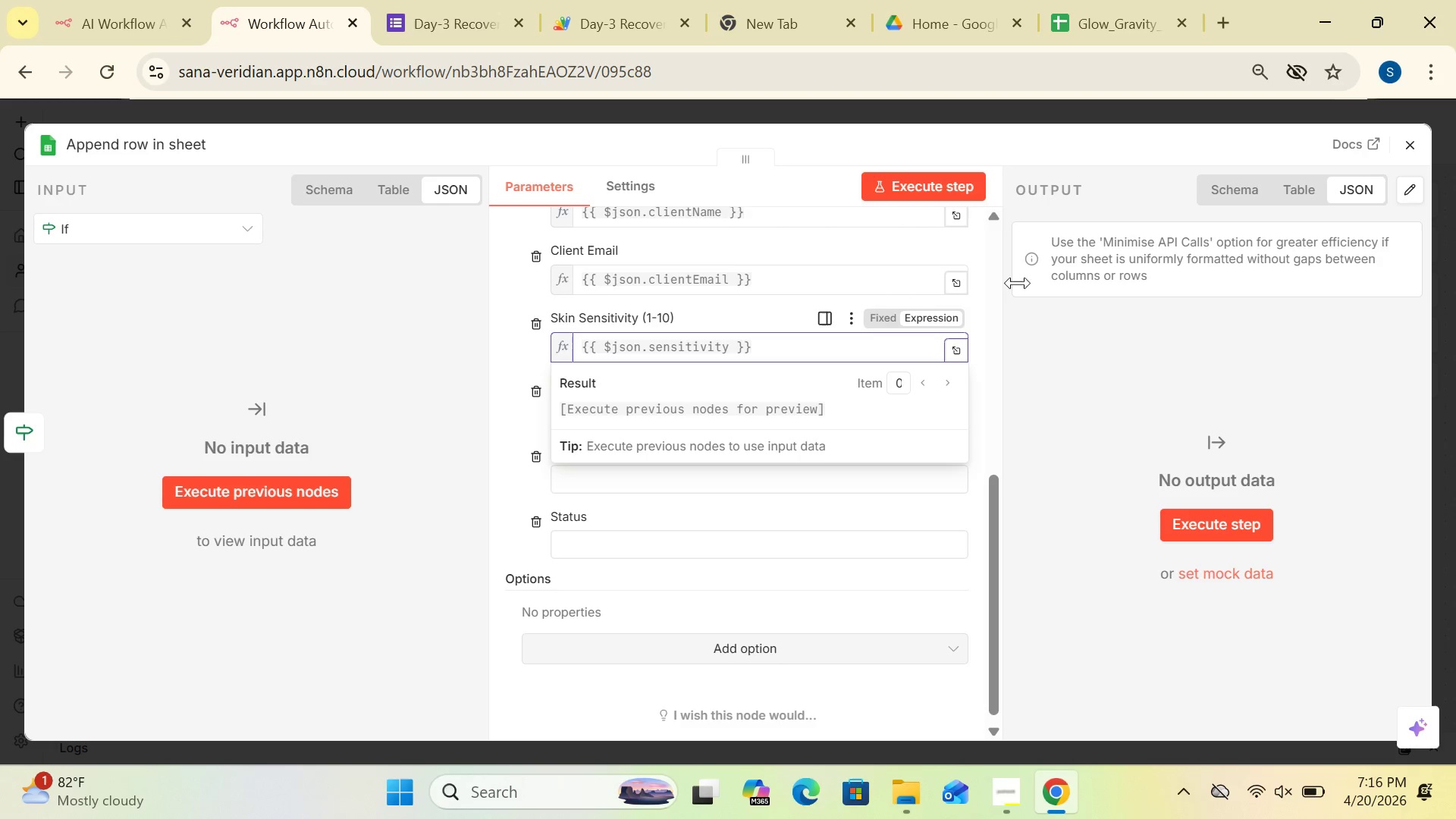 
left_click([1074, 340])
 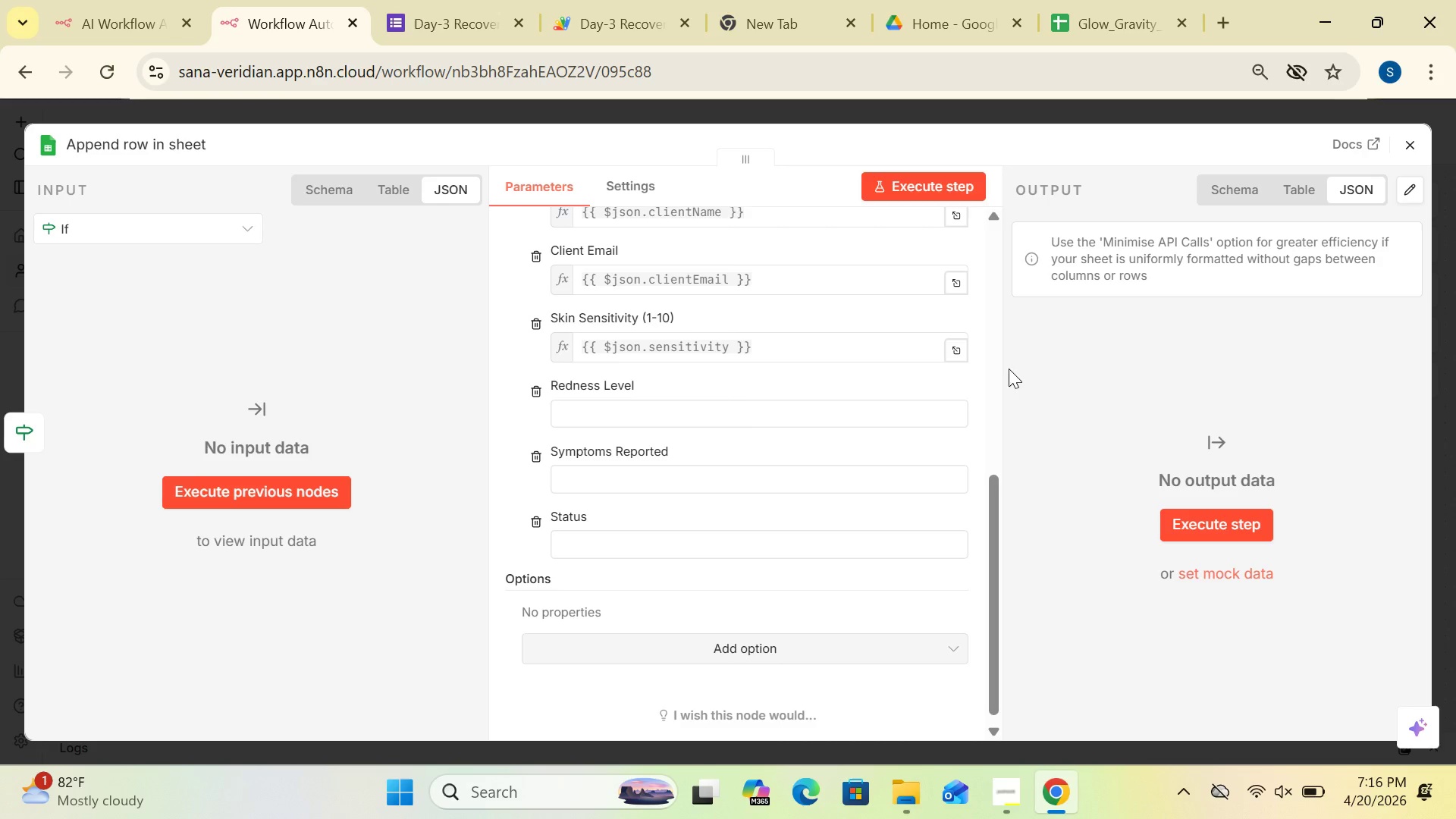 
wait(6.06)
 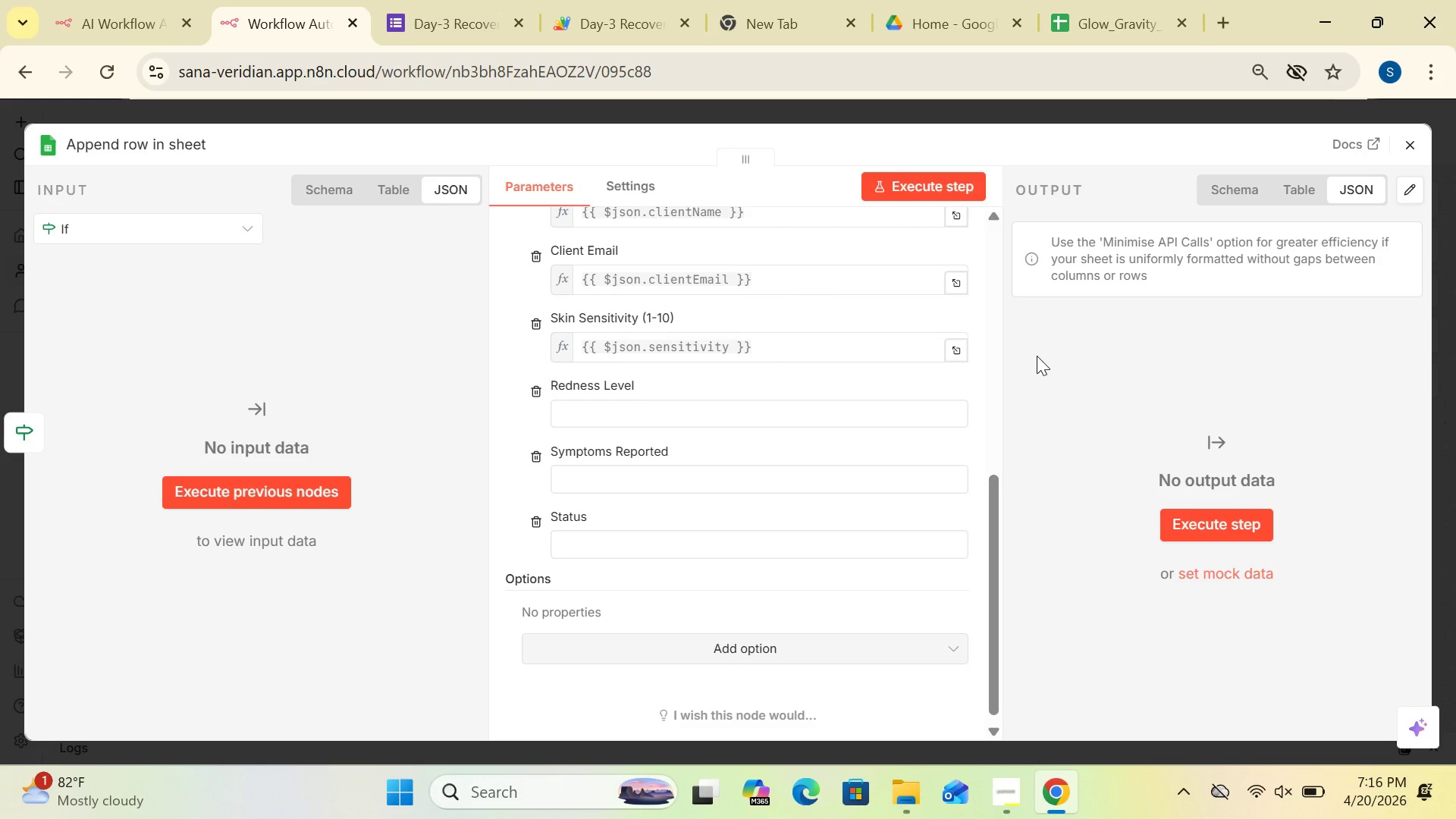 
left_click_drag(start_coordinate=[996, 480], to_coordinate=[998, 492])
 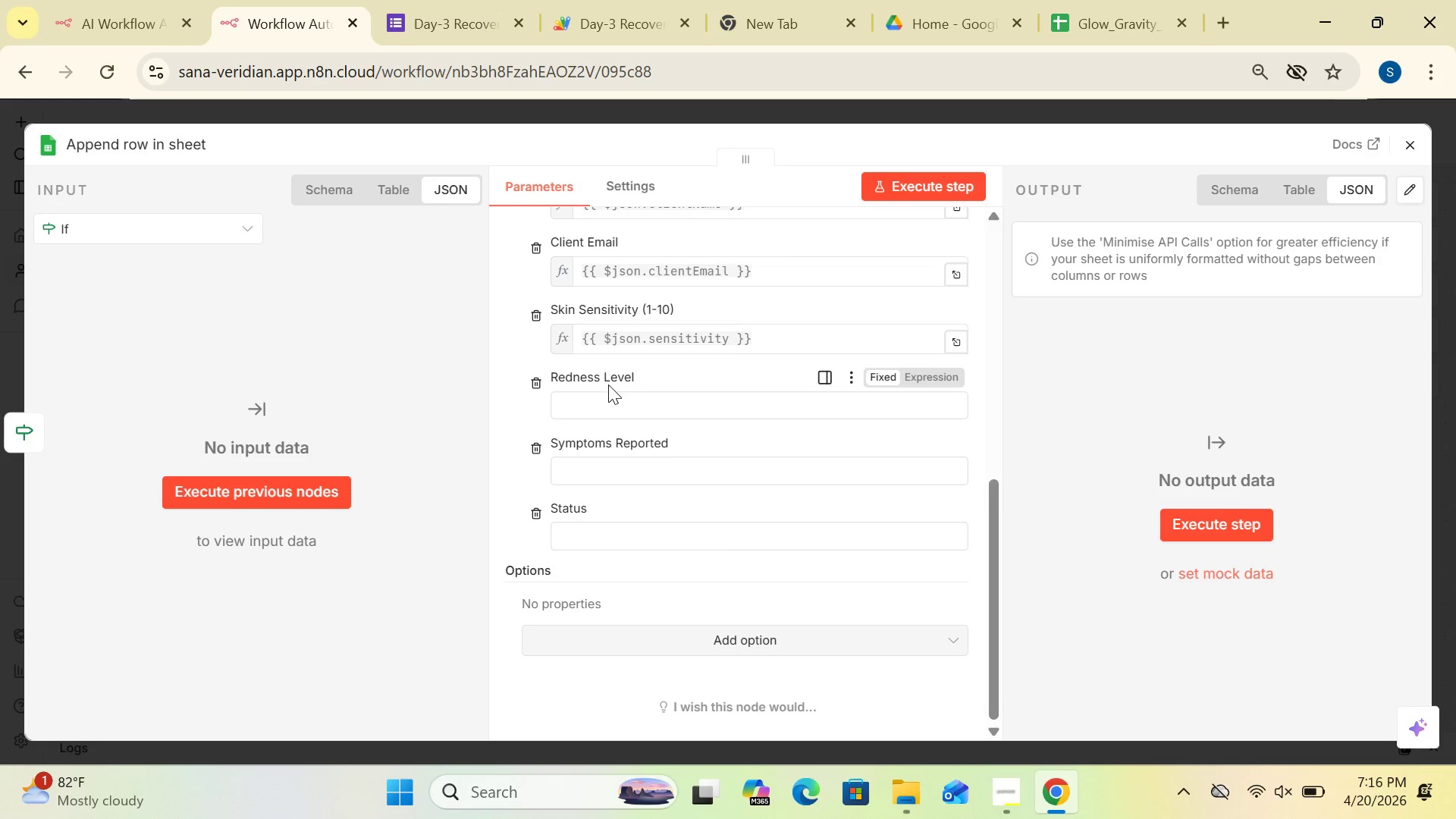 
wait(20.67)
 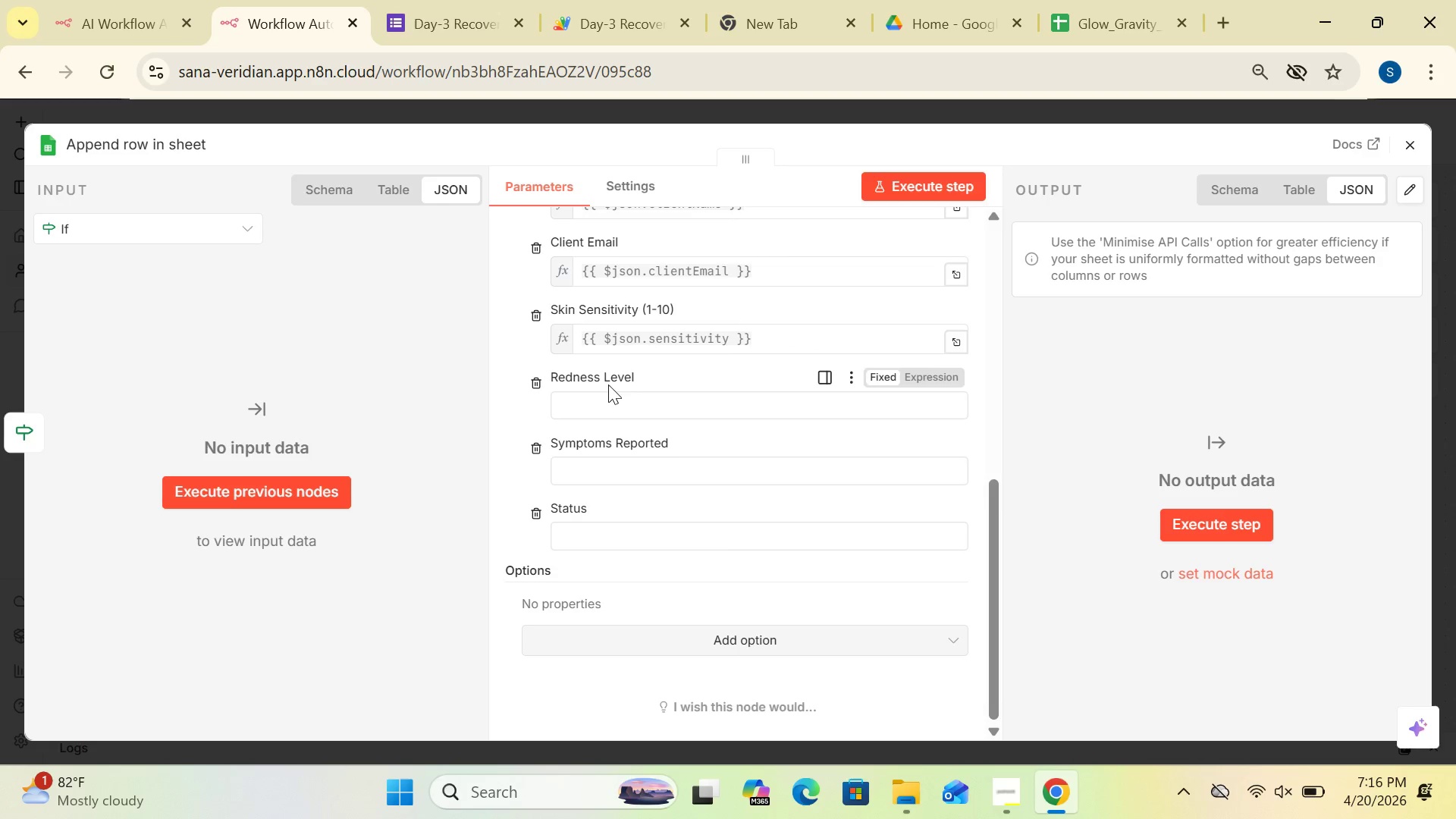 
left_click([608, 406])
 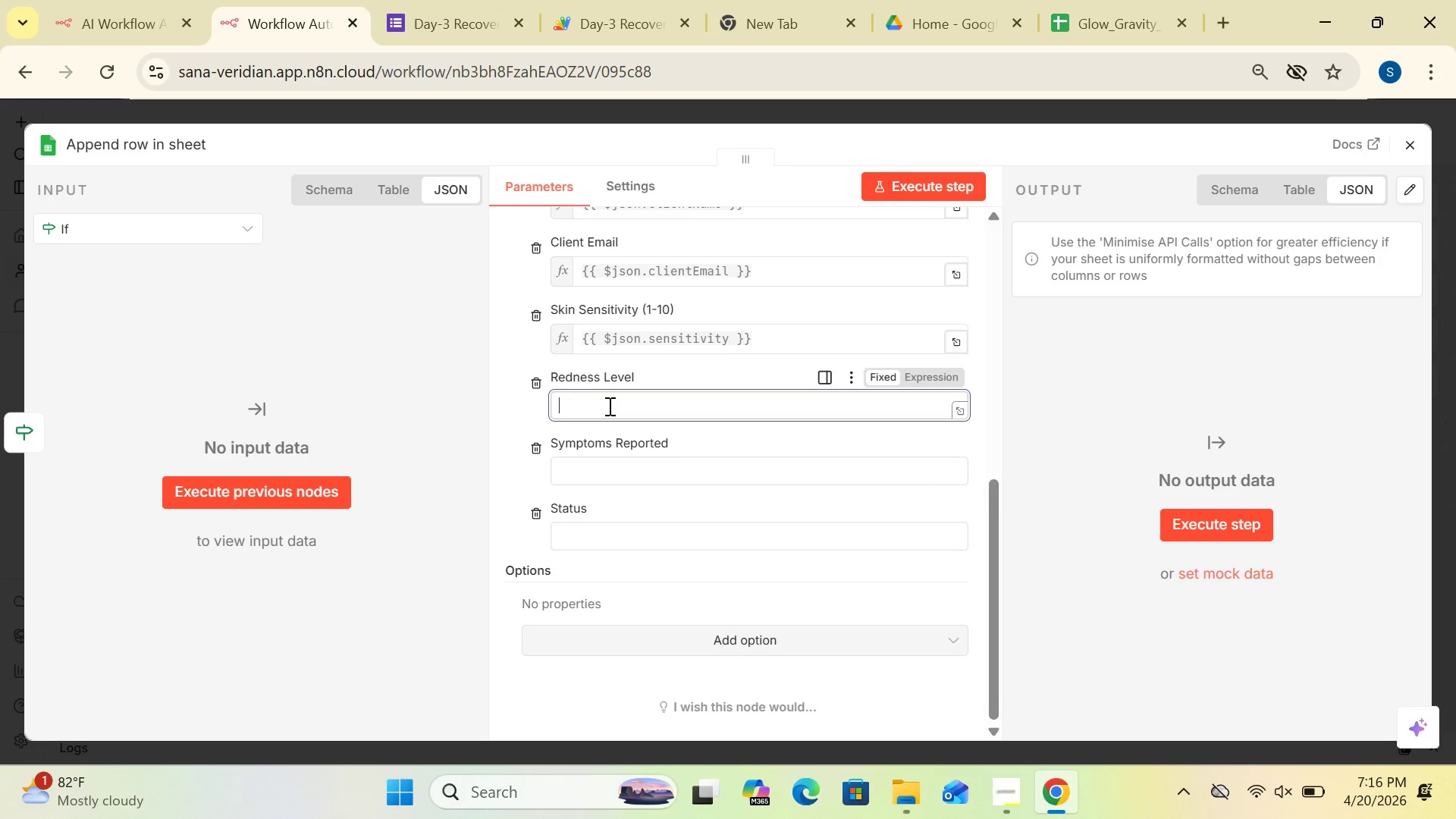 
key(Shift+BracketLeft)
 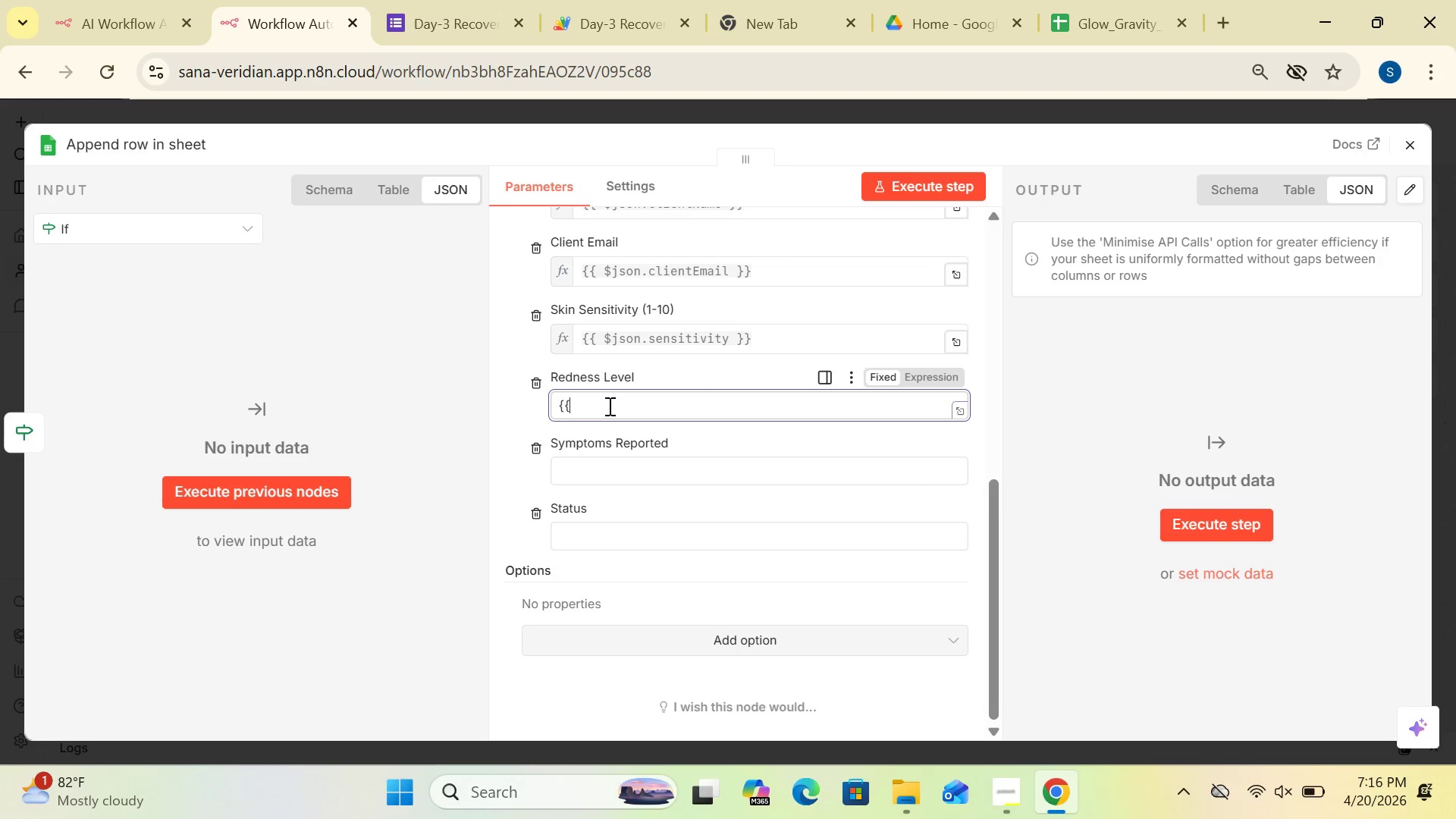 
key(Shift+BracketLeft)
 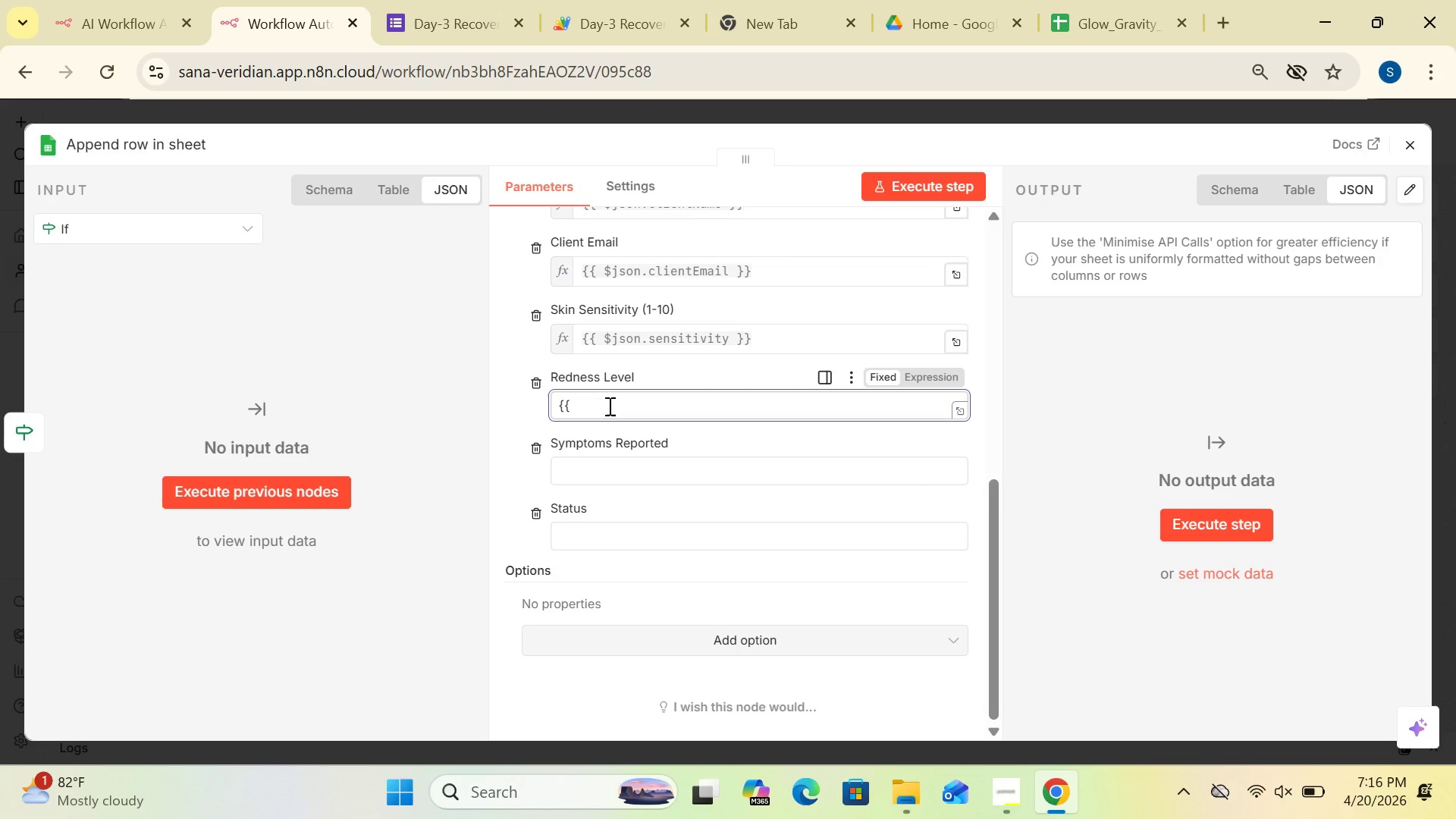 
key(Shift+4)
 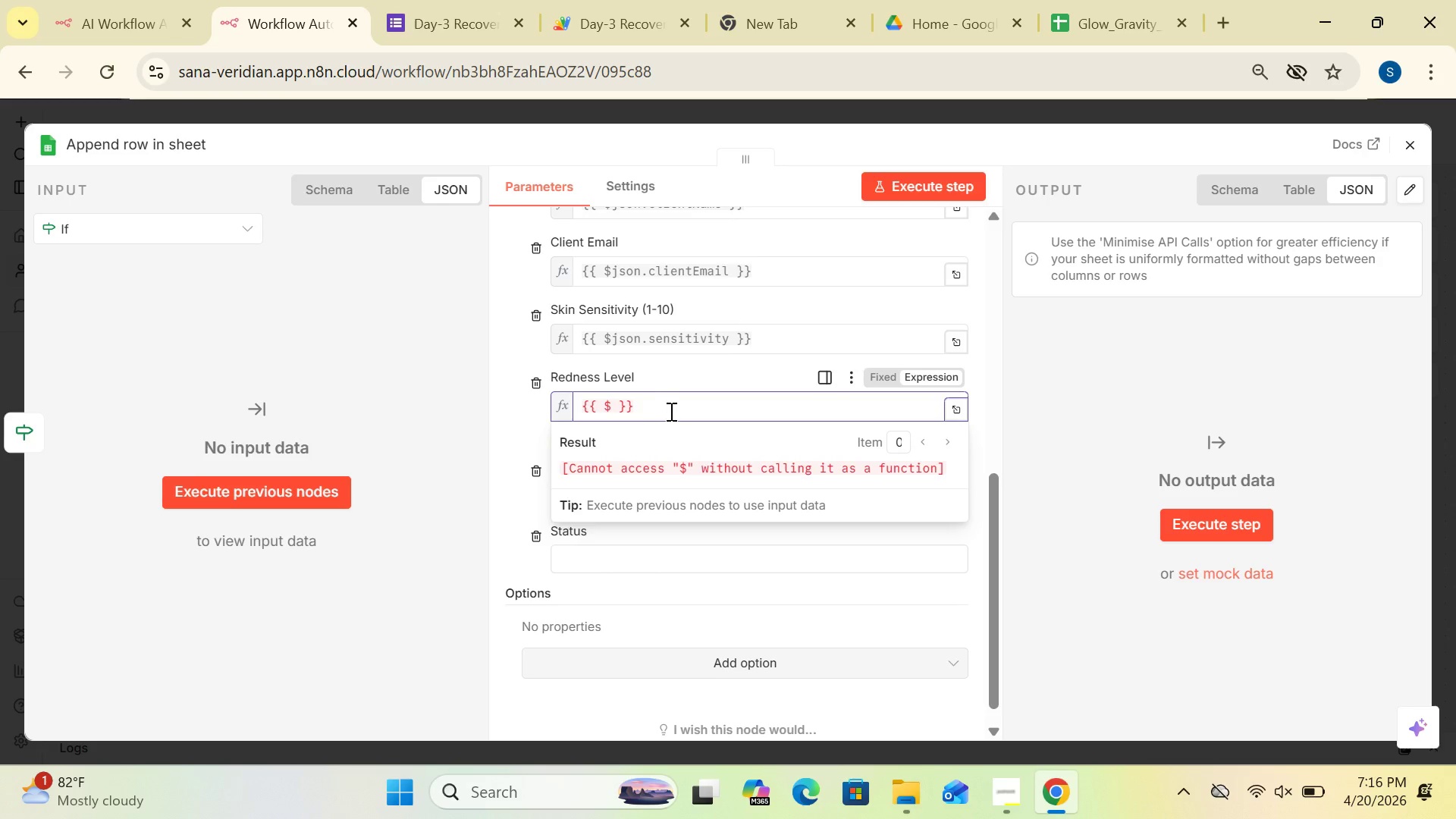 
left_click([612, 405])
 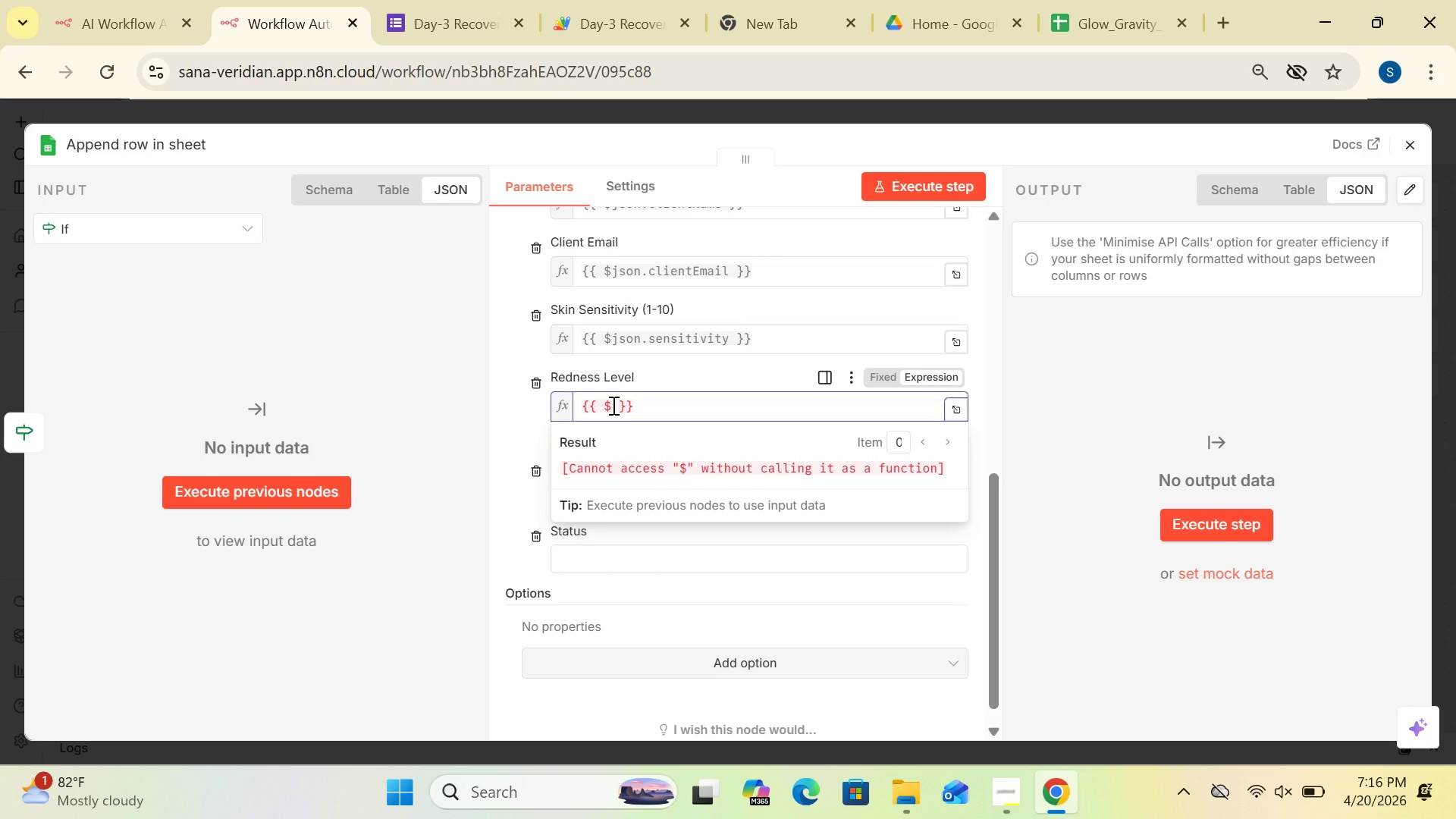 
type(json.)
 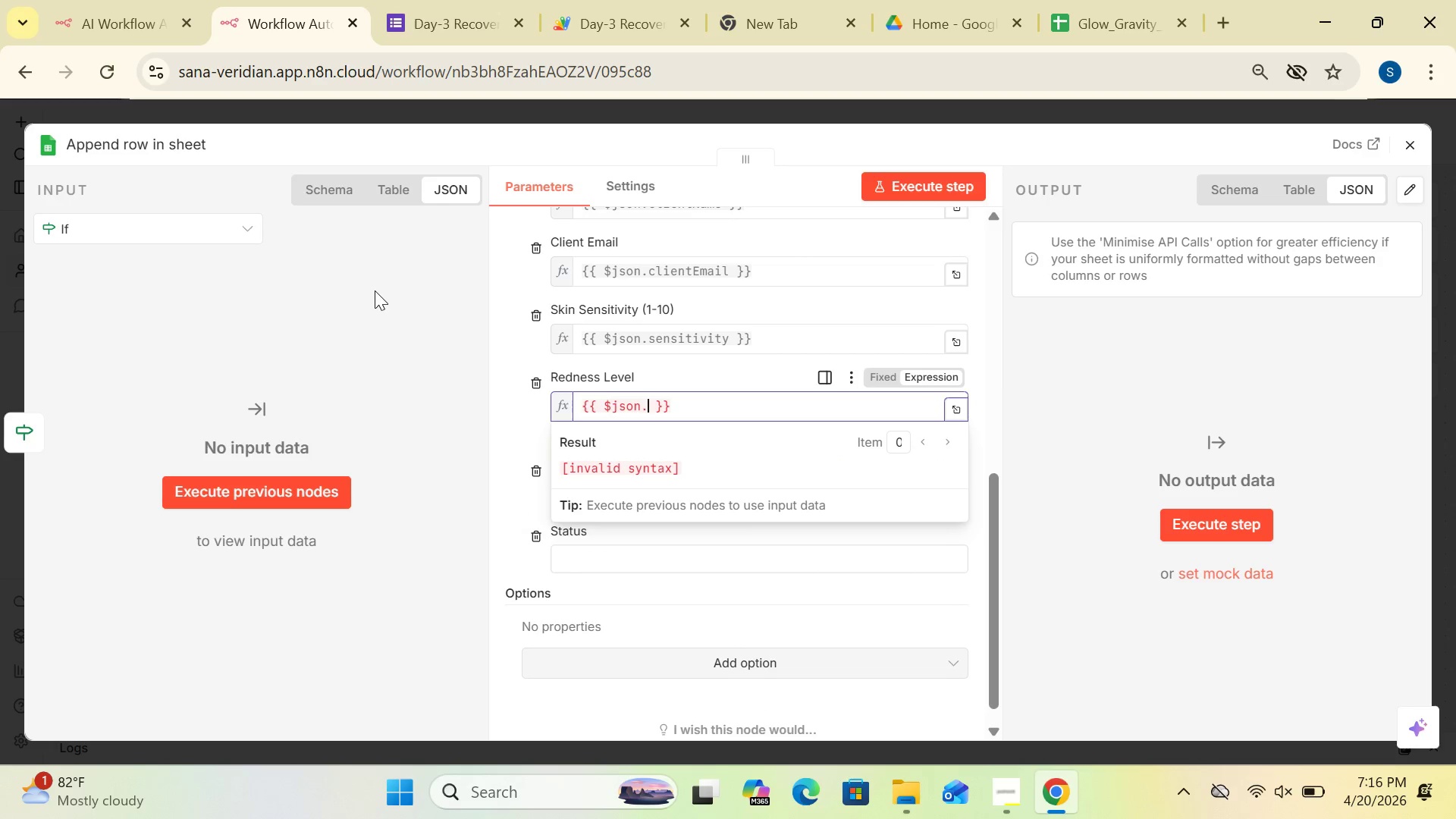 
type(reness)
key(Backspace)
key(Backspace)
key(Backspace)
key(Backspace)
type(dness)
 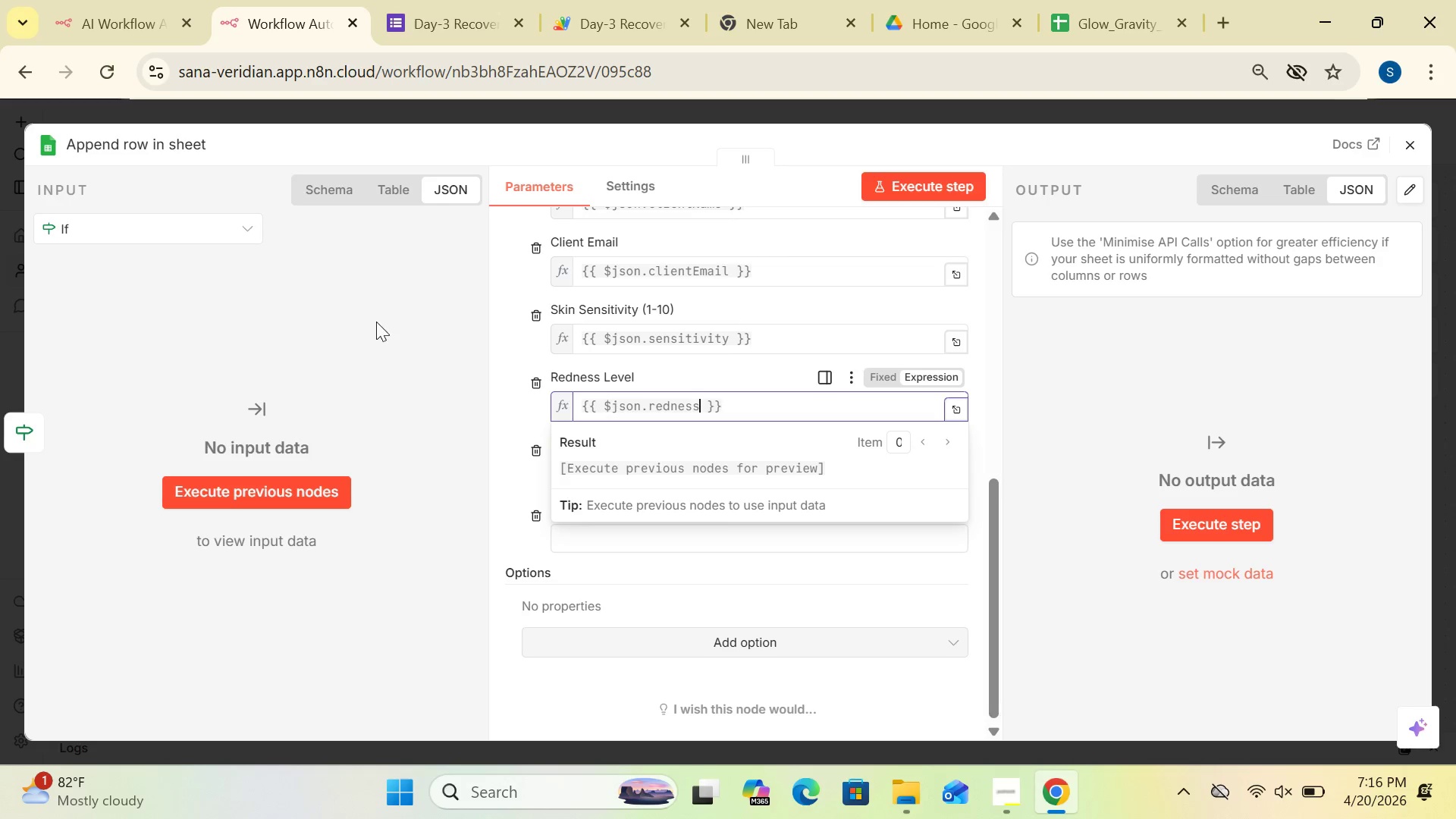 
left_click([395, 331])
 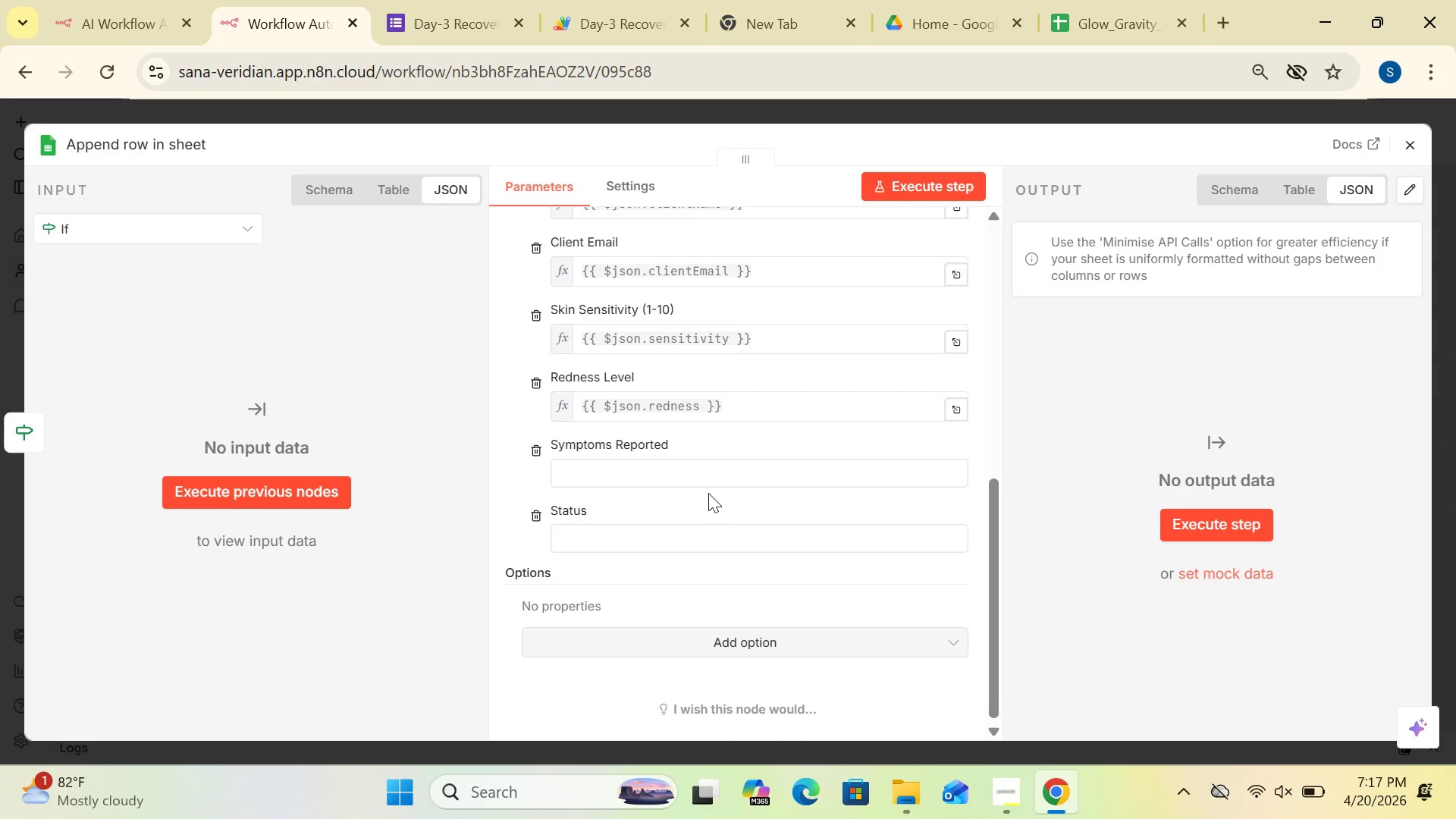 
wait(13.62)
 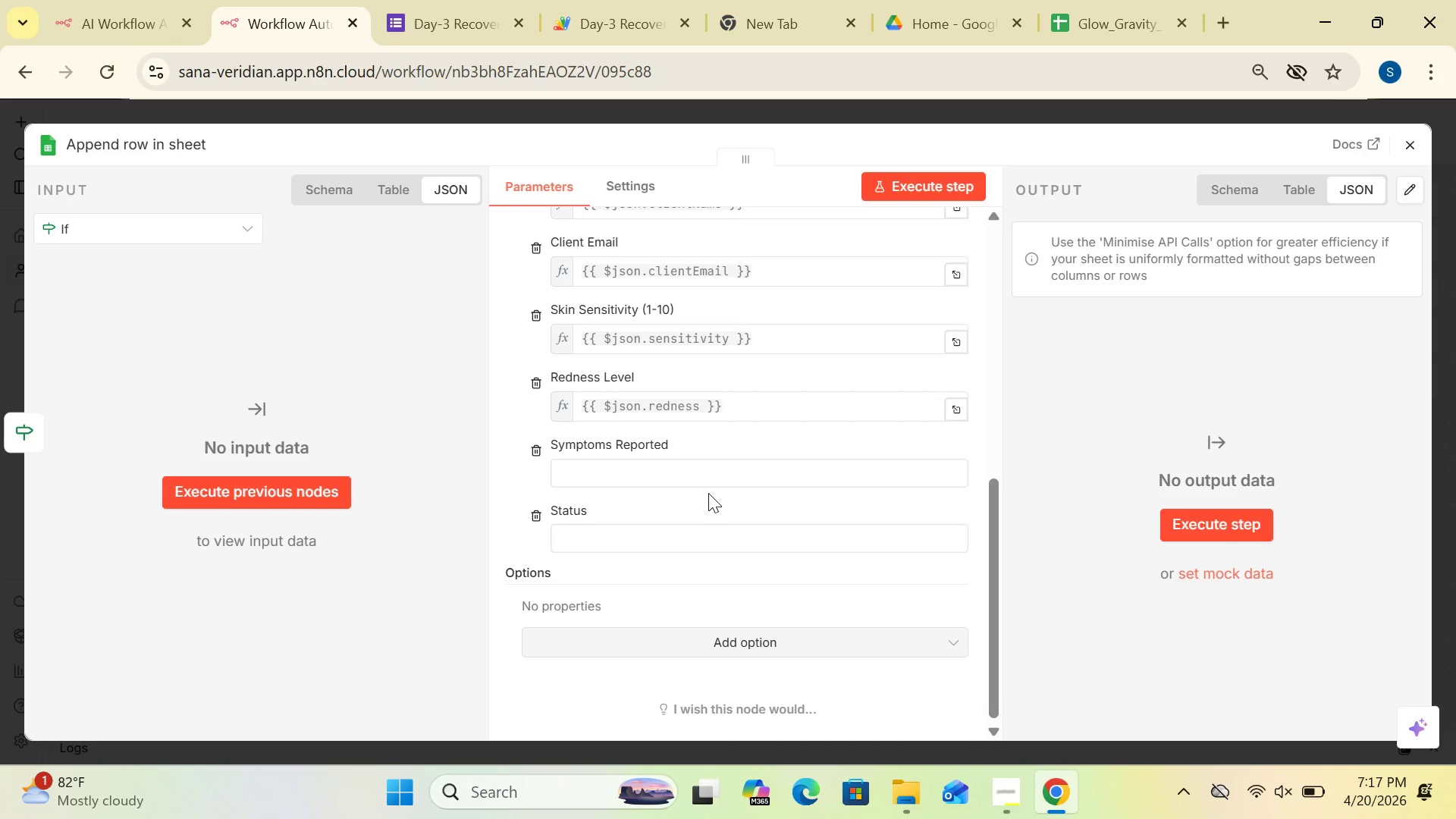 
left_click([674, 478])
 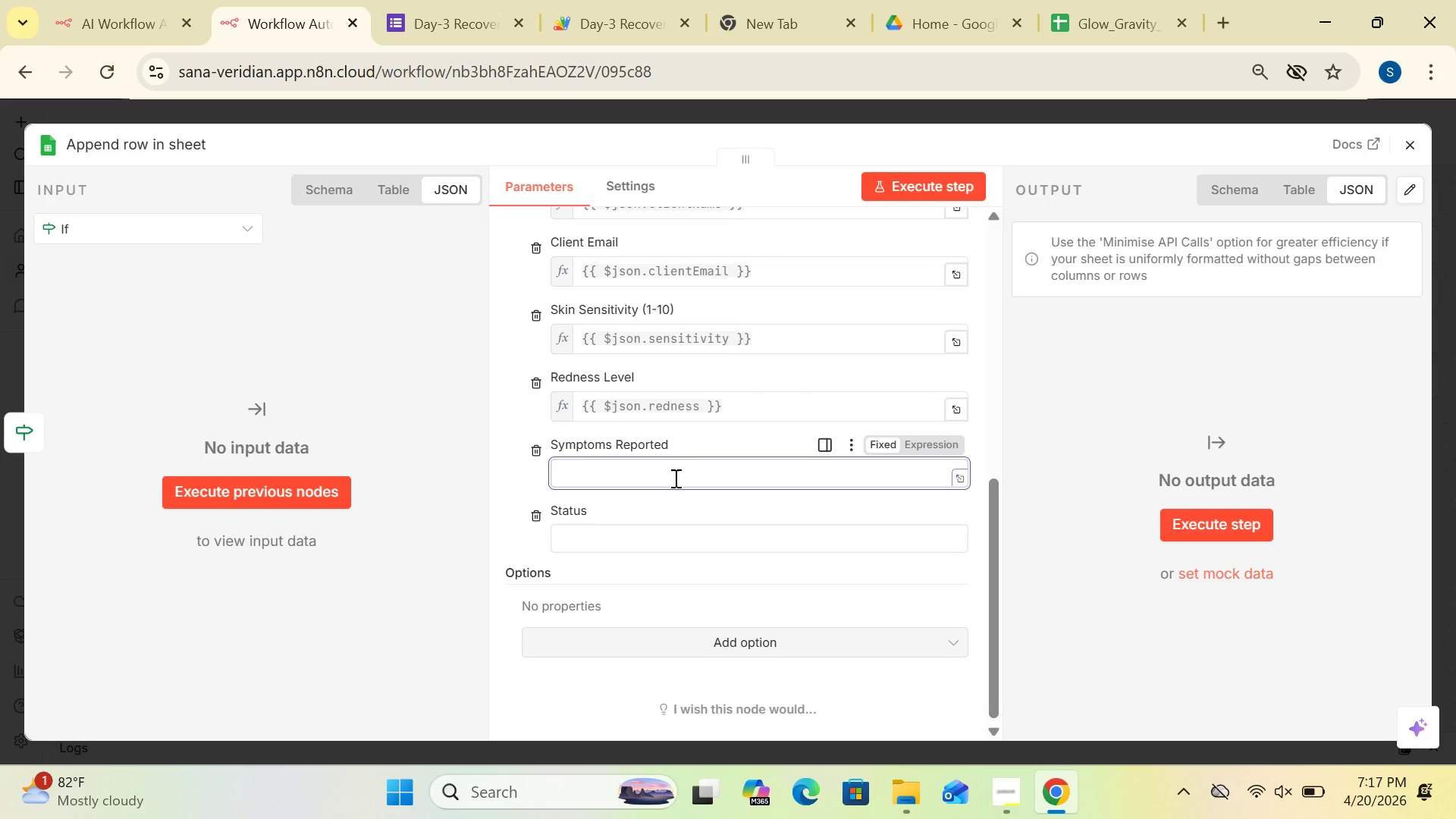 
wait(5.75)
 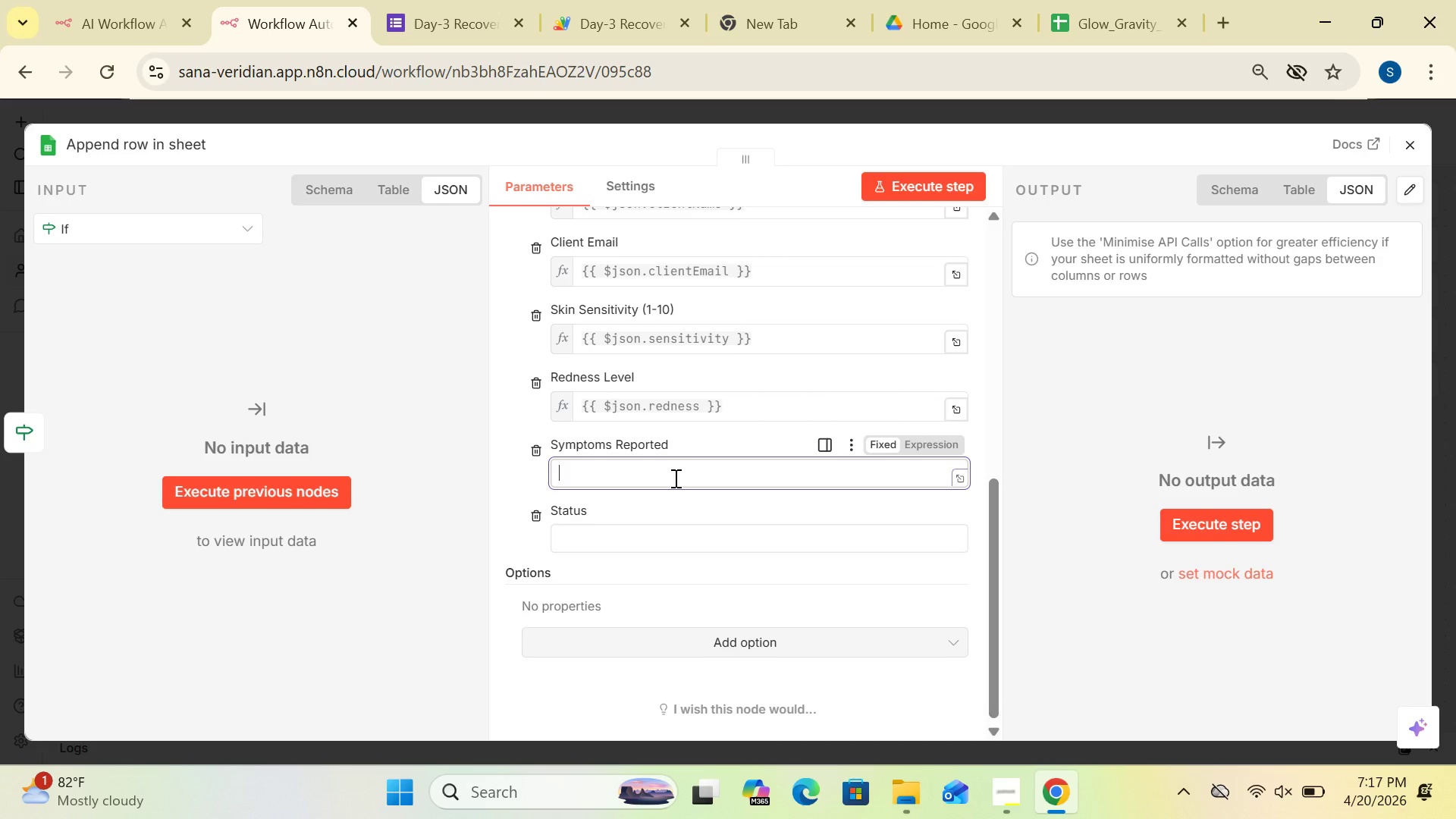 
key(Shift+BracketLeft)
 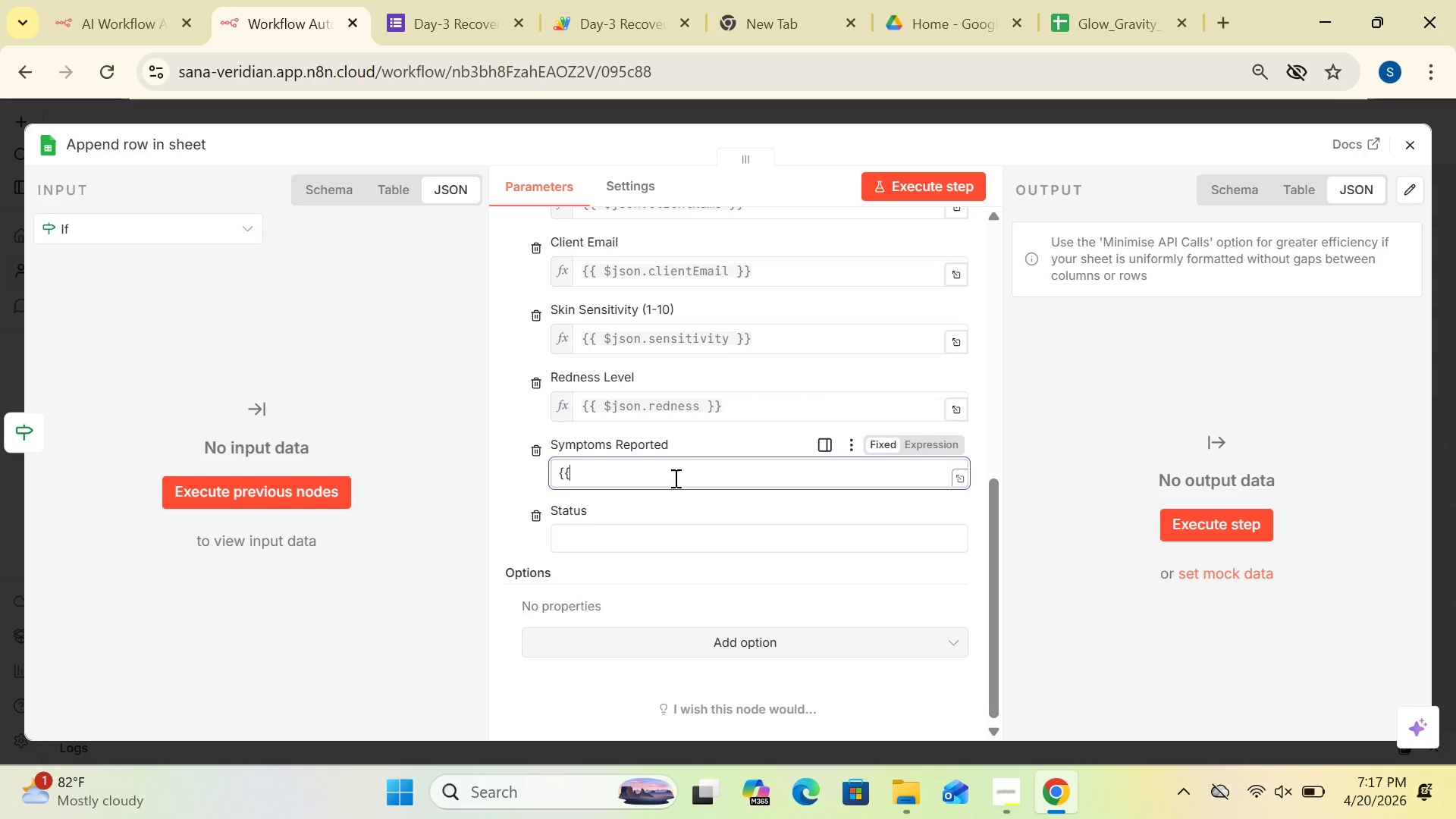 
key(Shift+BracketLeft)
 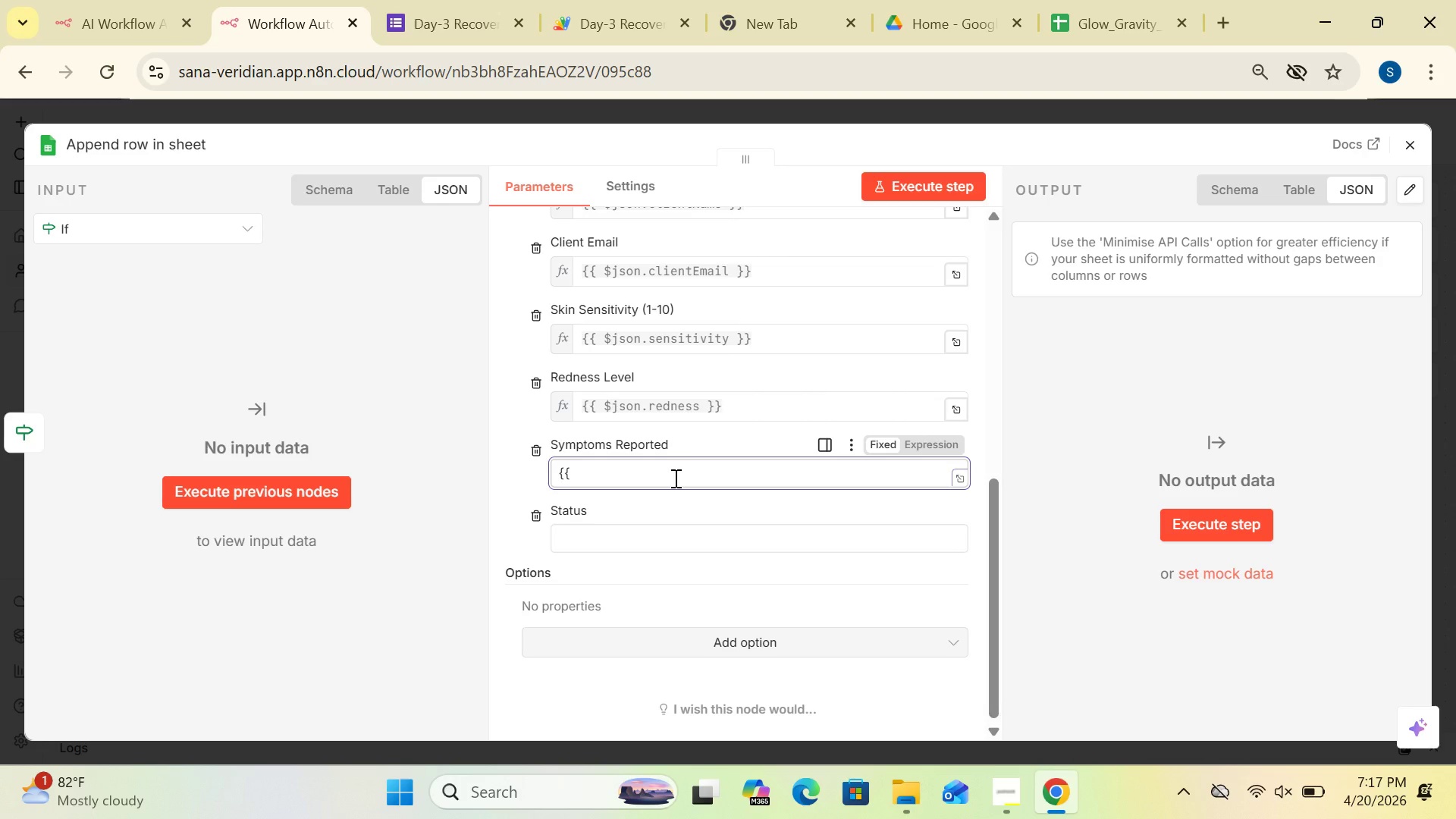 
key(Shift+4)
 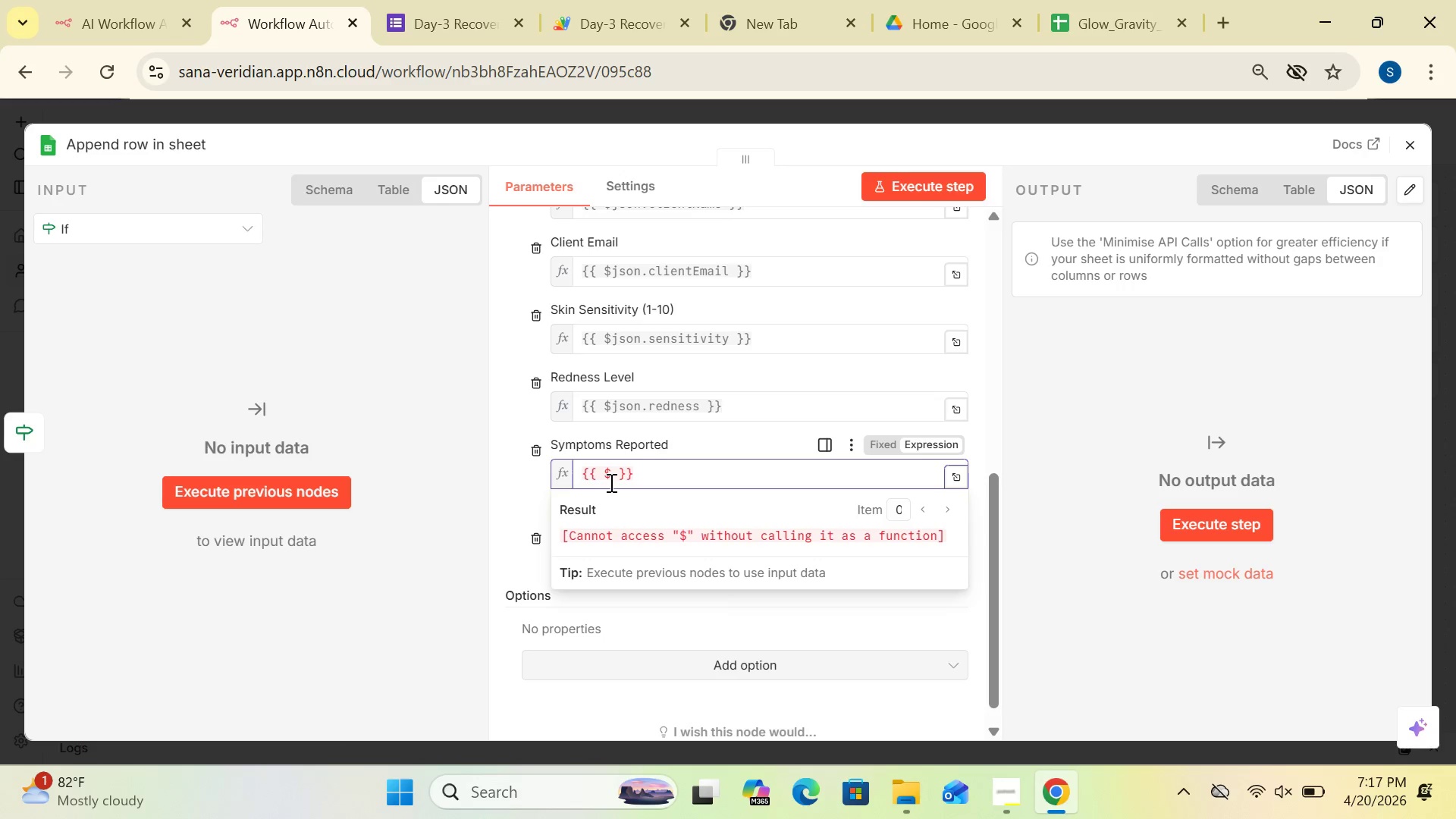 
wait(5.12)
 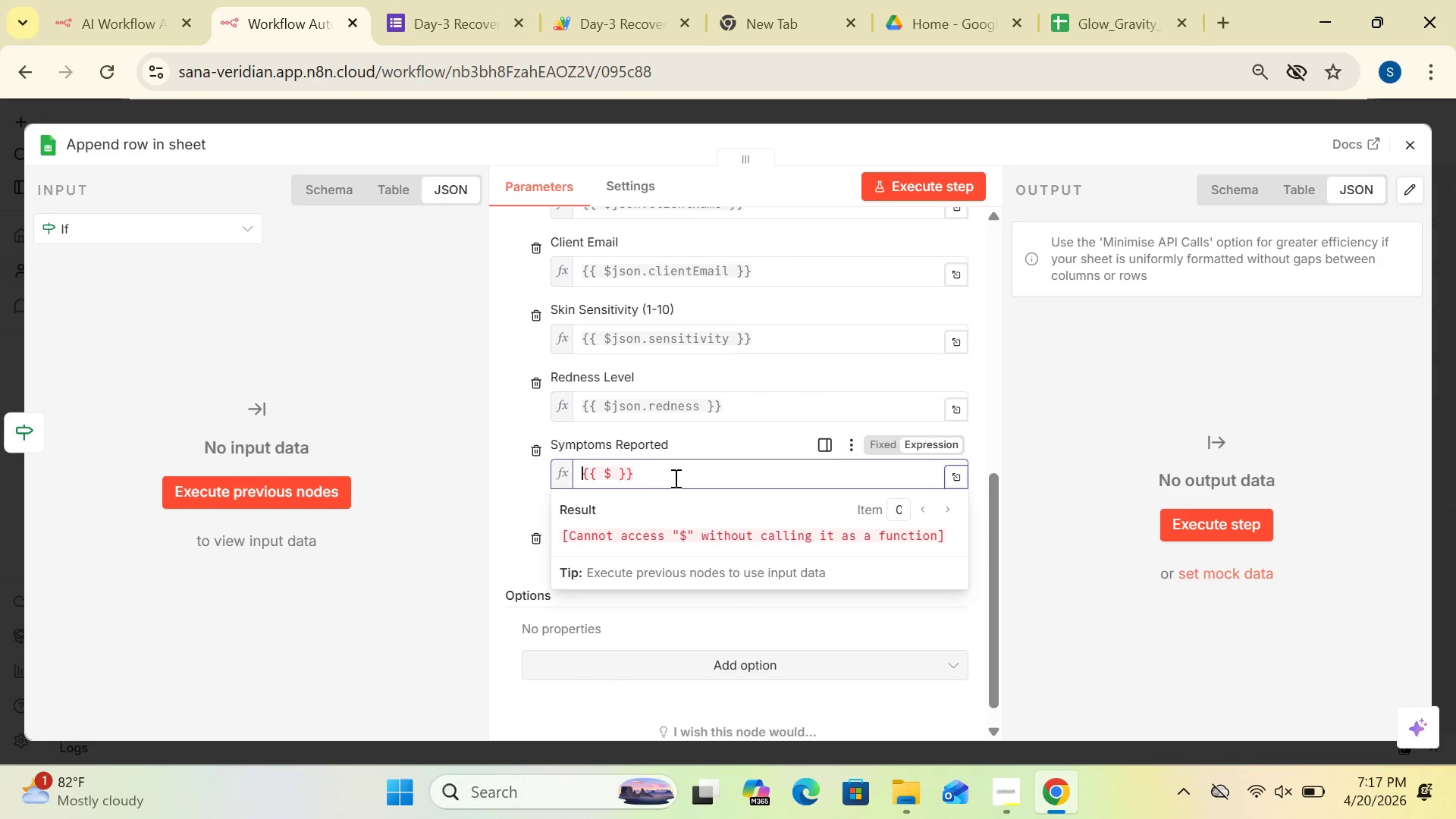 
left_click([611, 474])
 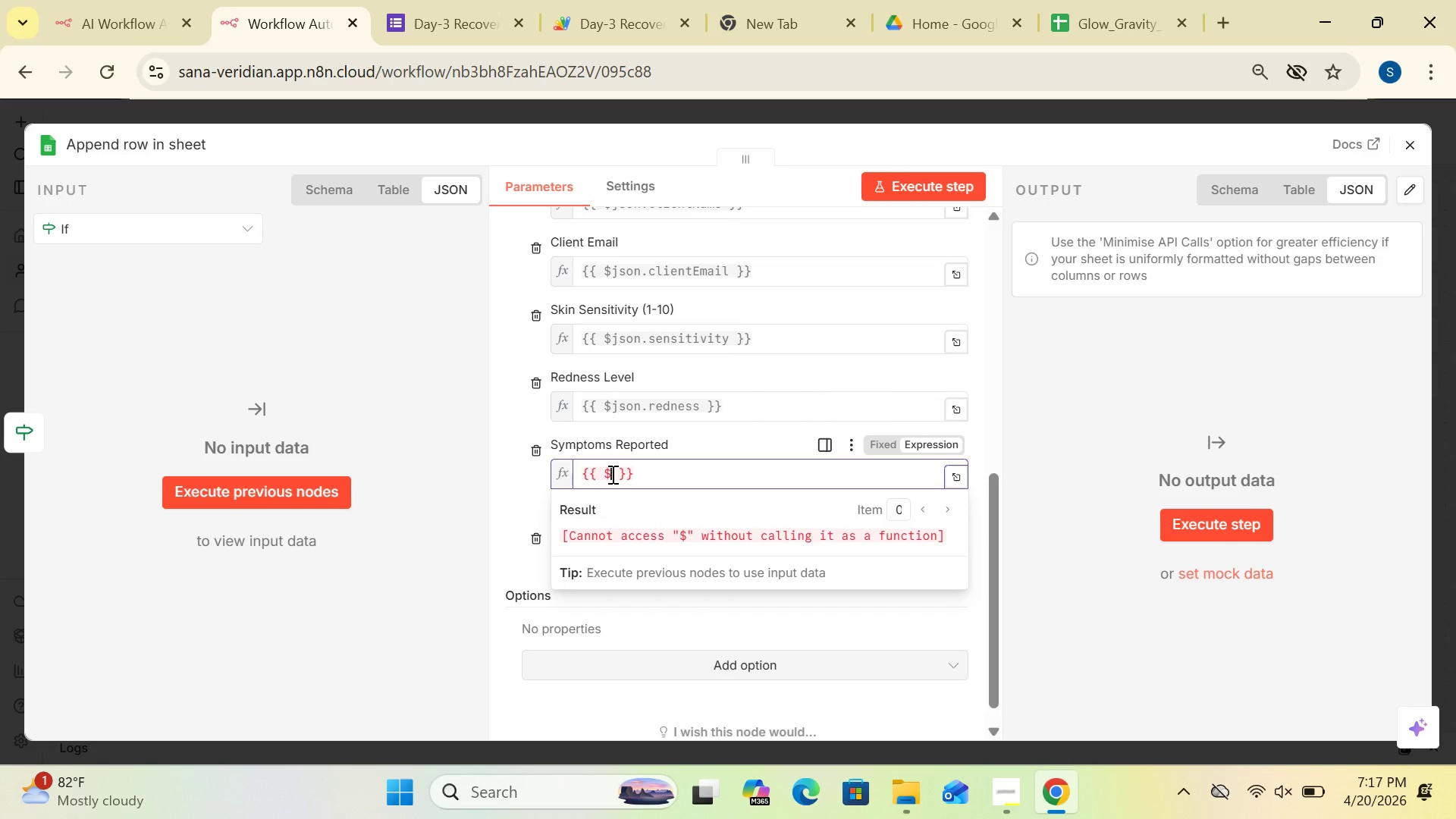 
type(json)
 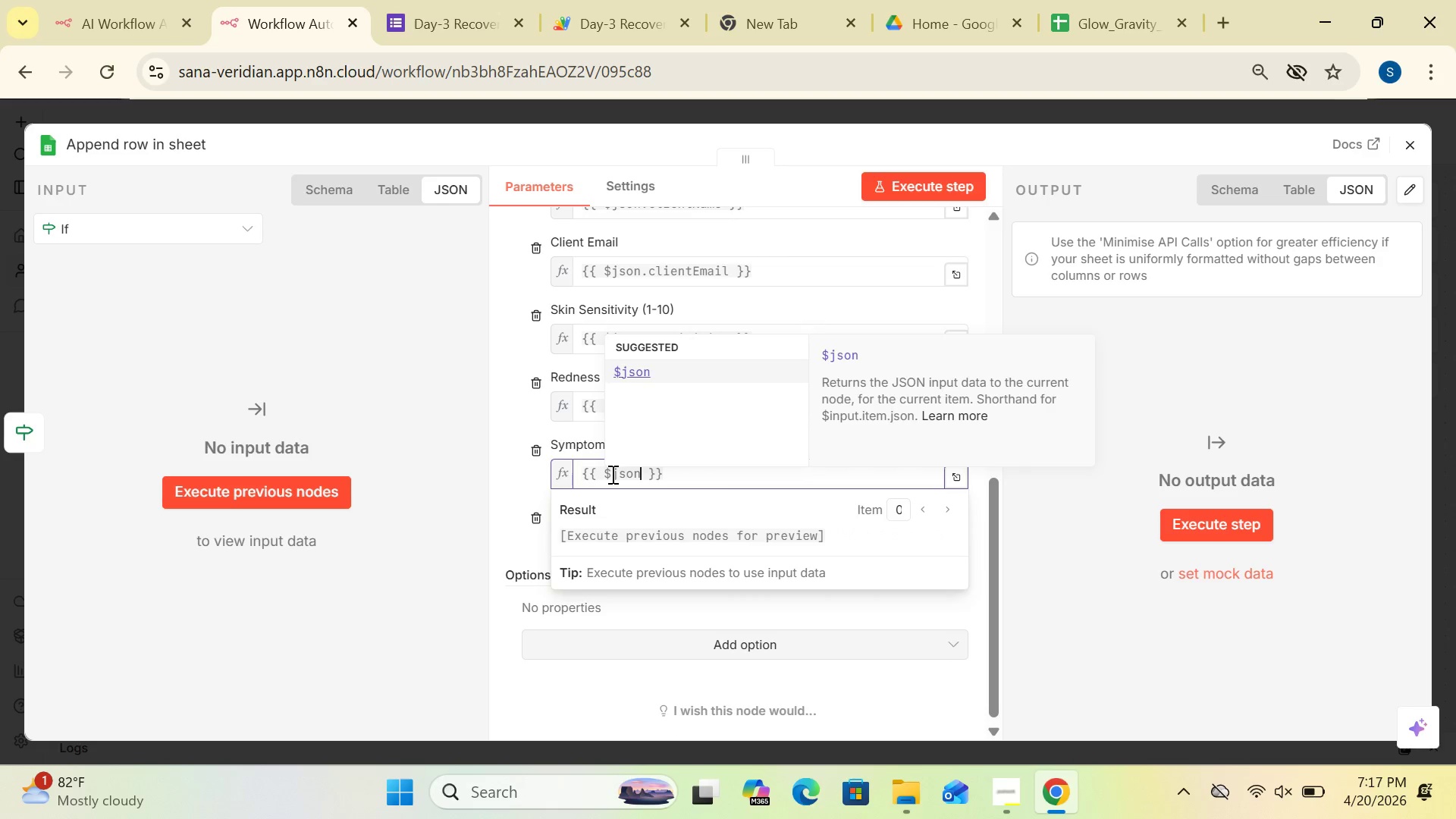 
key(Period)
 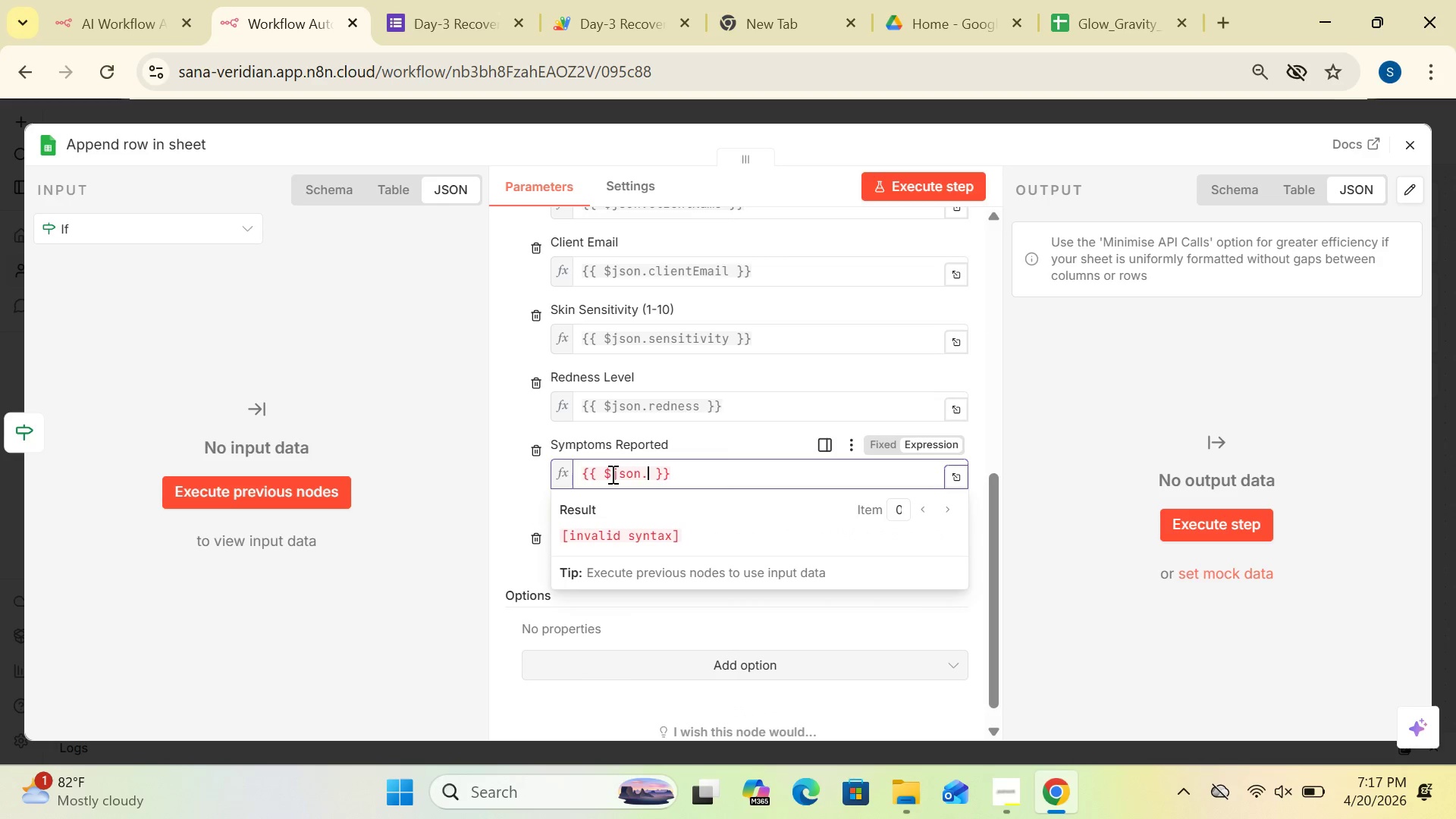 
type(symptoms)
 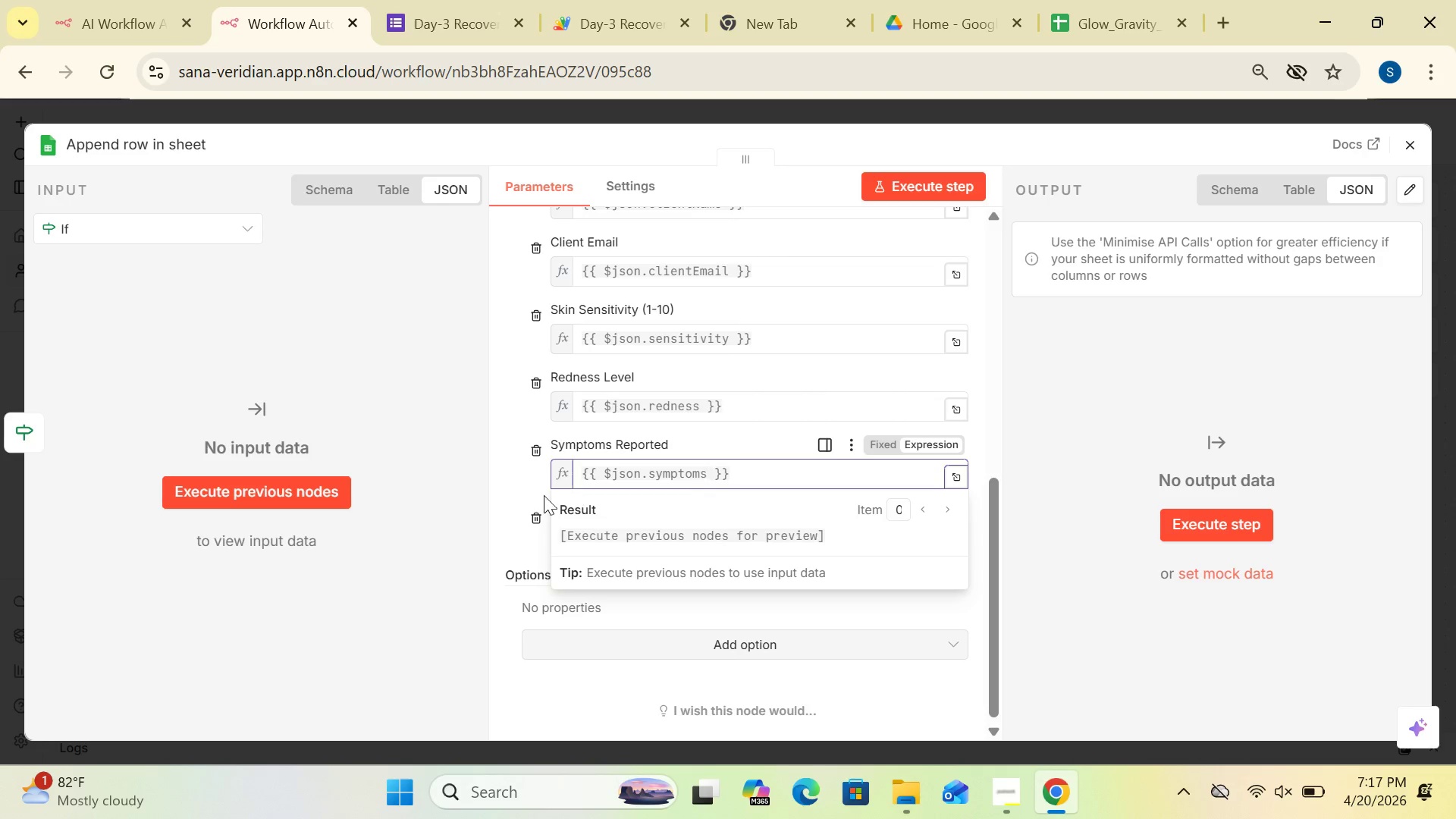 
left_click([401, 513])
 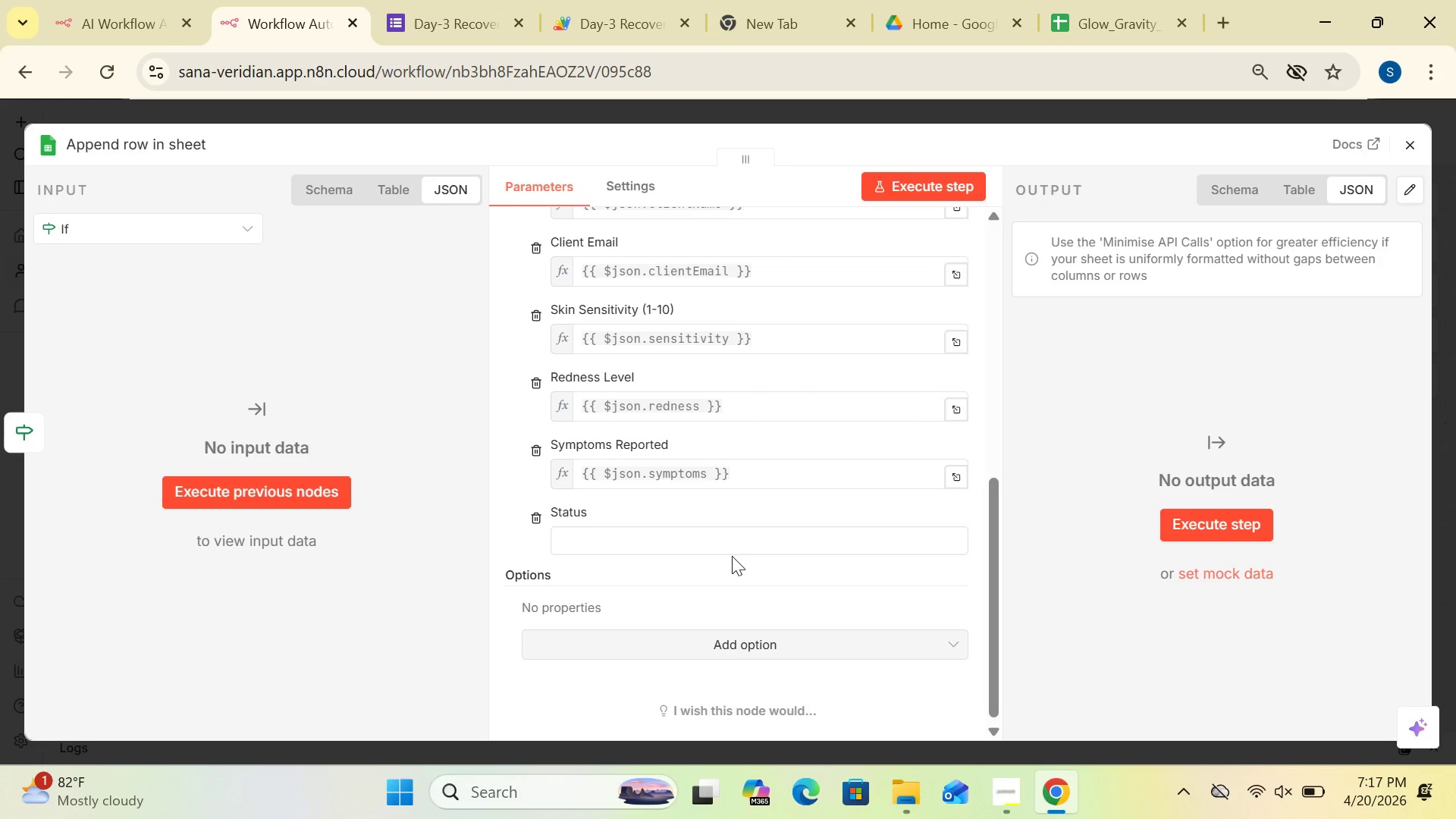 
mouse_move([695, 543])
 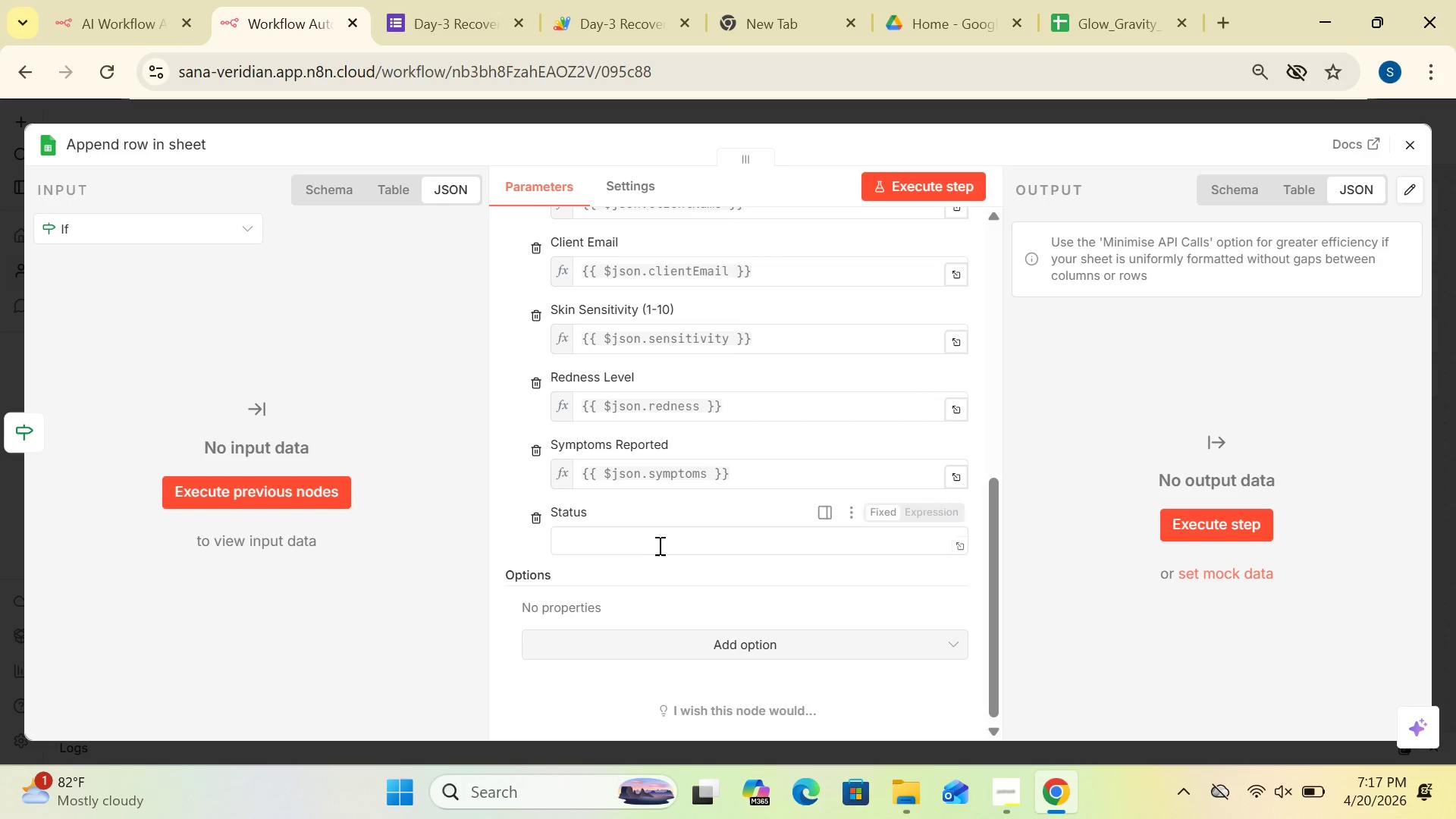 
left_click([662, 543])
 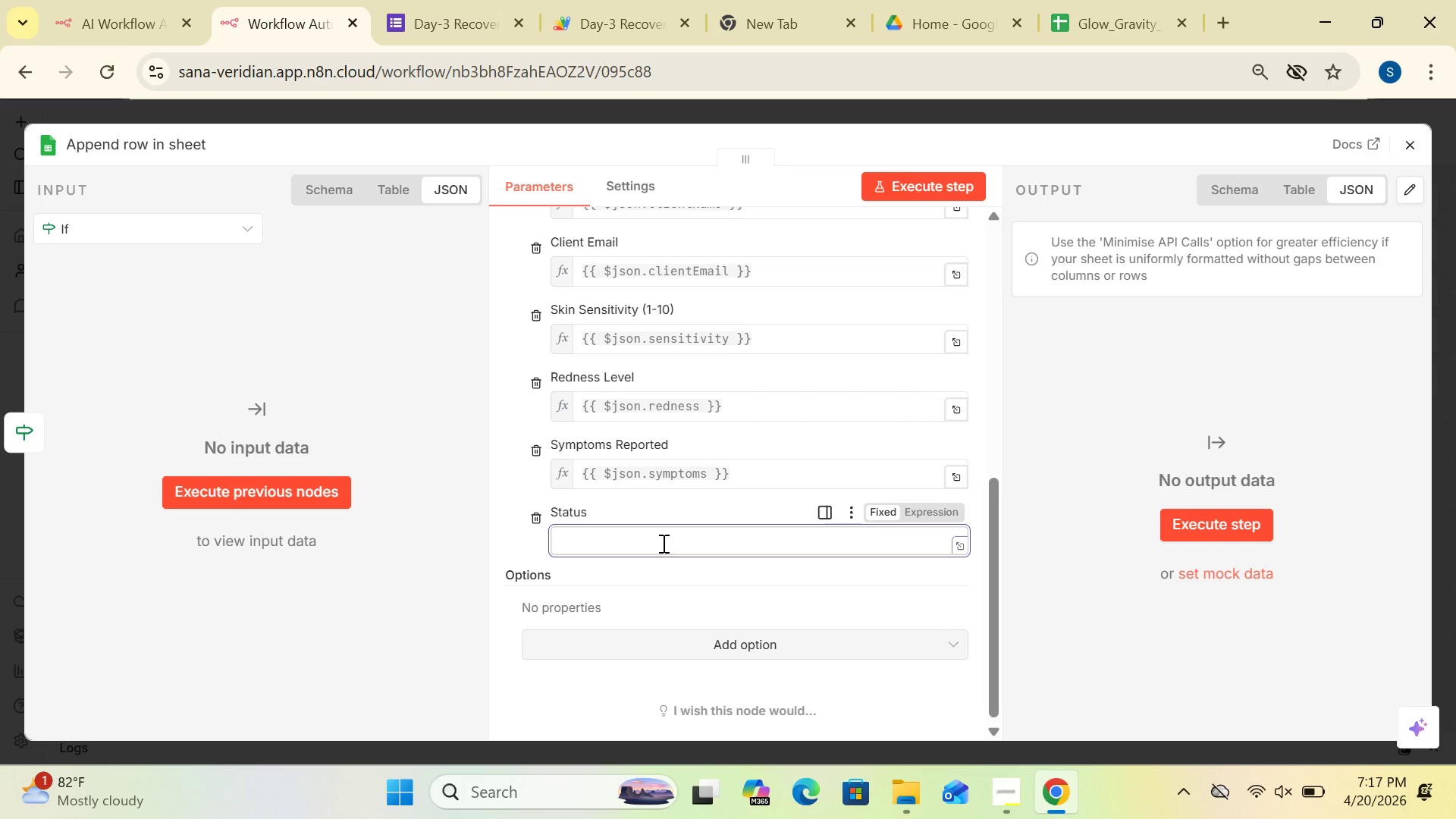 
type(Routine)
 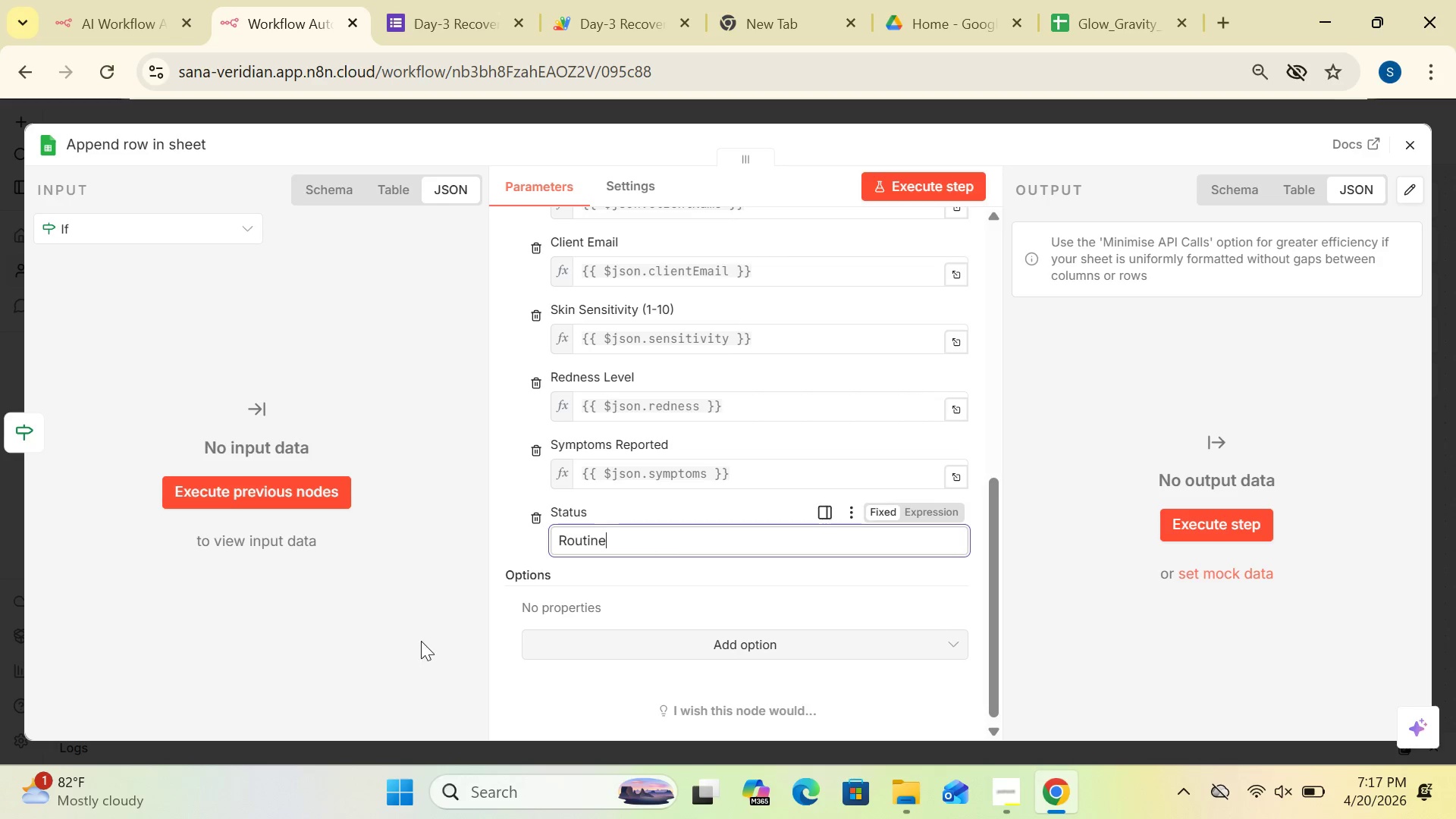 
left_click([419, 635])
 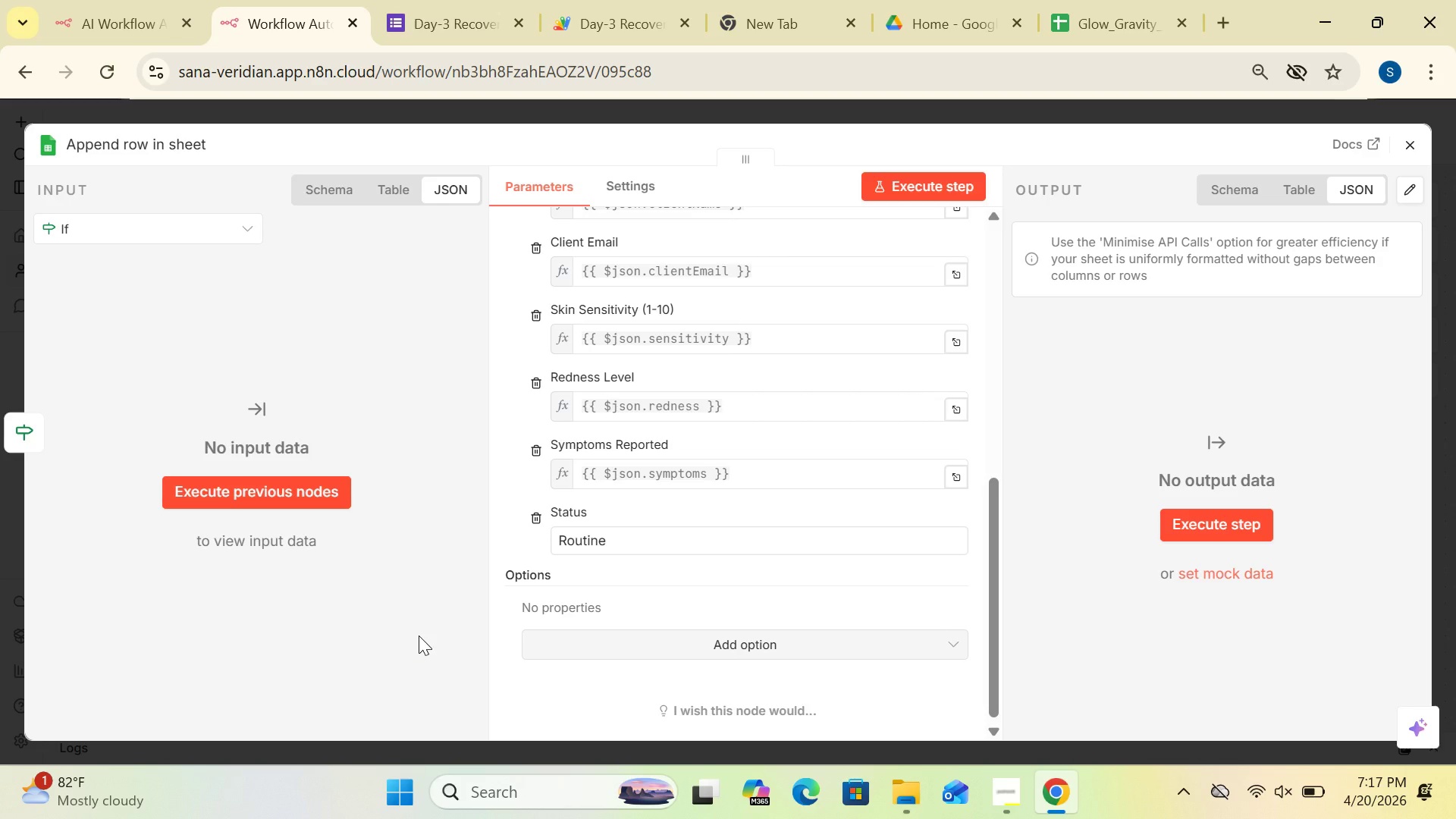 
wait(10.69)
 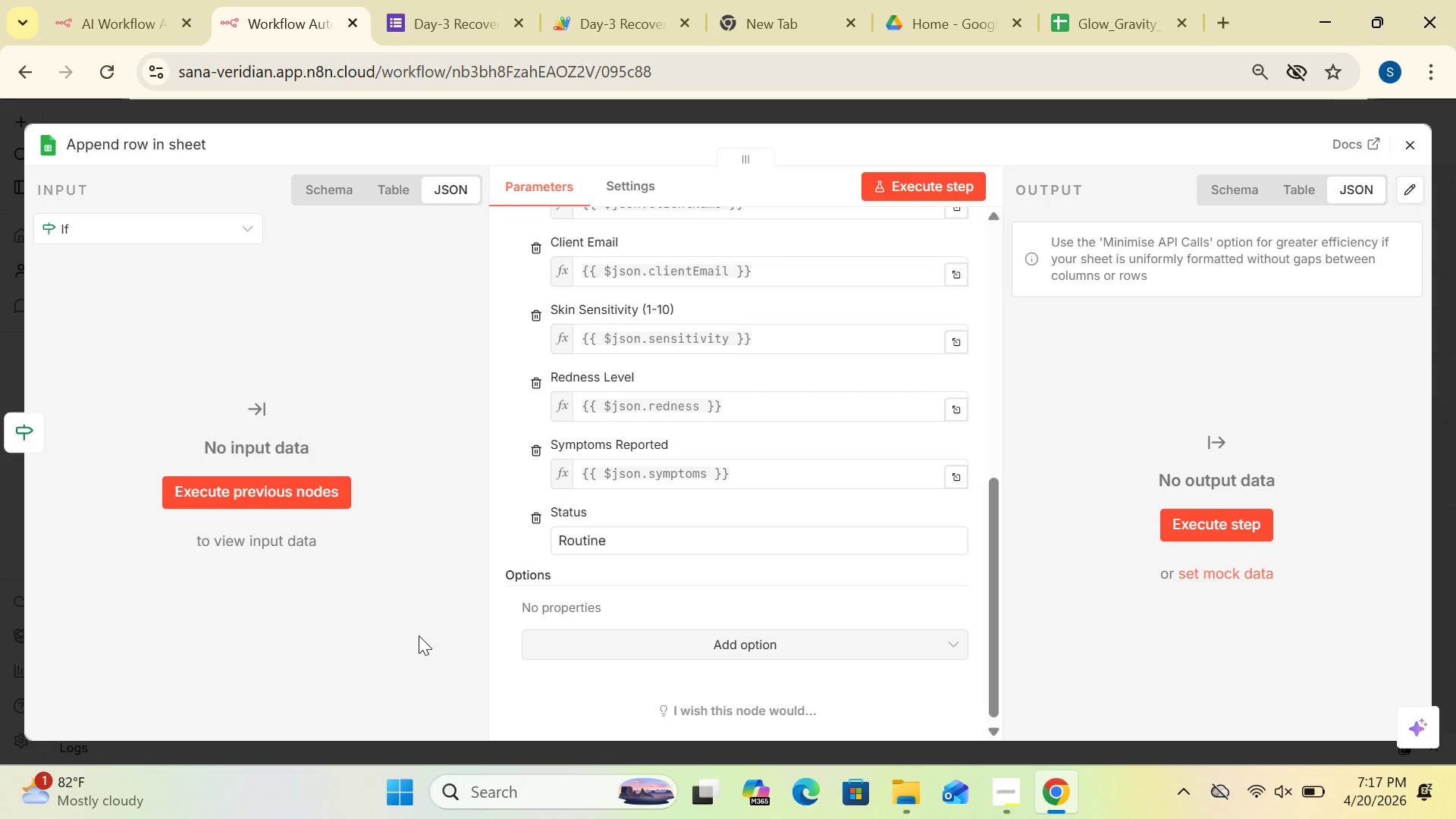 
left_click([1407, 143])
 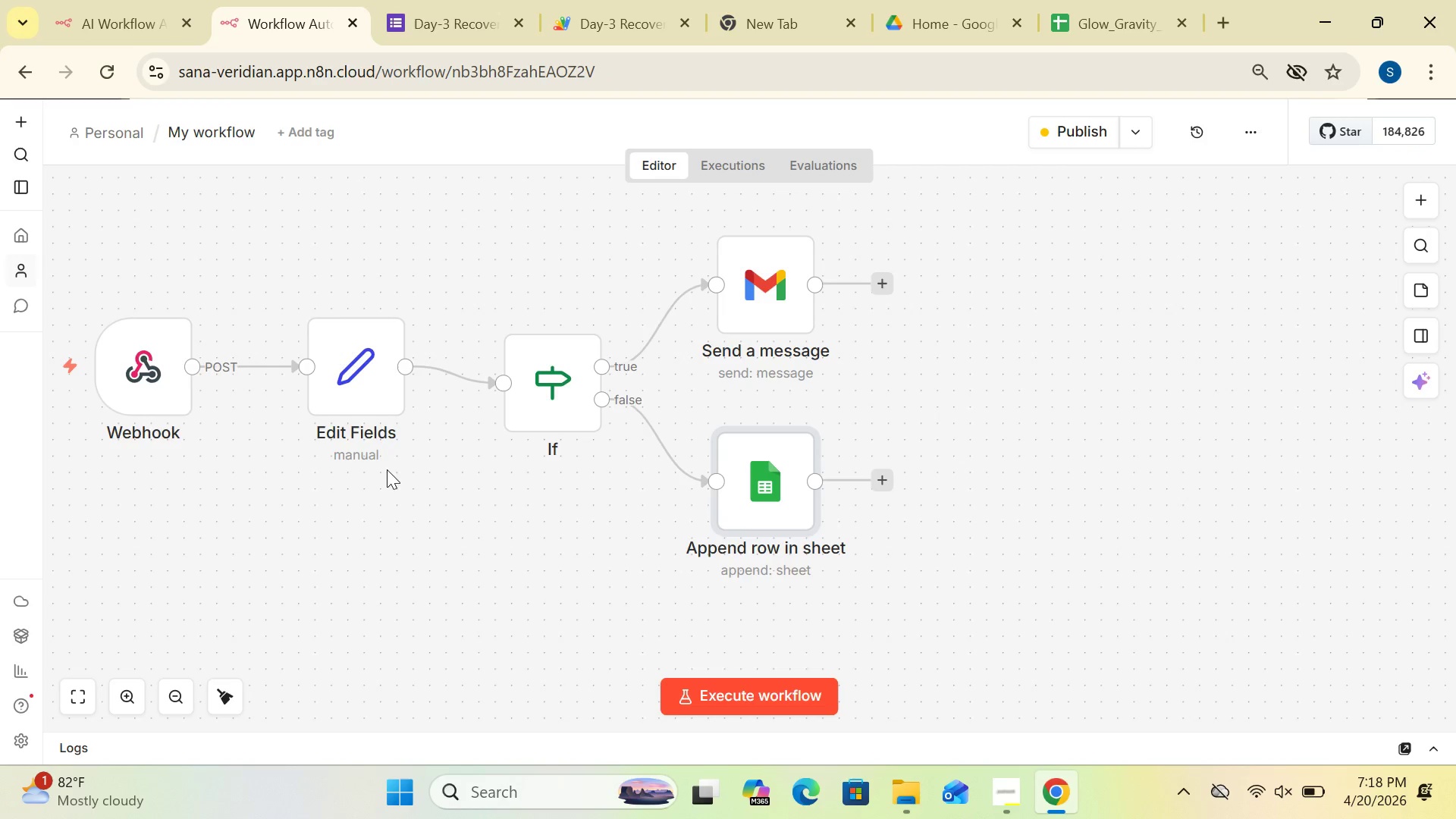 
left_click_drag(start_coordinate=[366, 385], to_coordinate=[309, 390])
 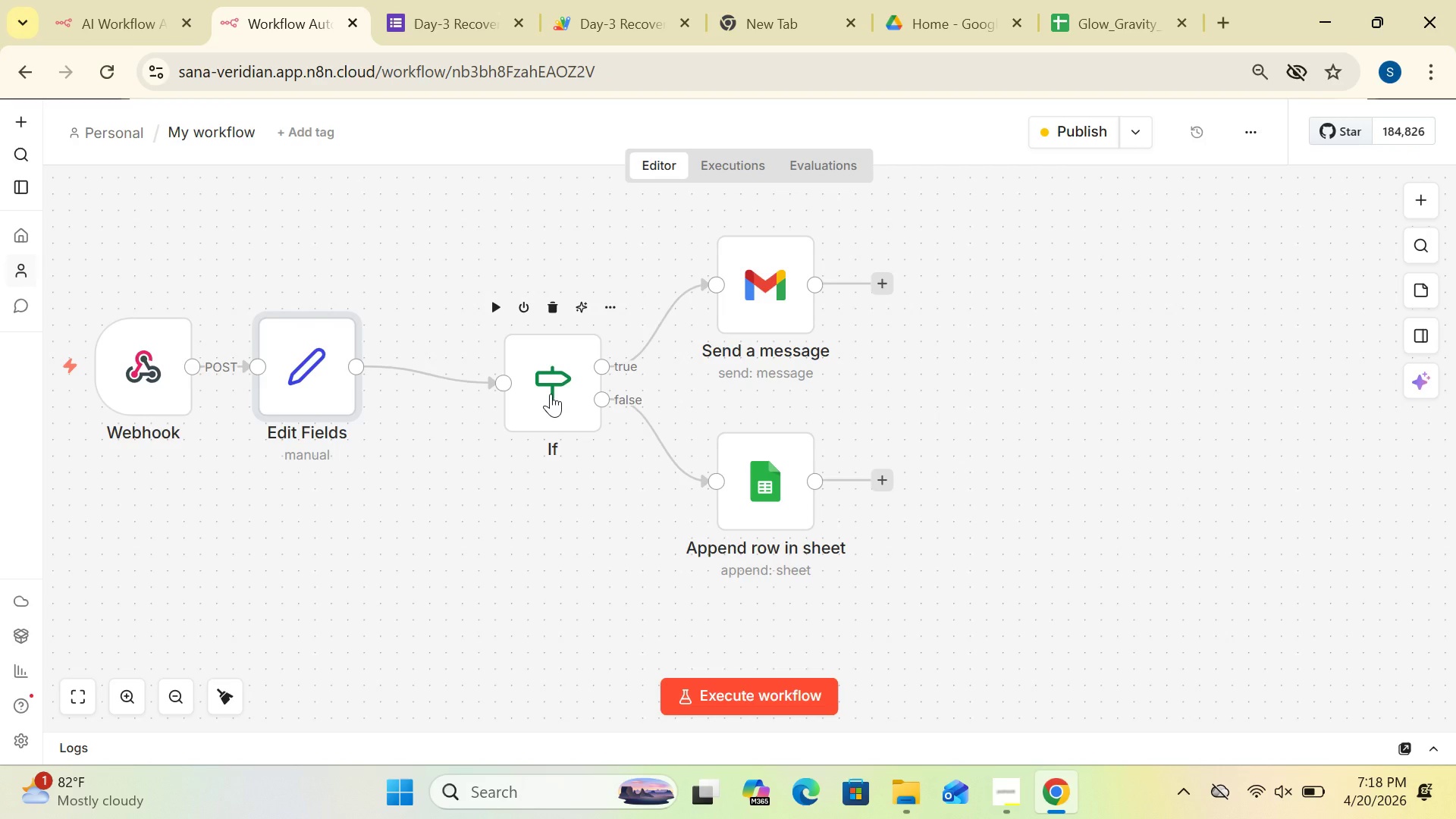 
left_click_drag(start_coordinate=[551, 394], to_coordinate=[467, 390])
 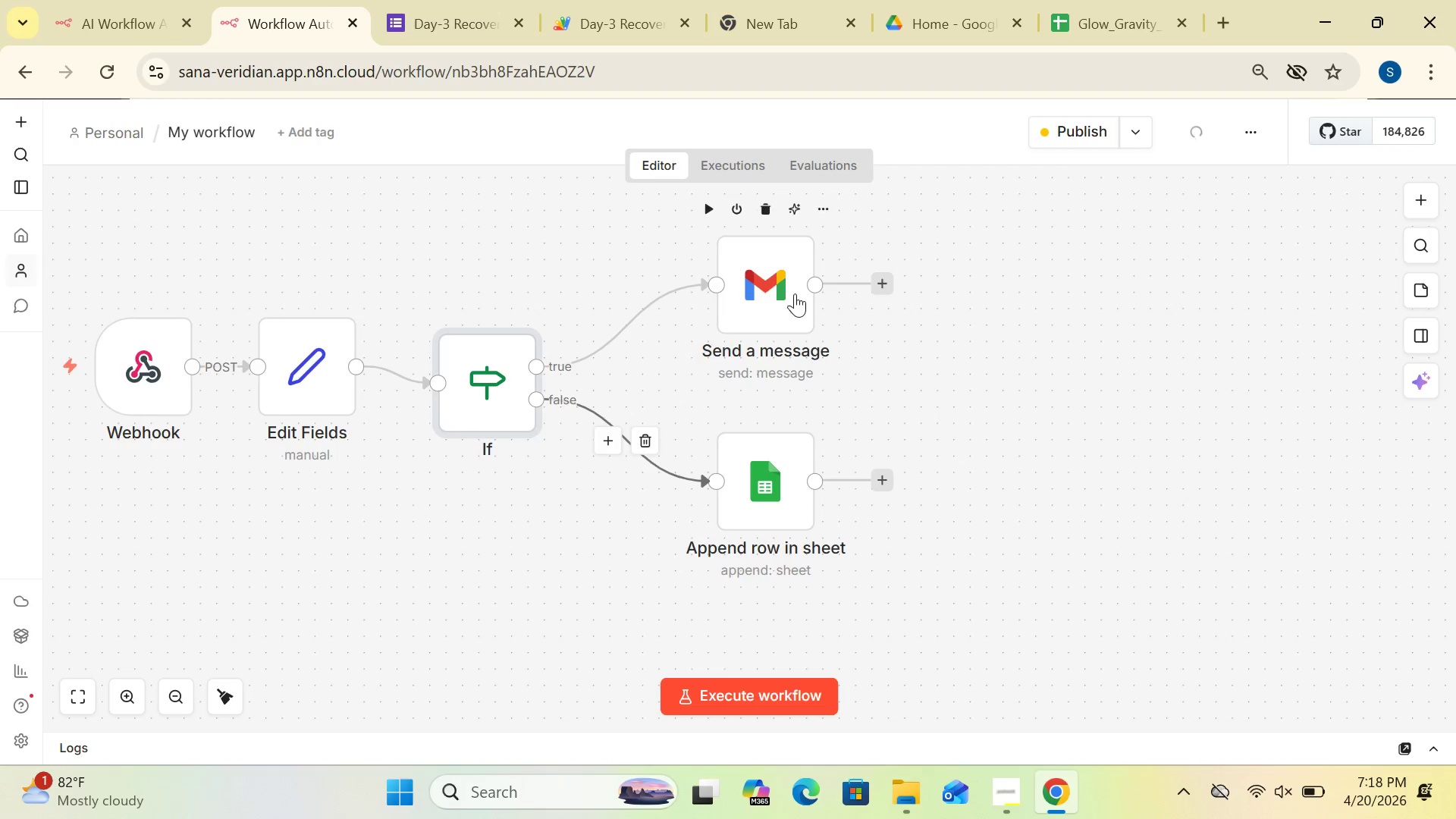 
left_click_drag(start_coordinate=[792, 291], to_coordinate=[707, 303])
 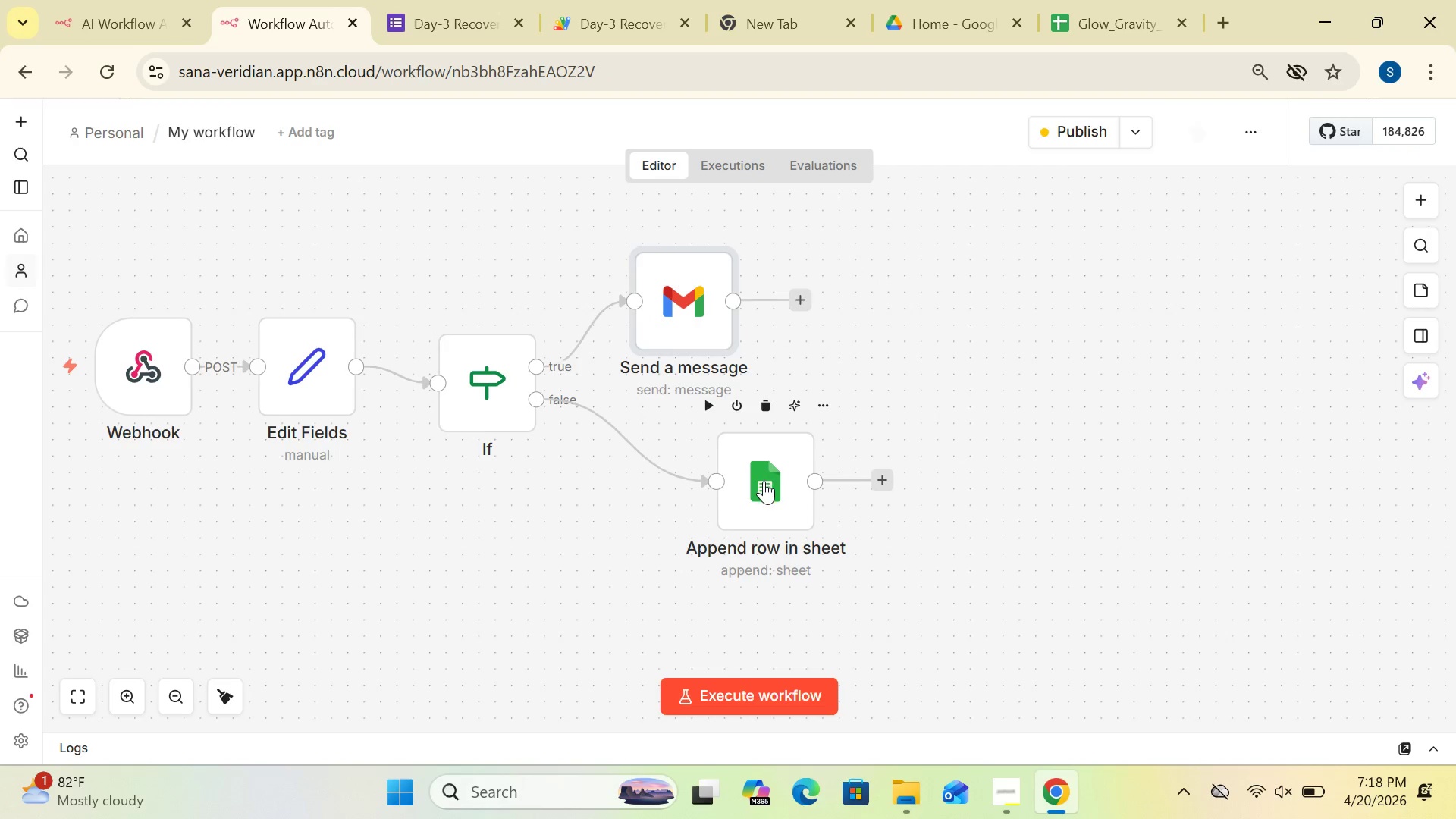 
left_click_drag(start_coordinate=[764, 481], to_coordinate=[675, 491])
 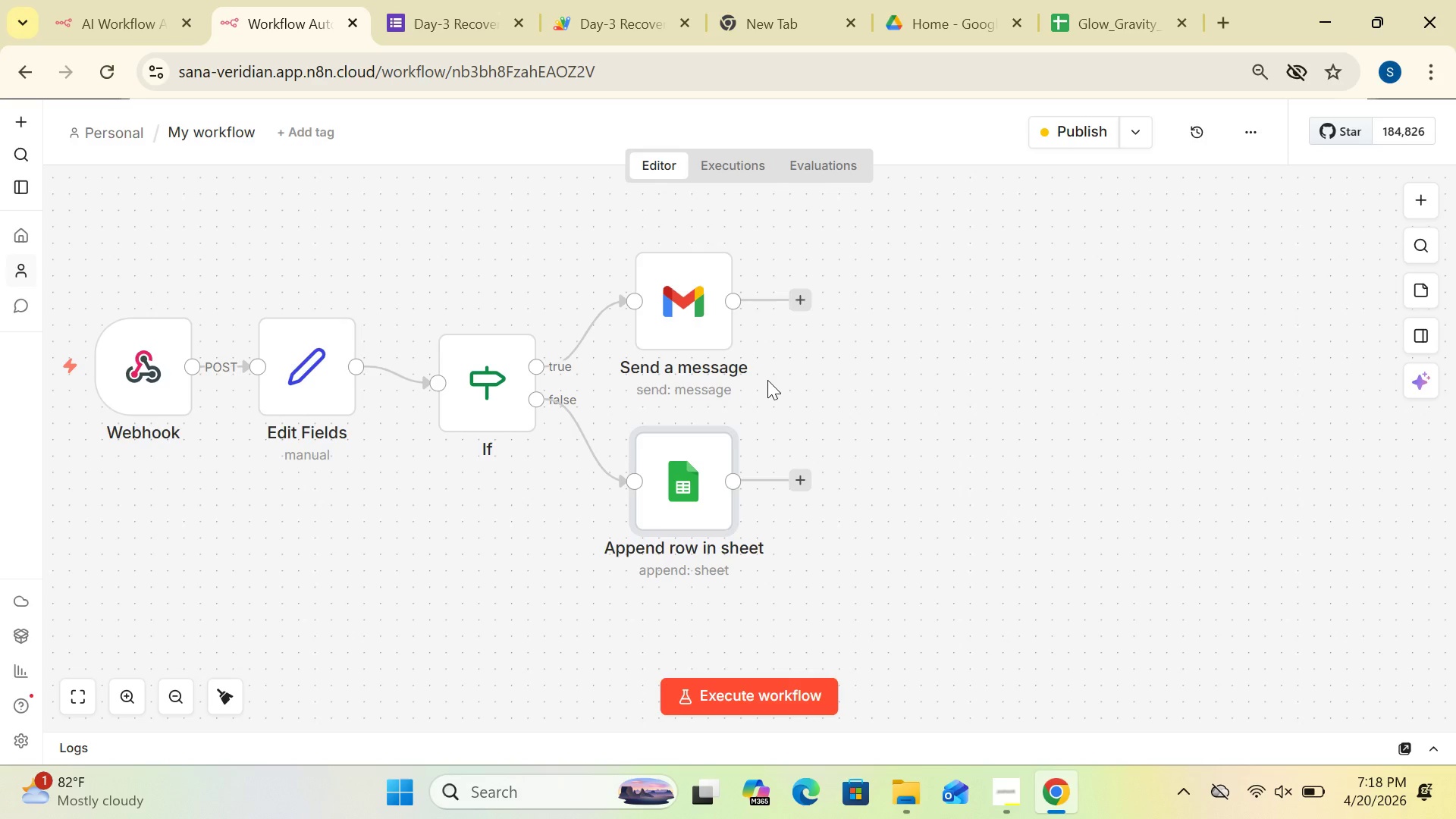 
wait(6.28)
 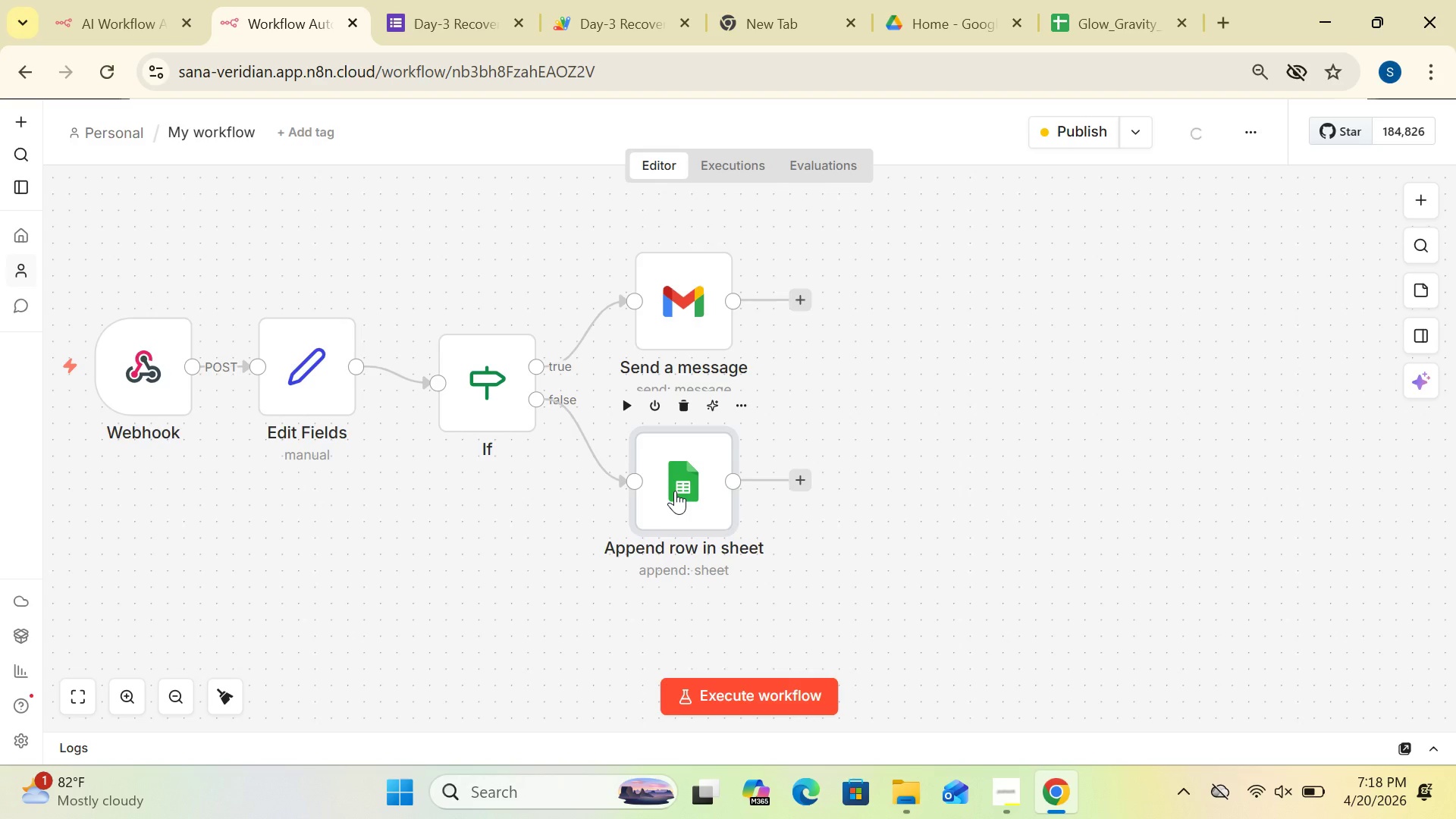 
left_click([791, 359])
 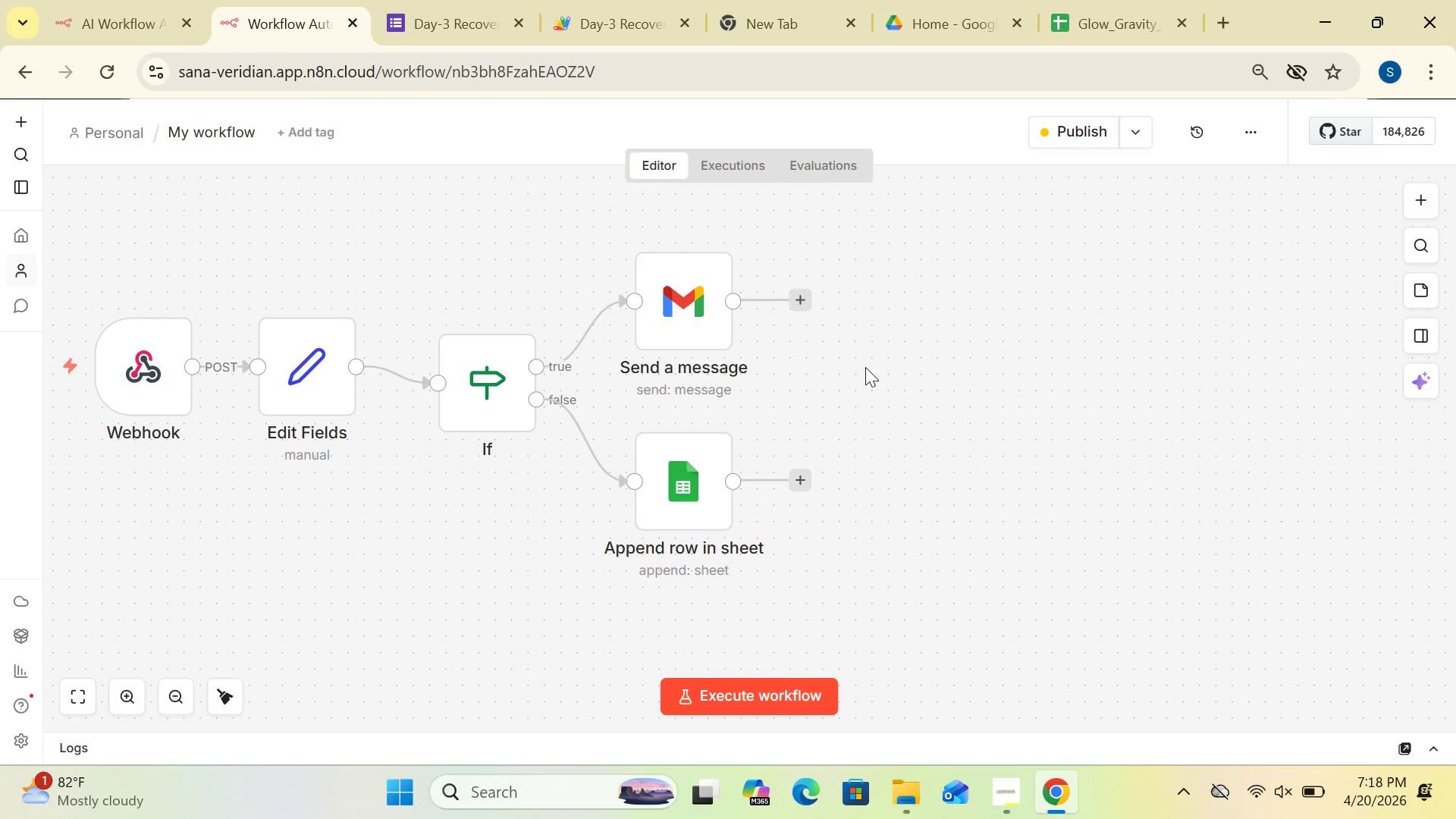 
wait(18.34)
 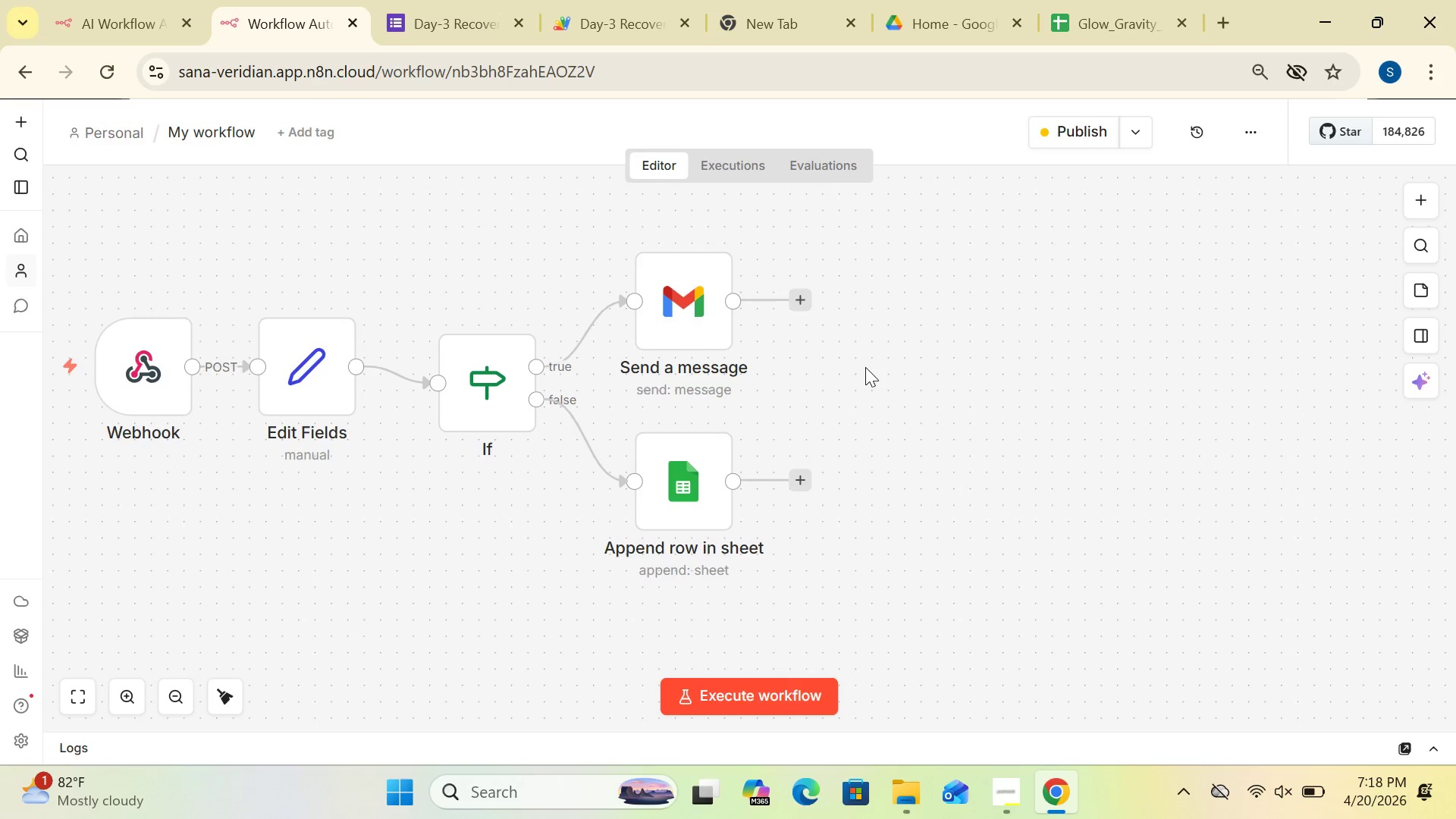 
left_click([811, 406])
 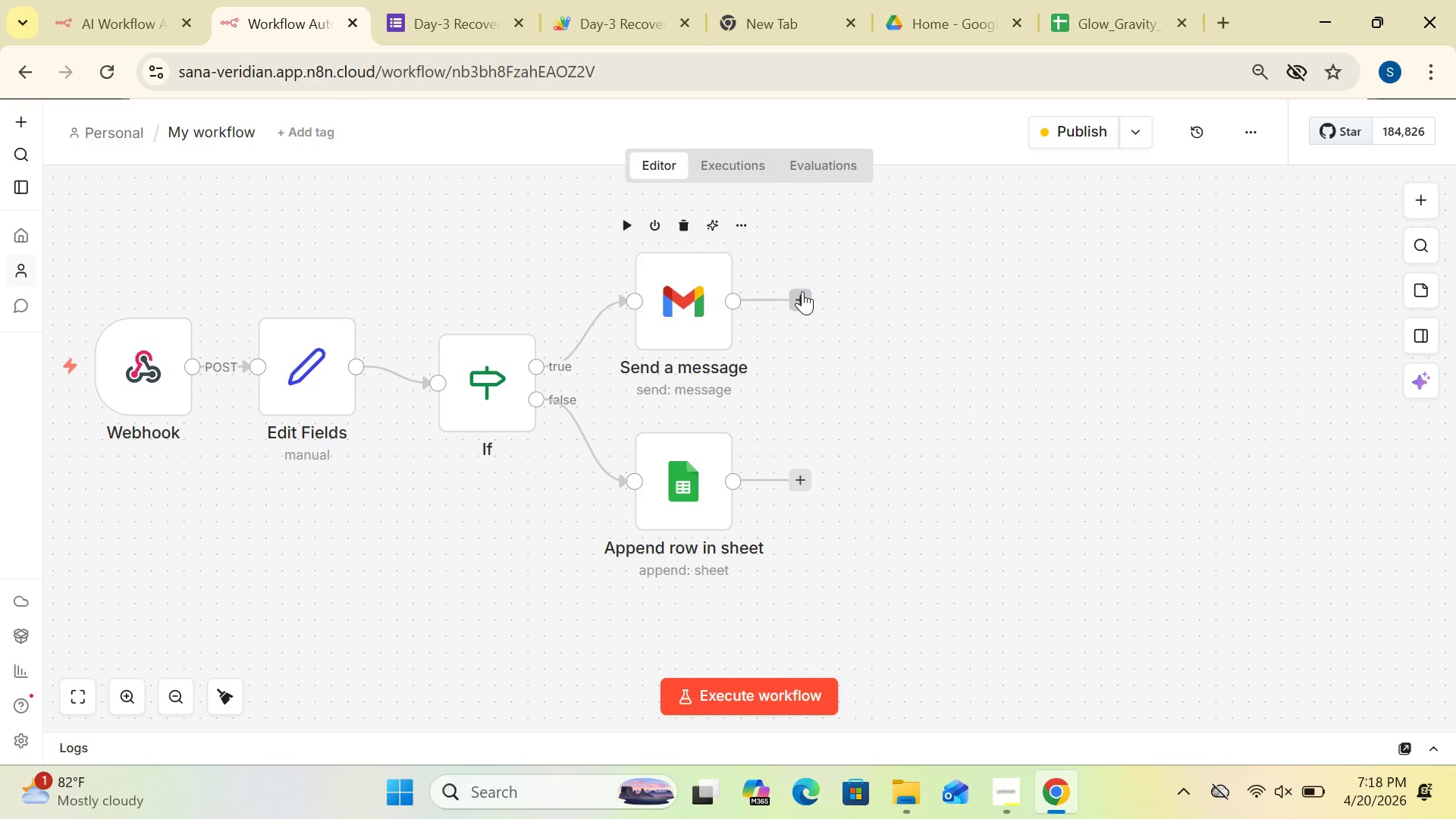 
wait(15.11)
 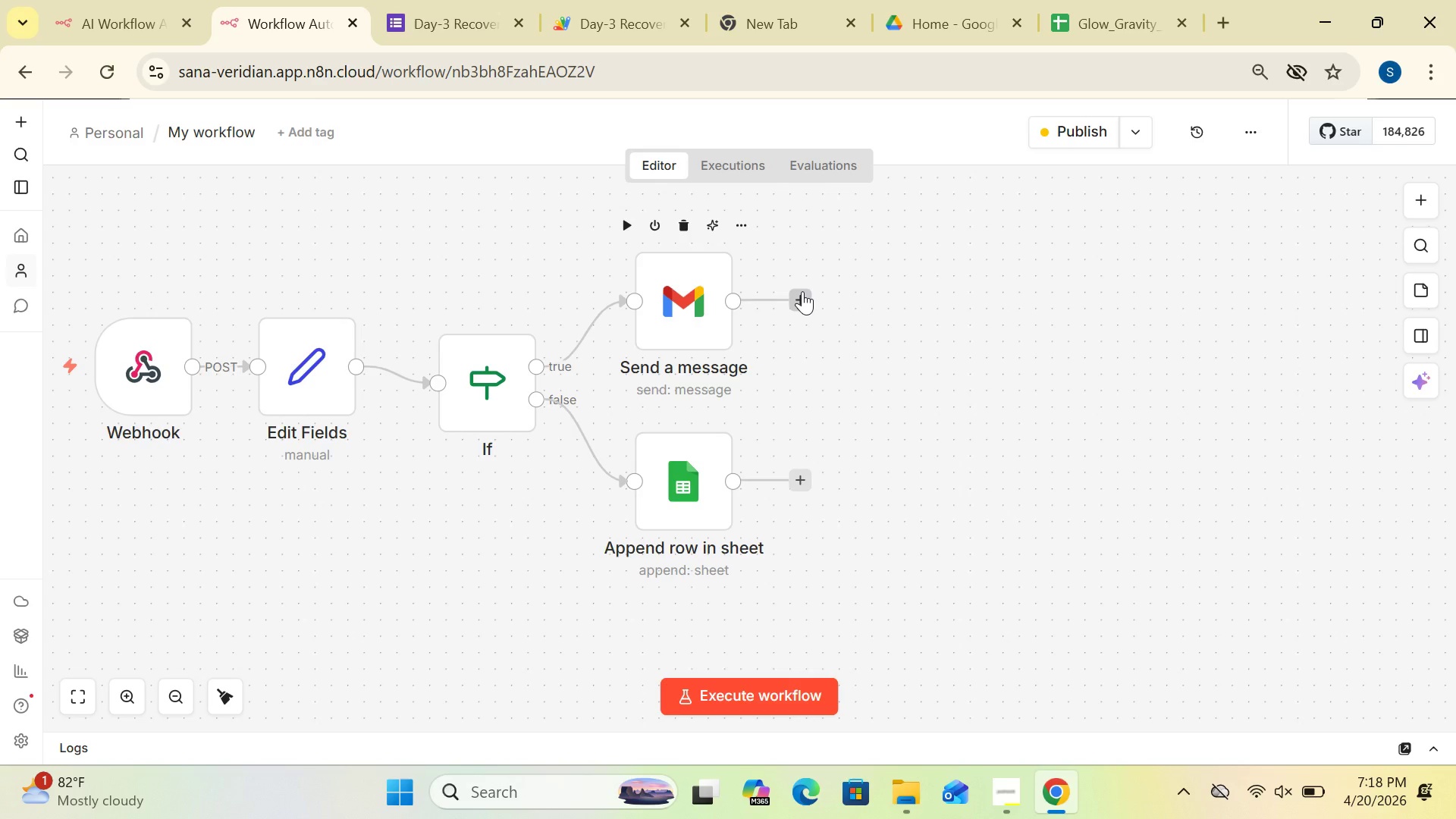 
left_click([802, 291])
 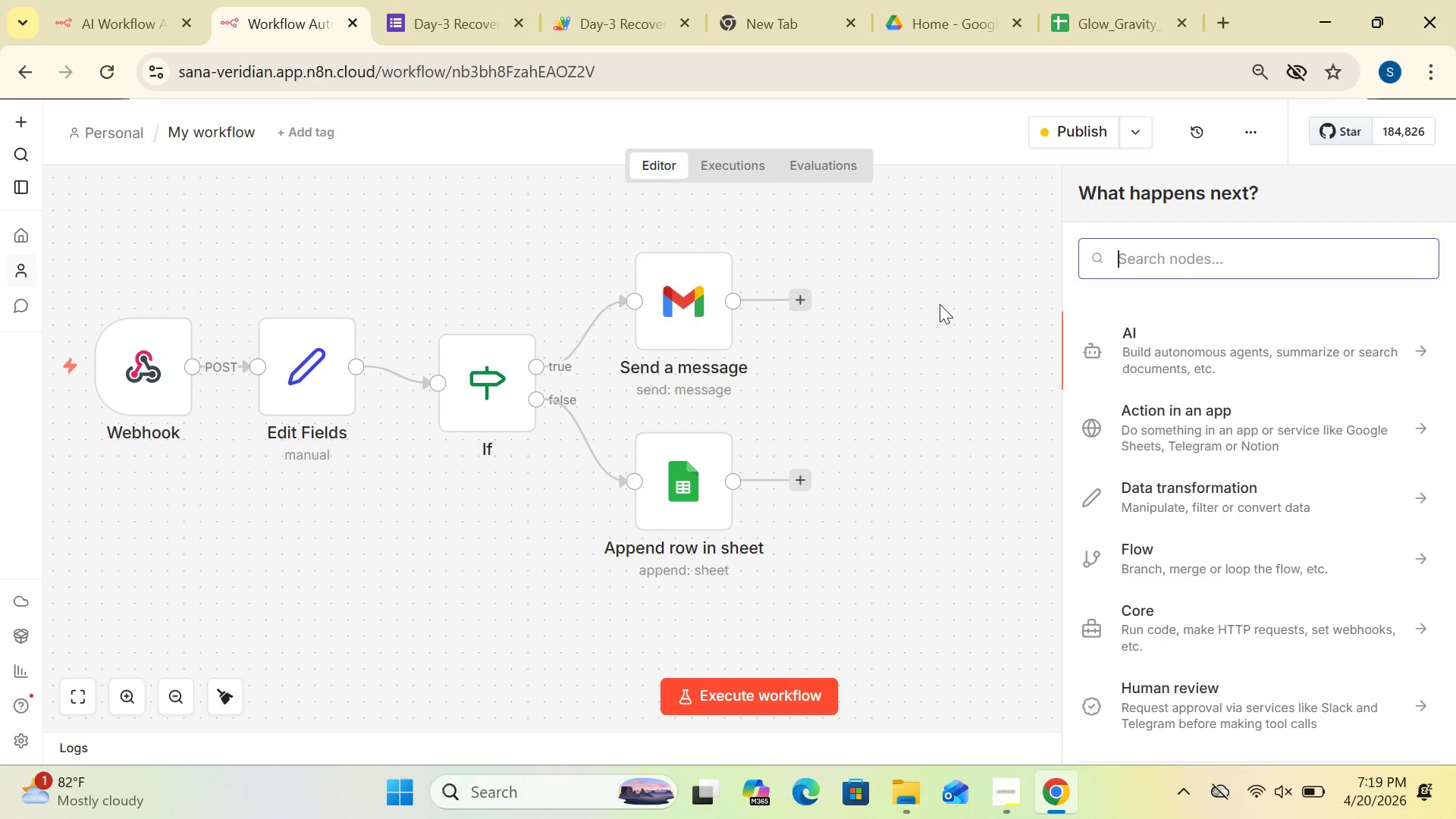 
wait(18.33)
 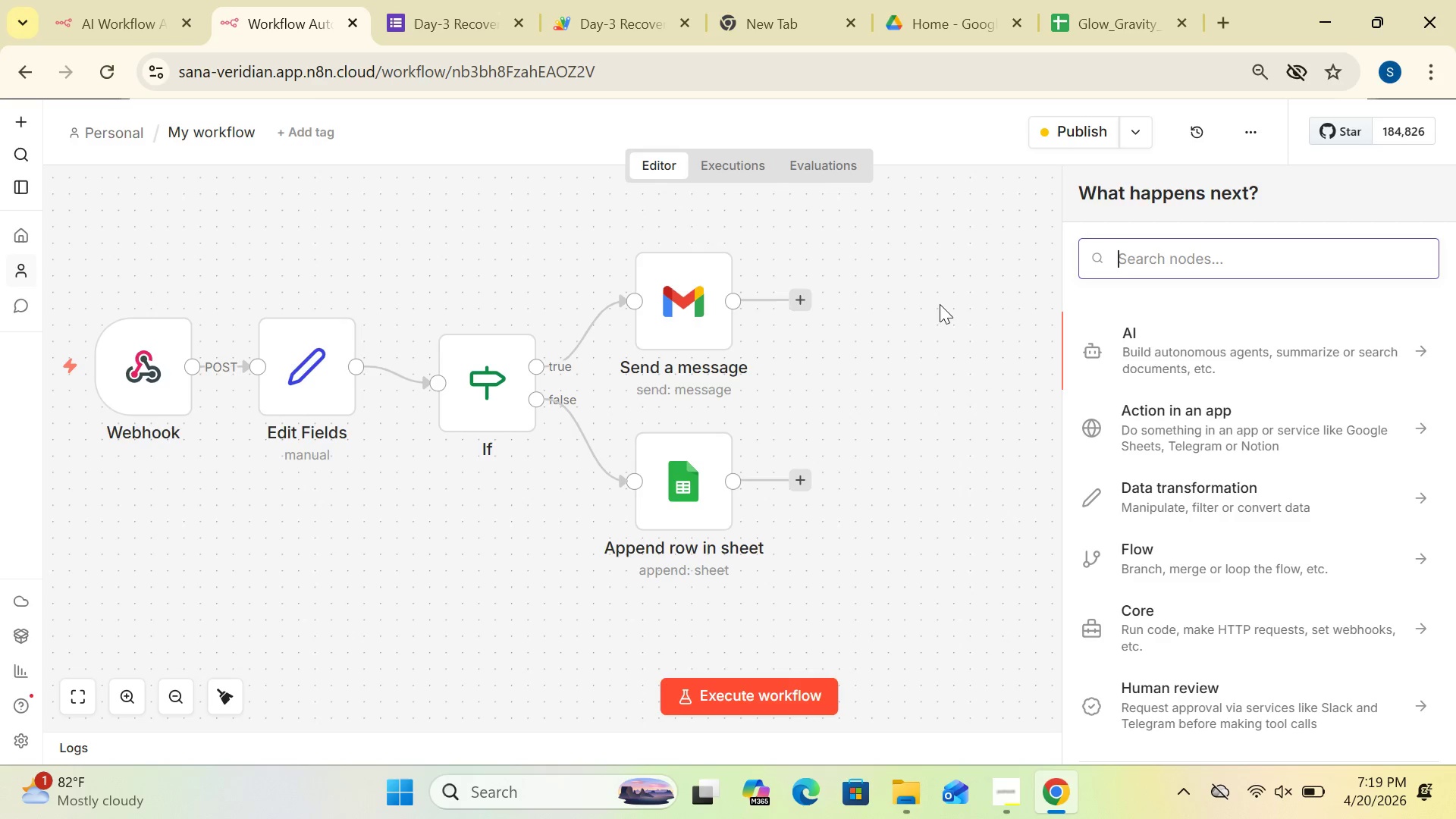 
type(gmail)
 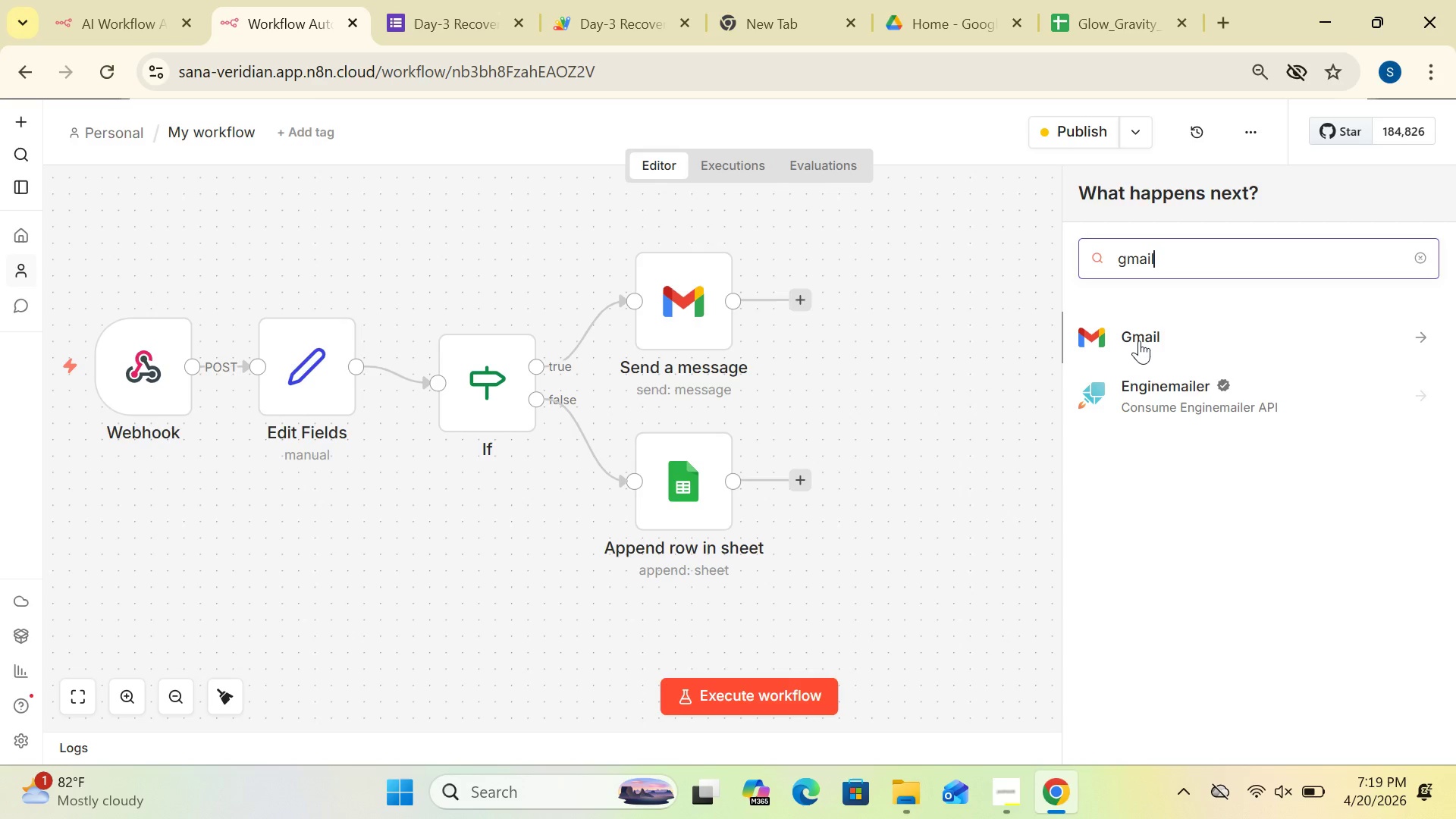 
wait(7.55)
 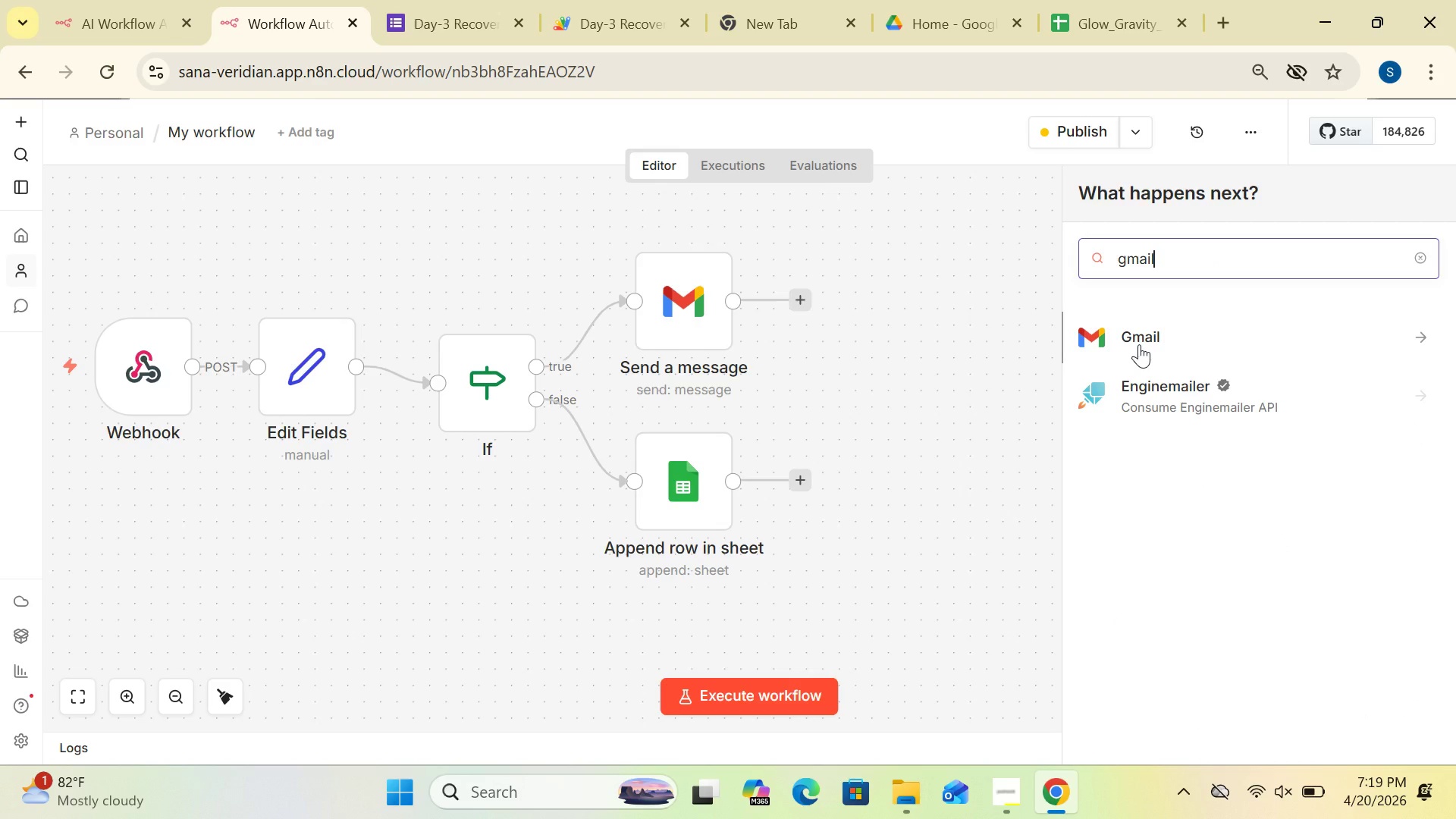 
double_click([1139, 338])
 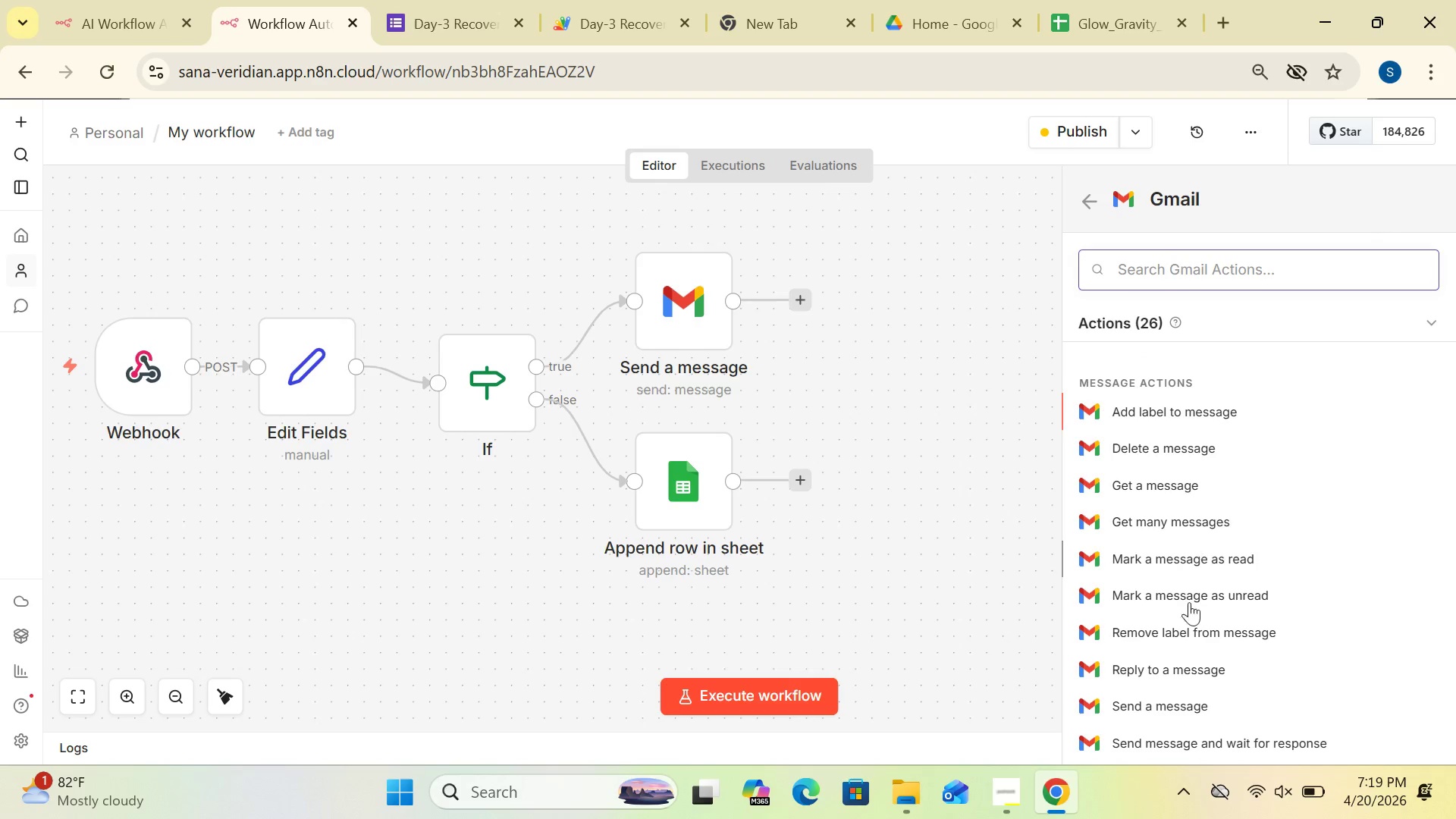 
left_click([1186, 698])
 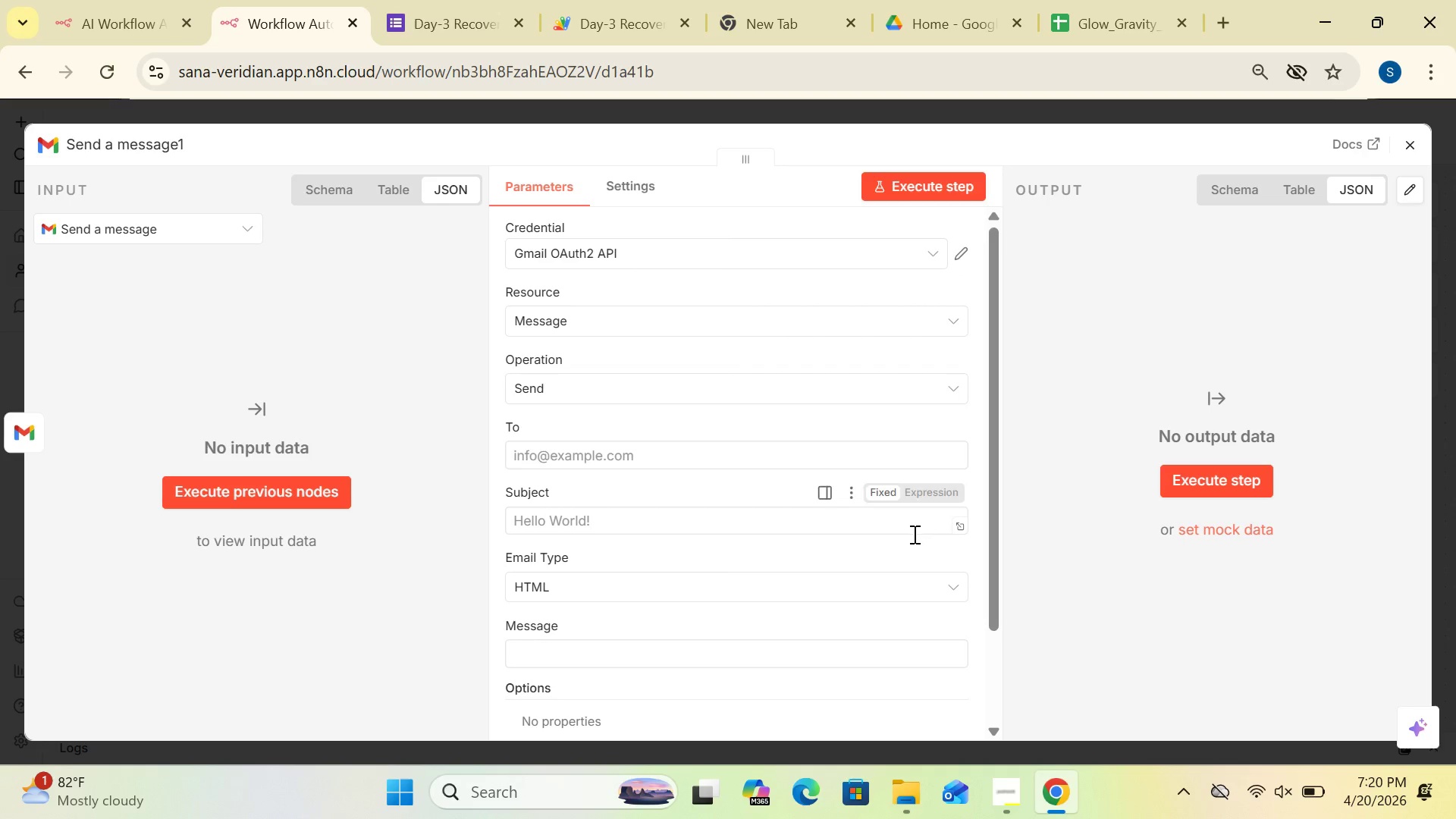 
wait(55.95)
 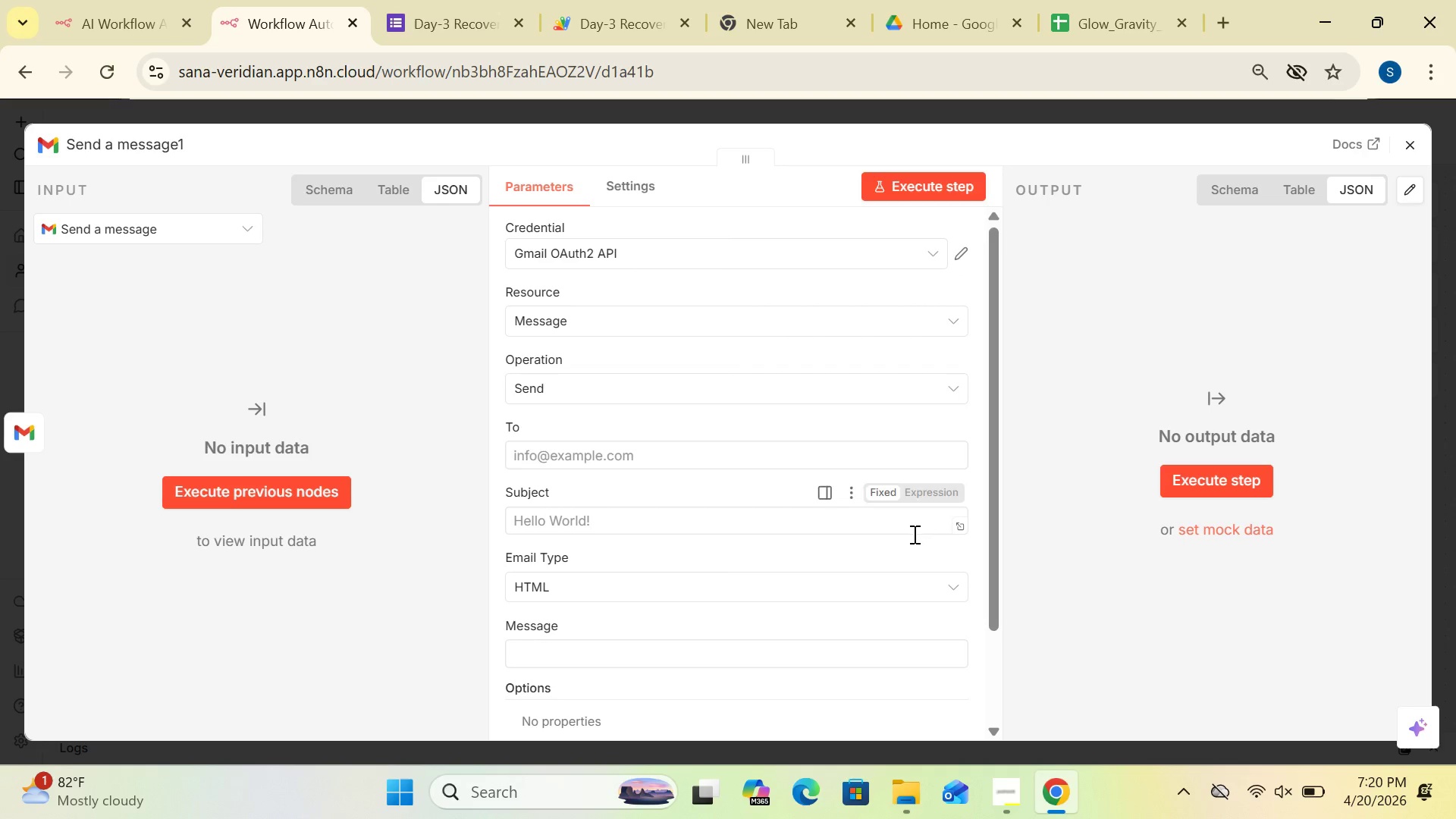 
left_click([673, 514])
 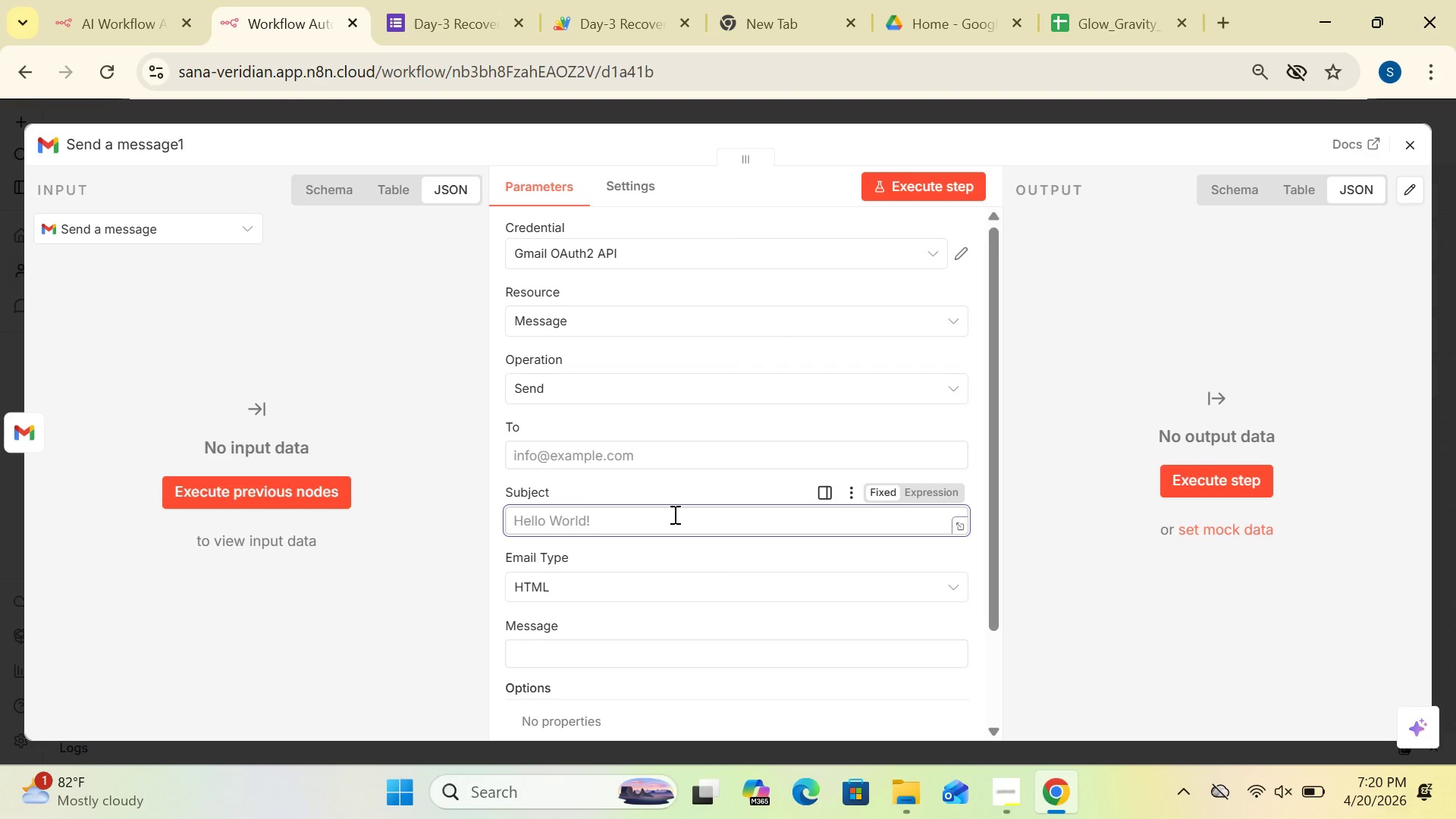 
wait(22.7)
 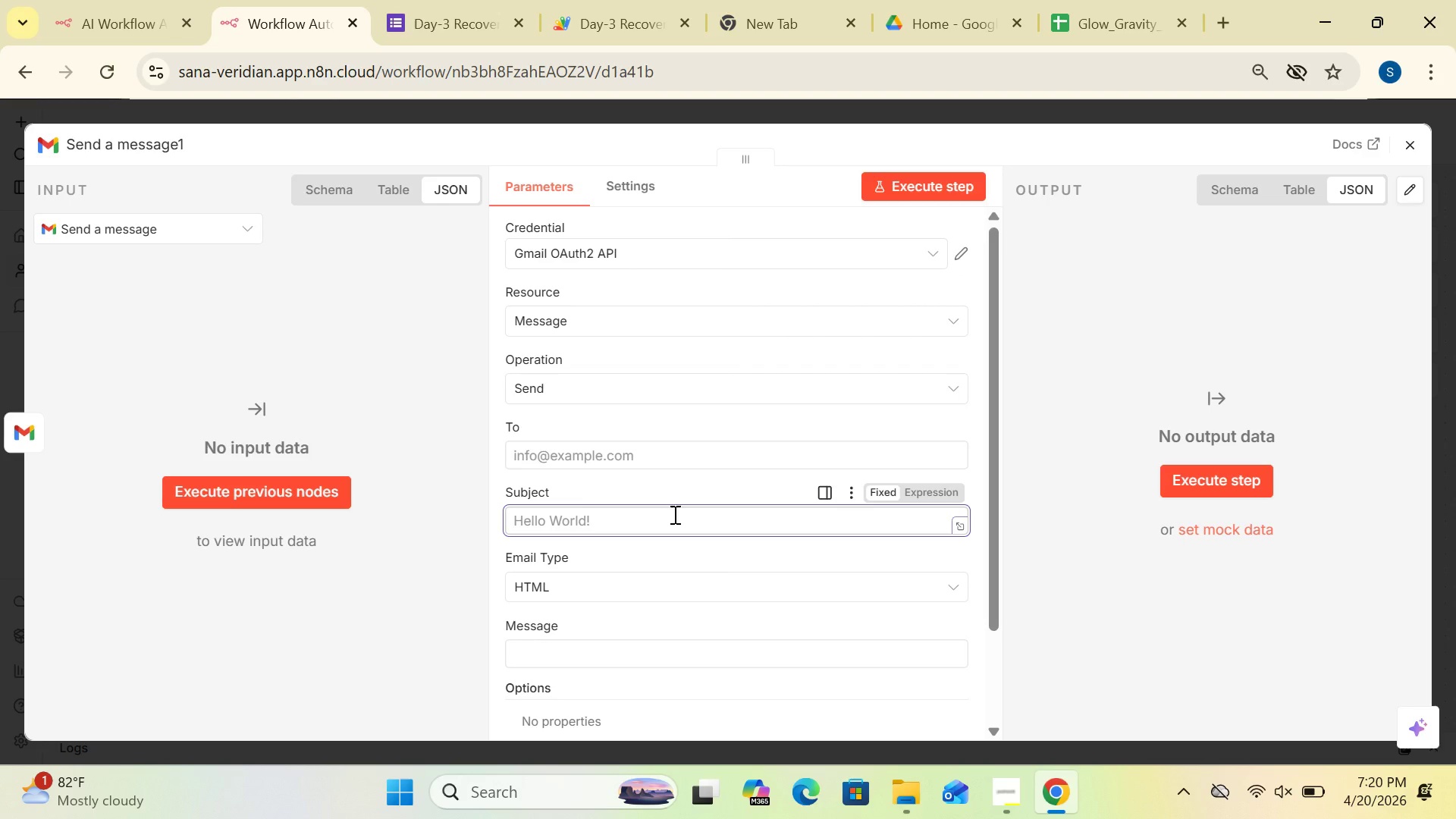 
left_click([629, 540])
 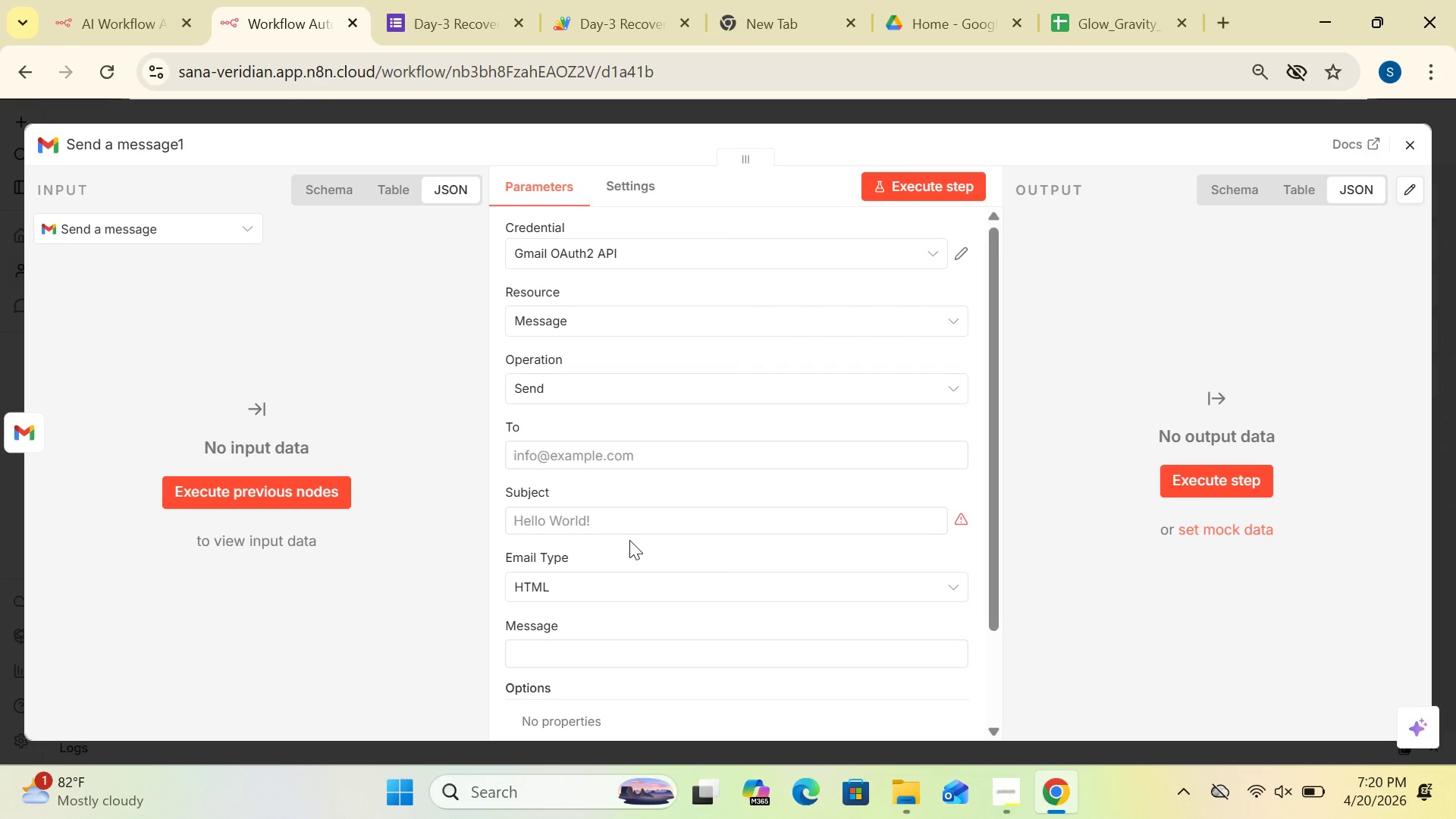 
type(Your Day - 3)
 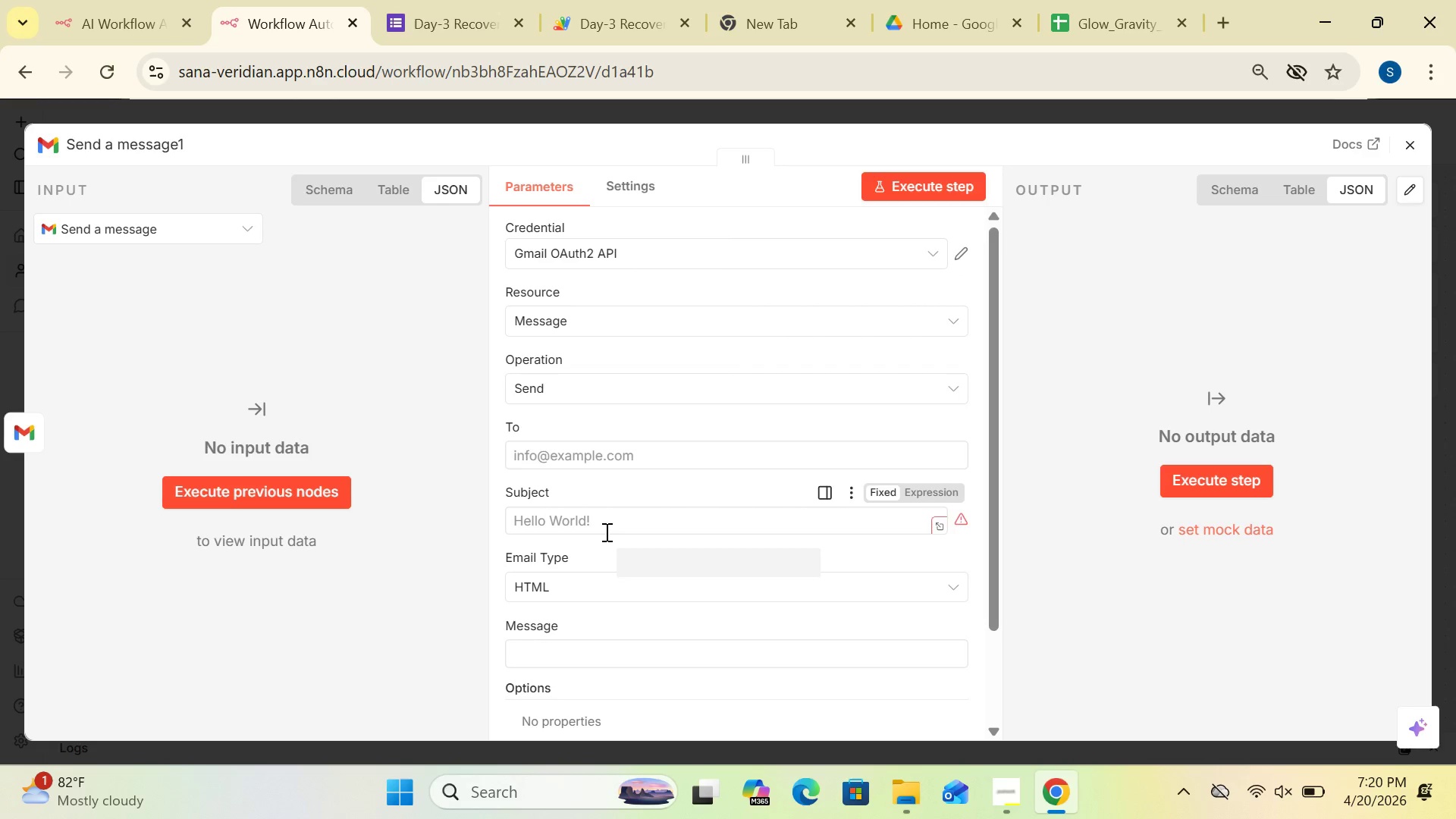 
wait(8.84)
 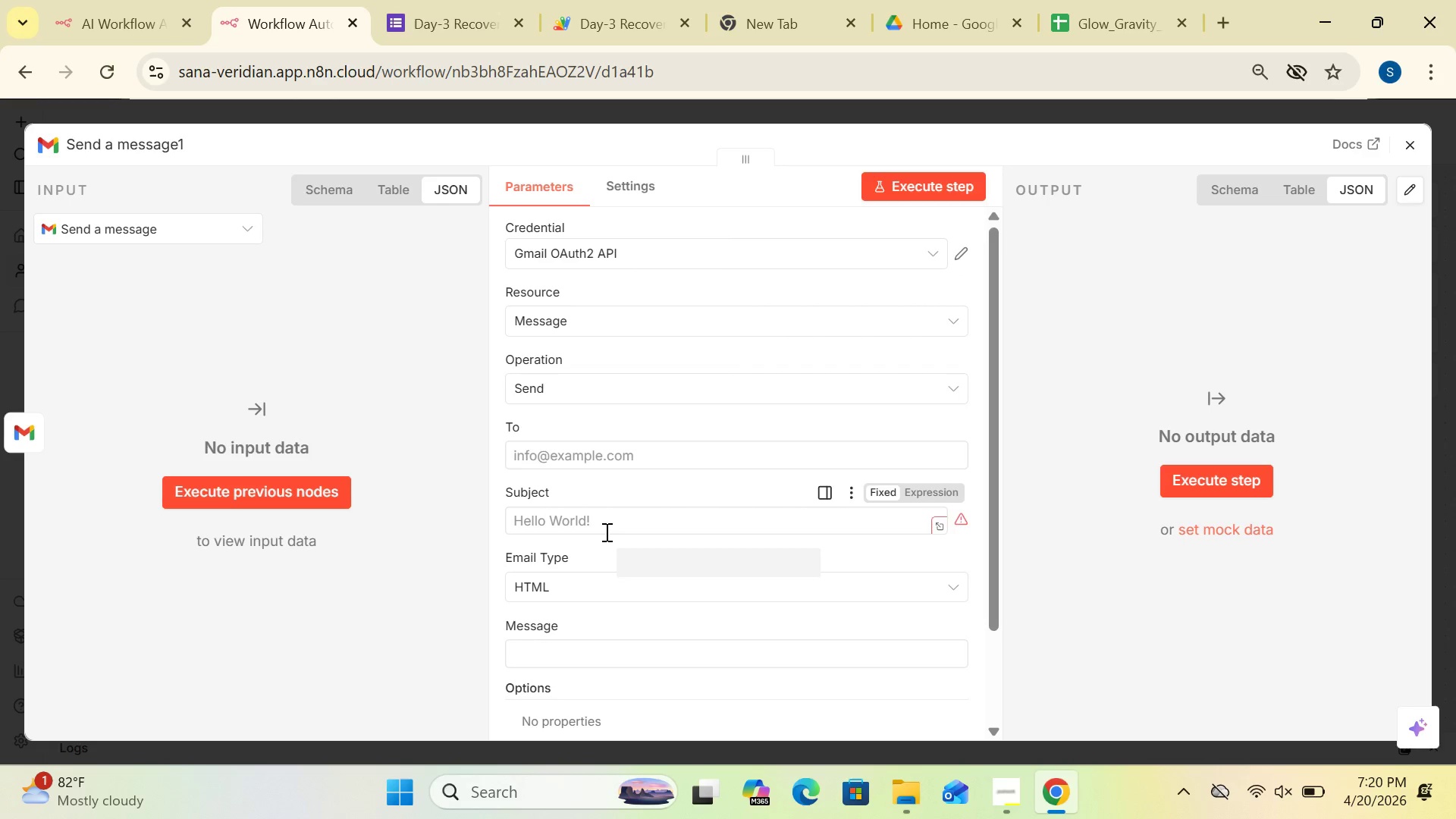 
left_click([558, 514])
 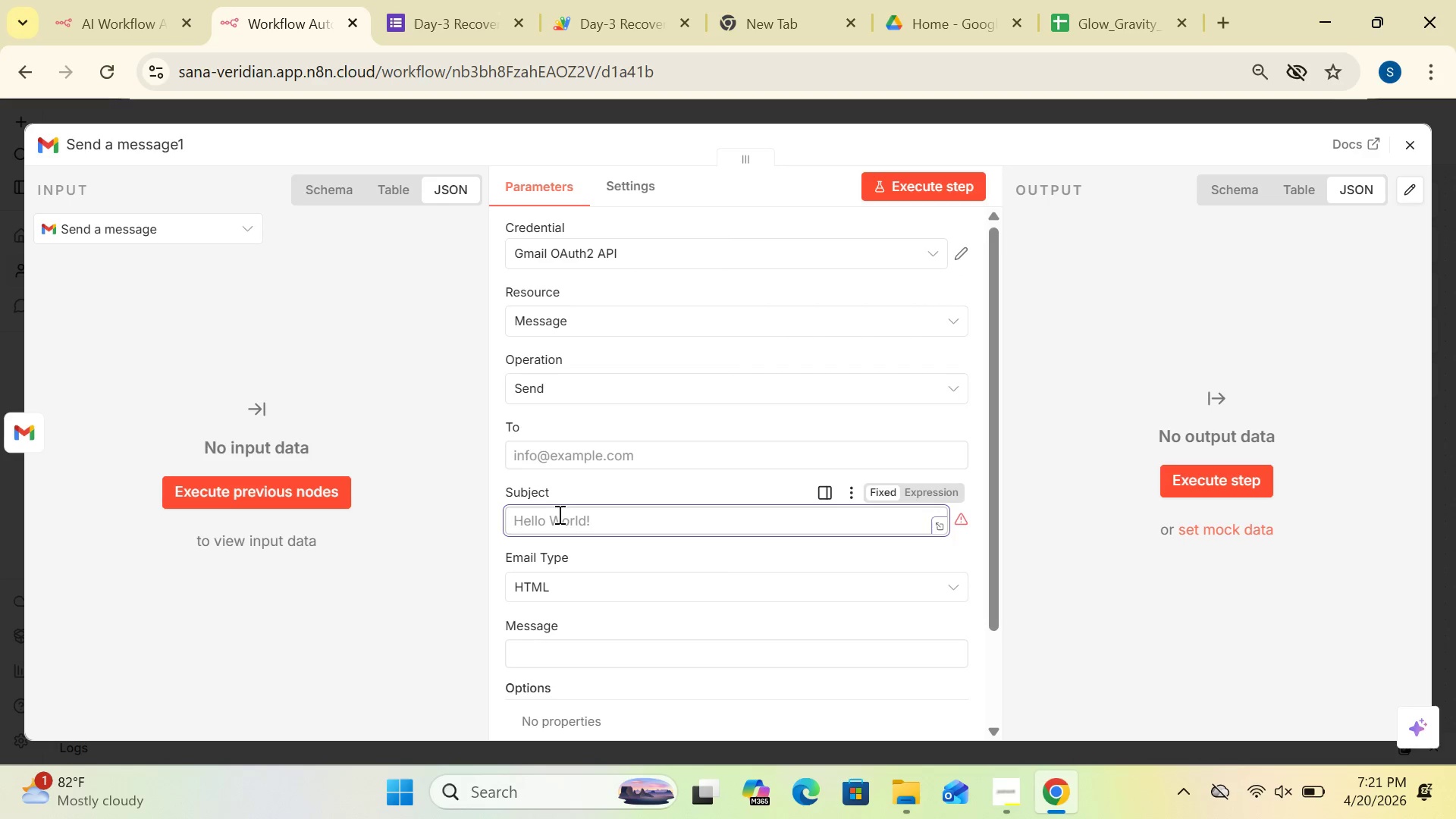 
left_click([558, 514])
 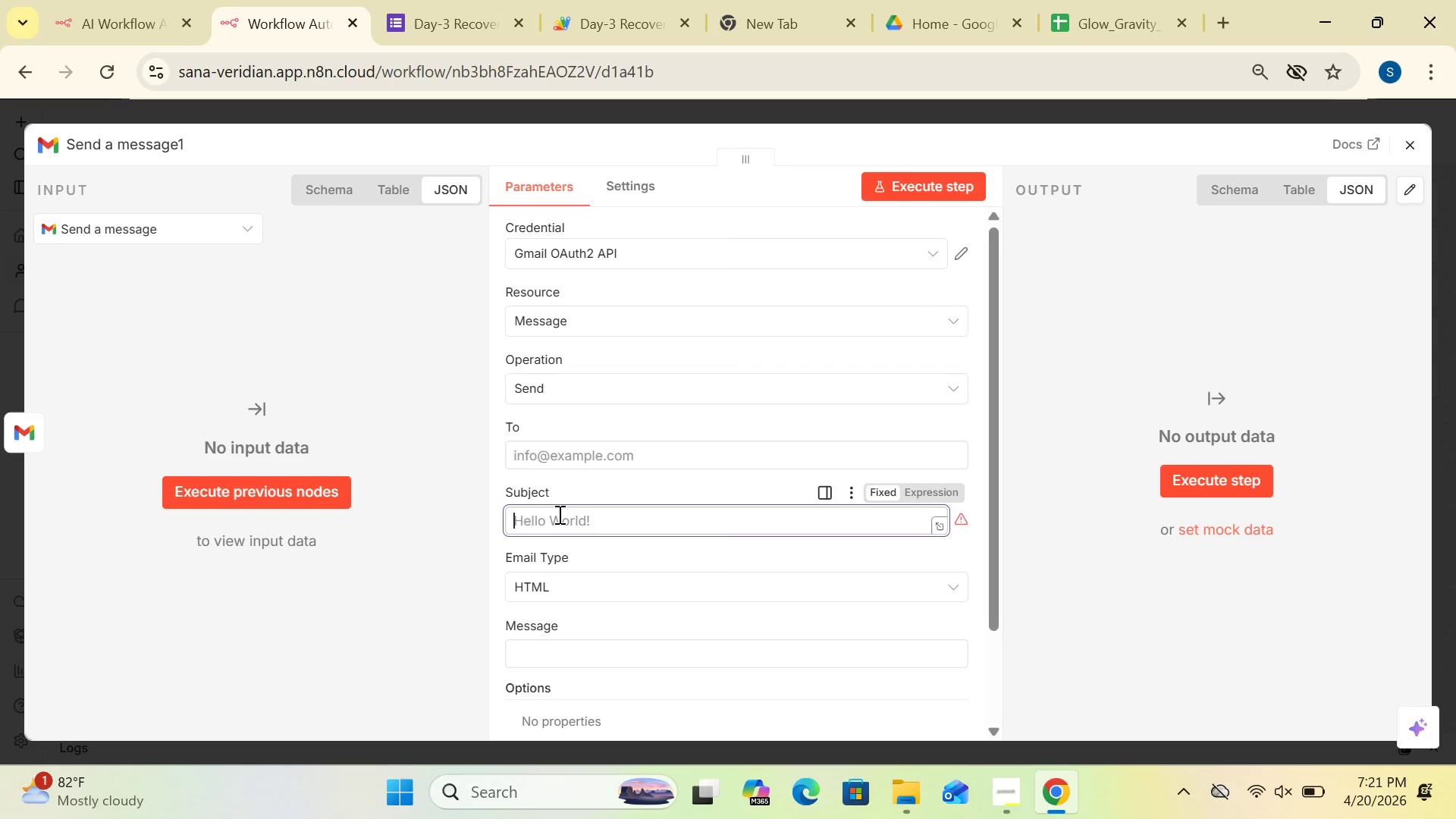 
type(Your Day - 3)
 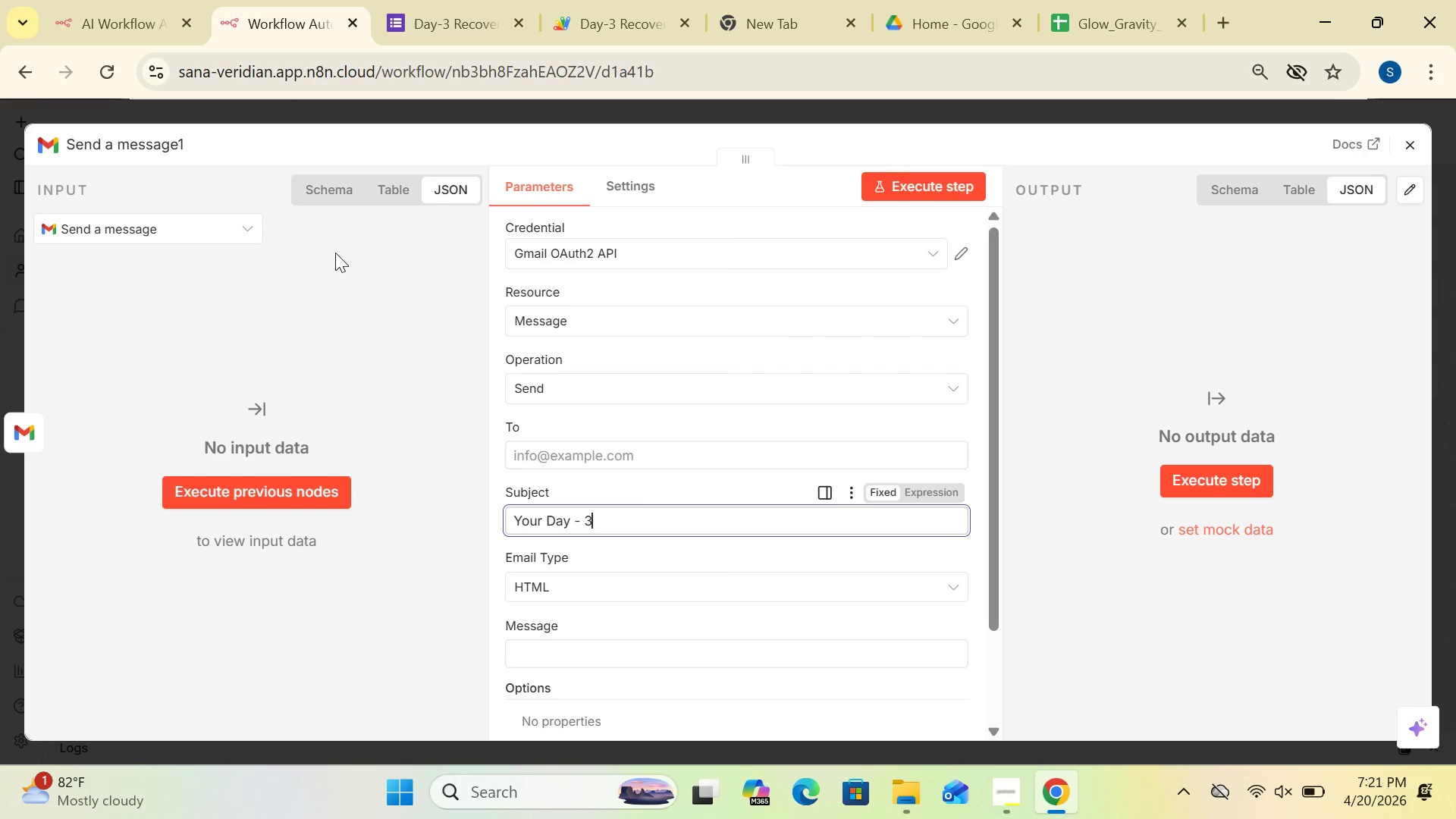 
type( Check- In - Y)
 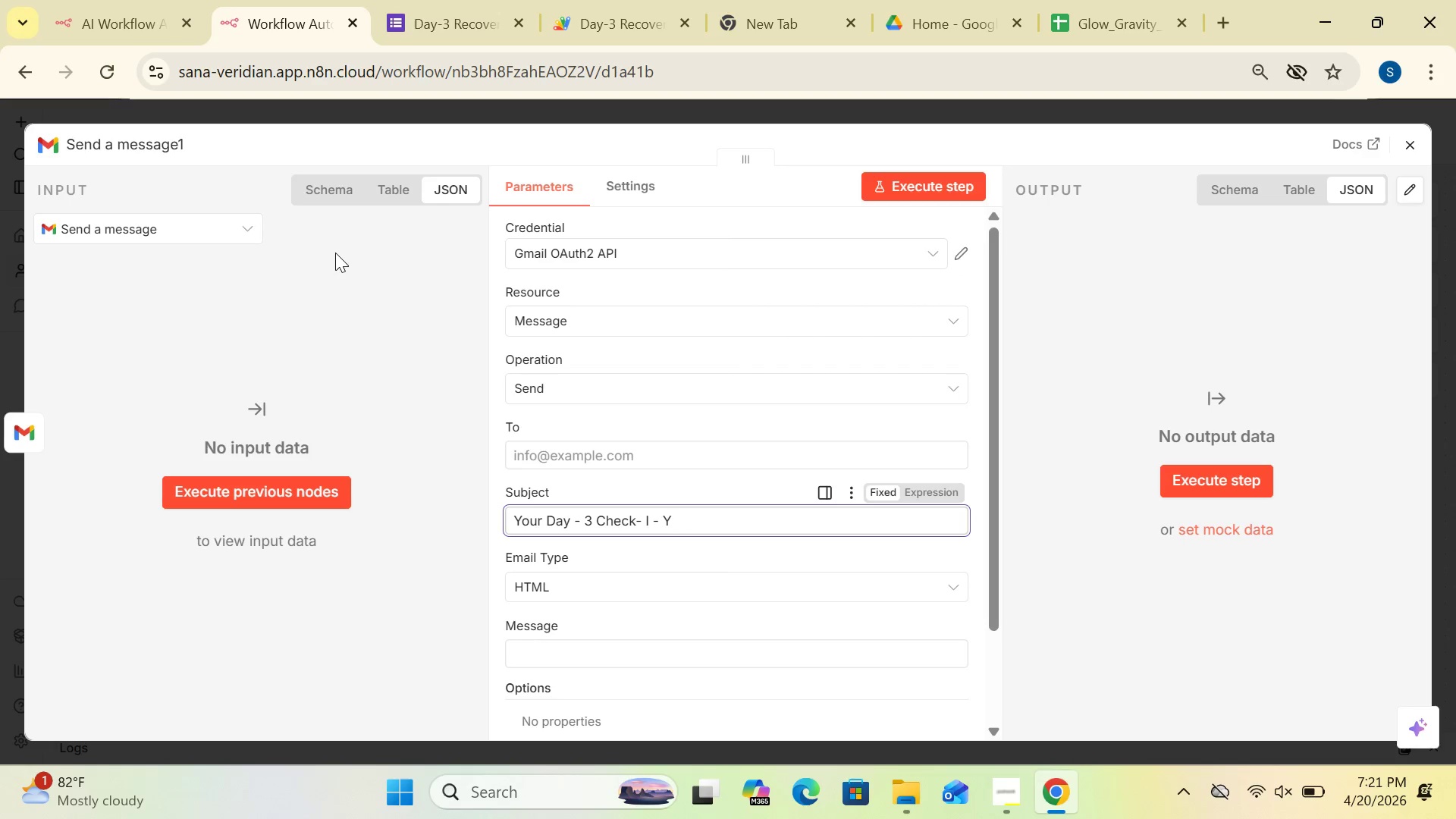 
wait(8.78)
 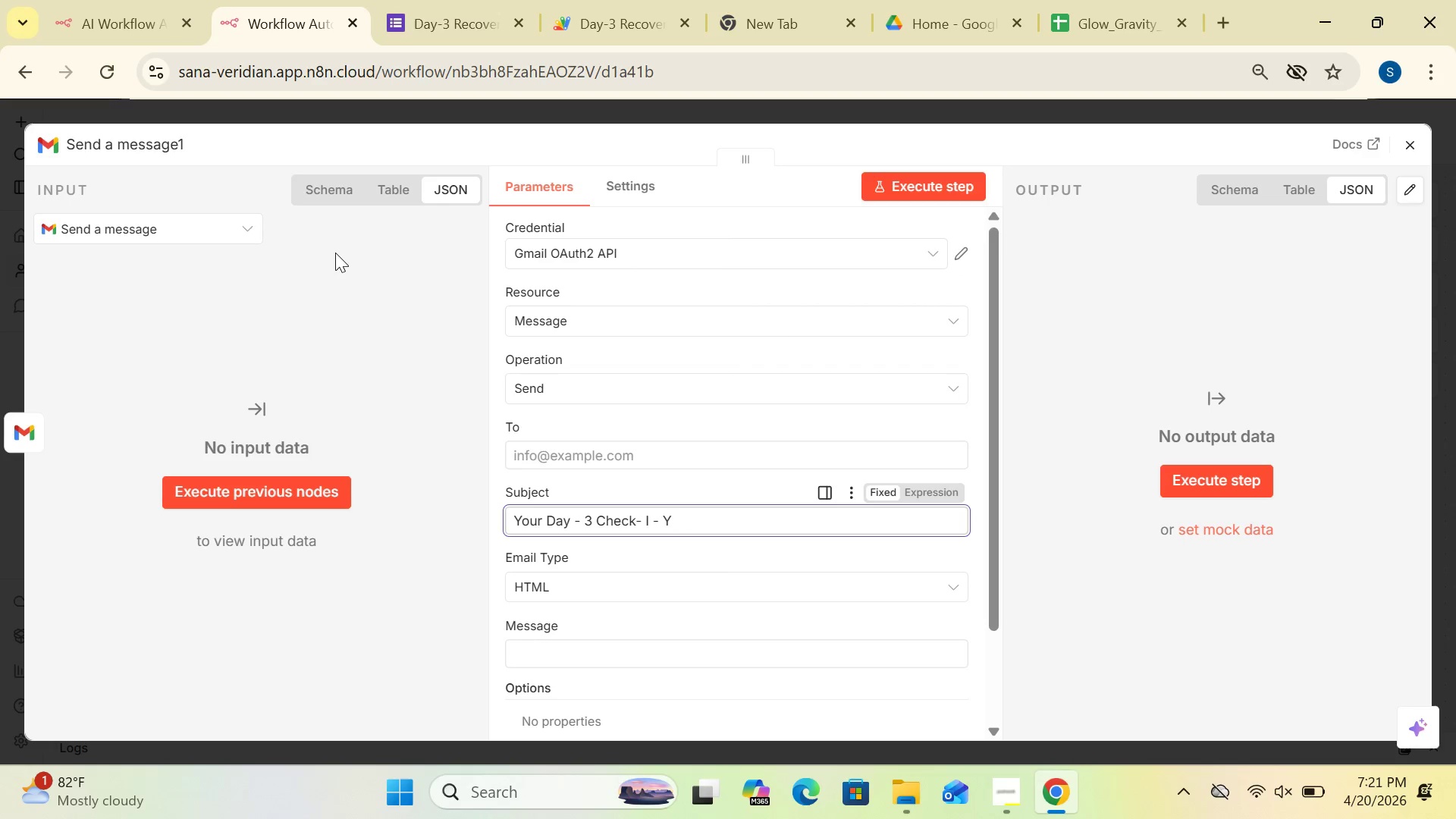 
left_click([650, 515])
 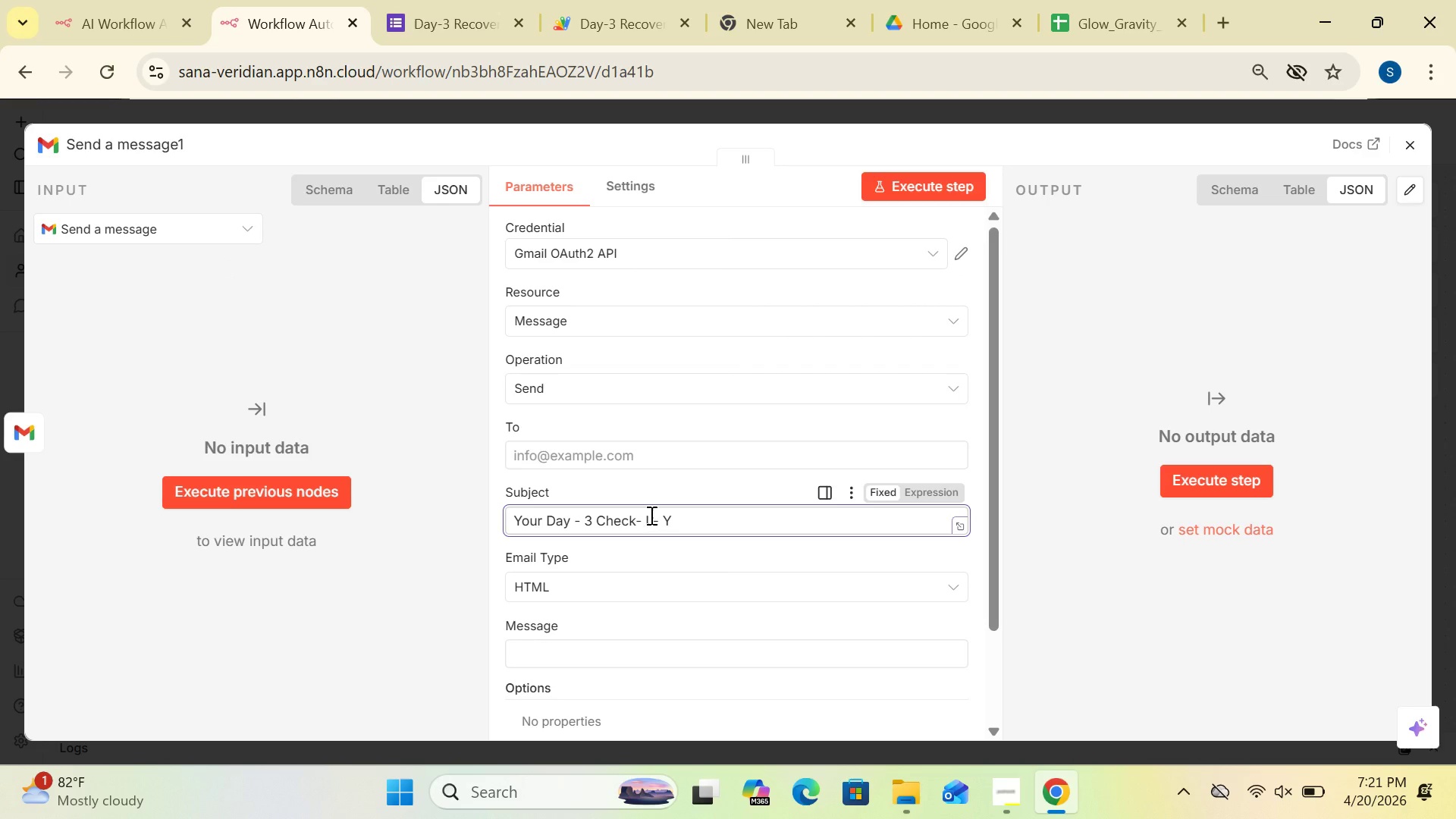 
key(N)
 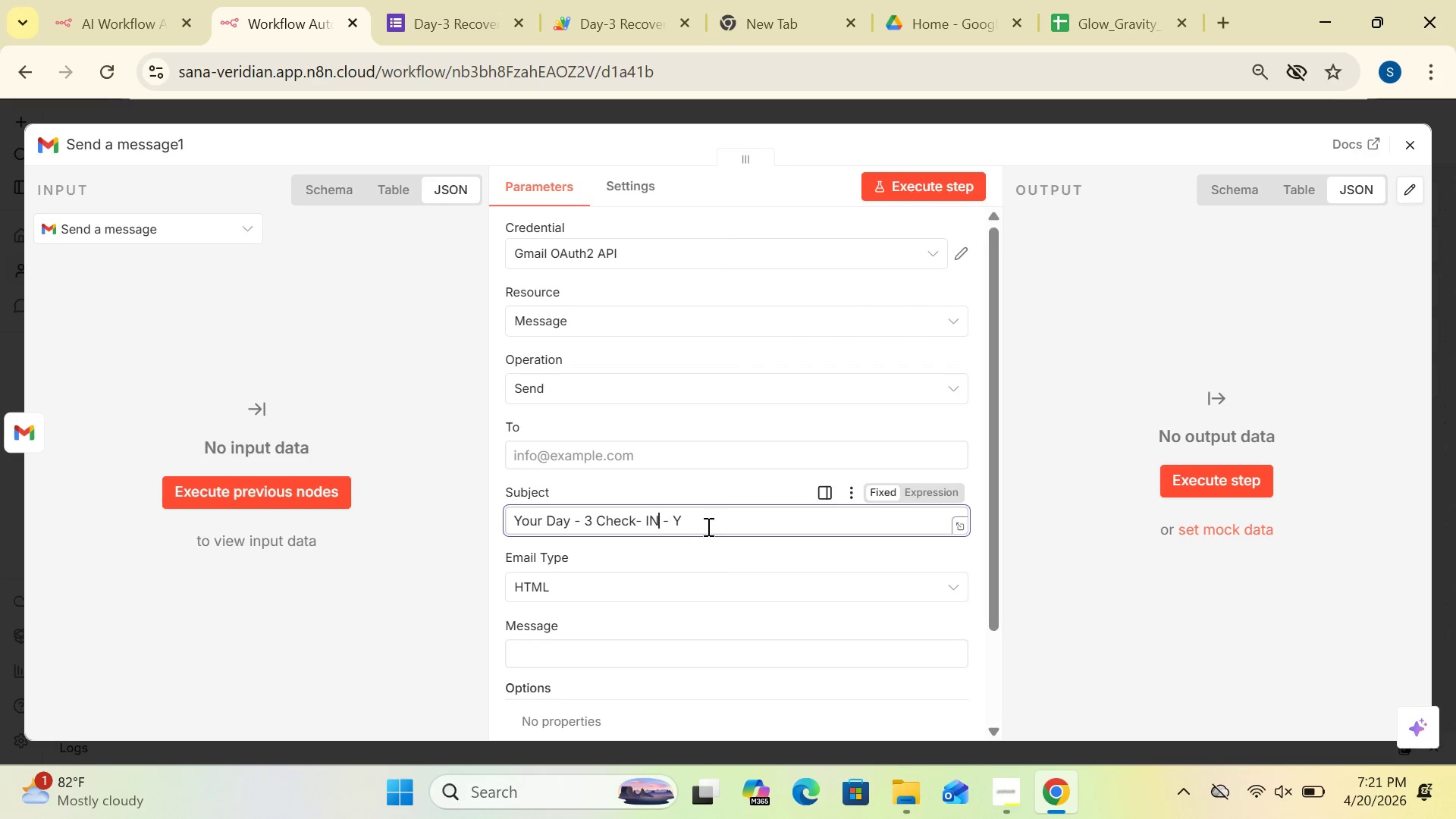 
key(Backspace)
 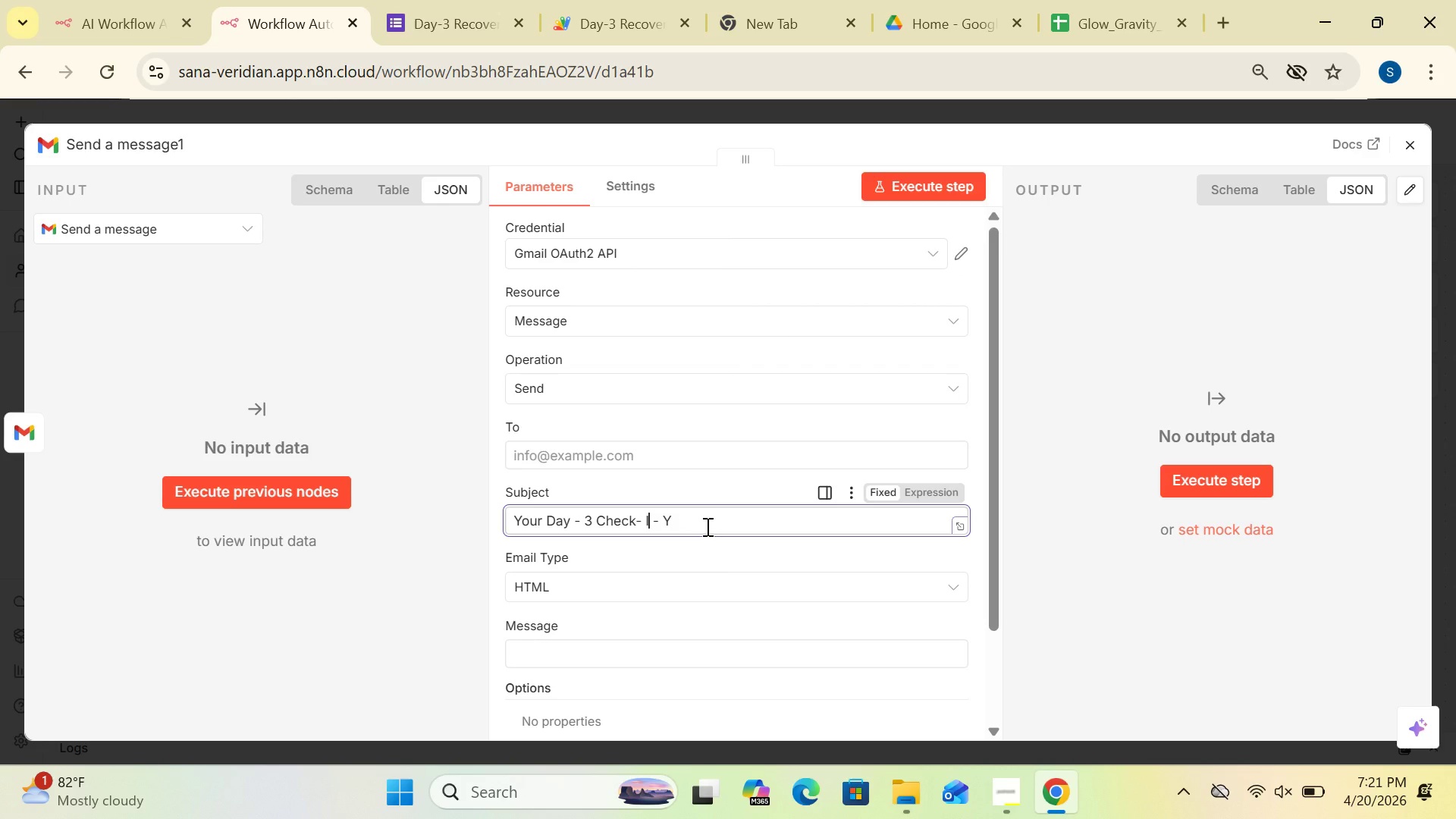 
key(CapsLock)
 